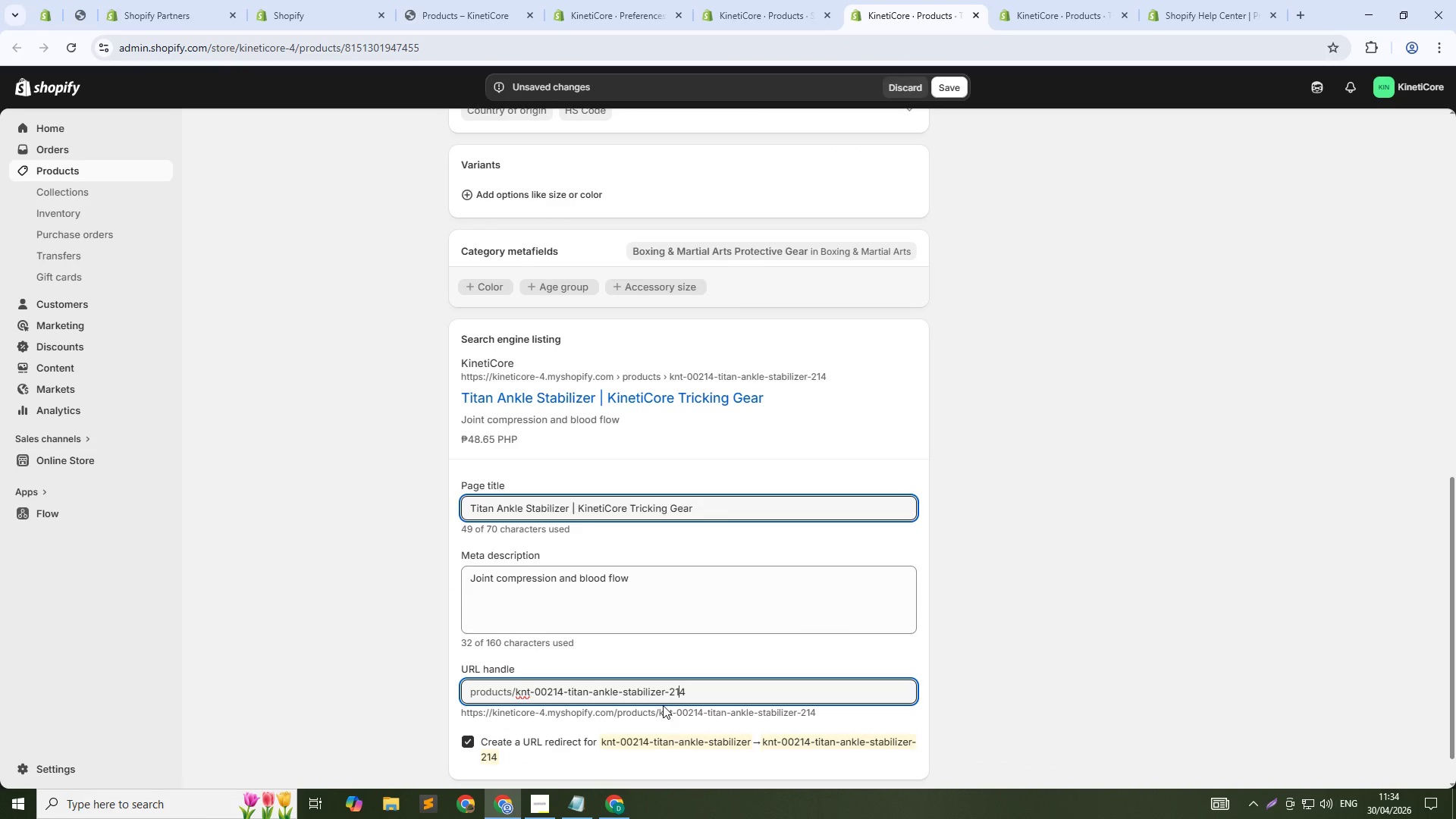 
hold_key(key=ArrowLeft, duration=1.42)
 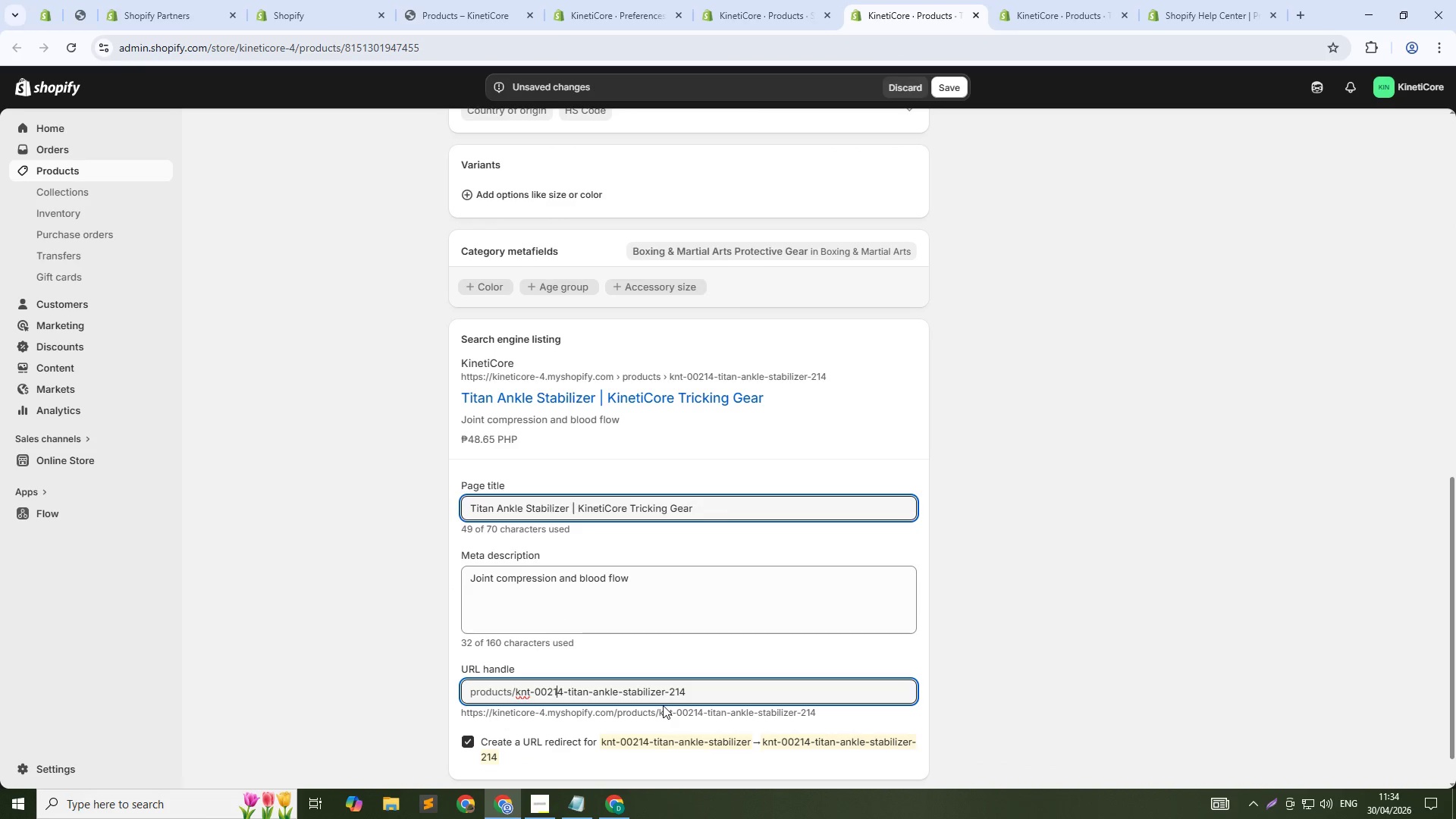 
key(ArrowRight)
 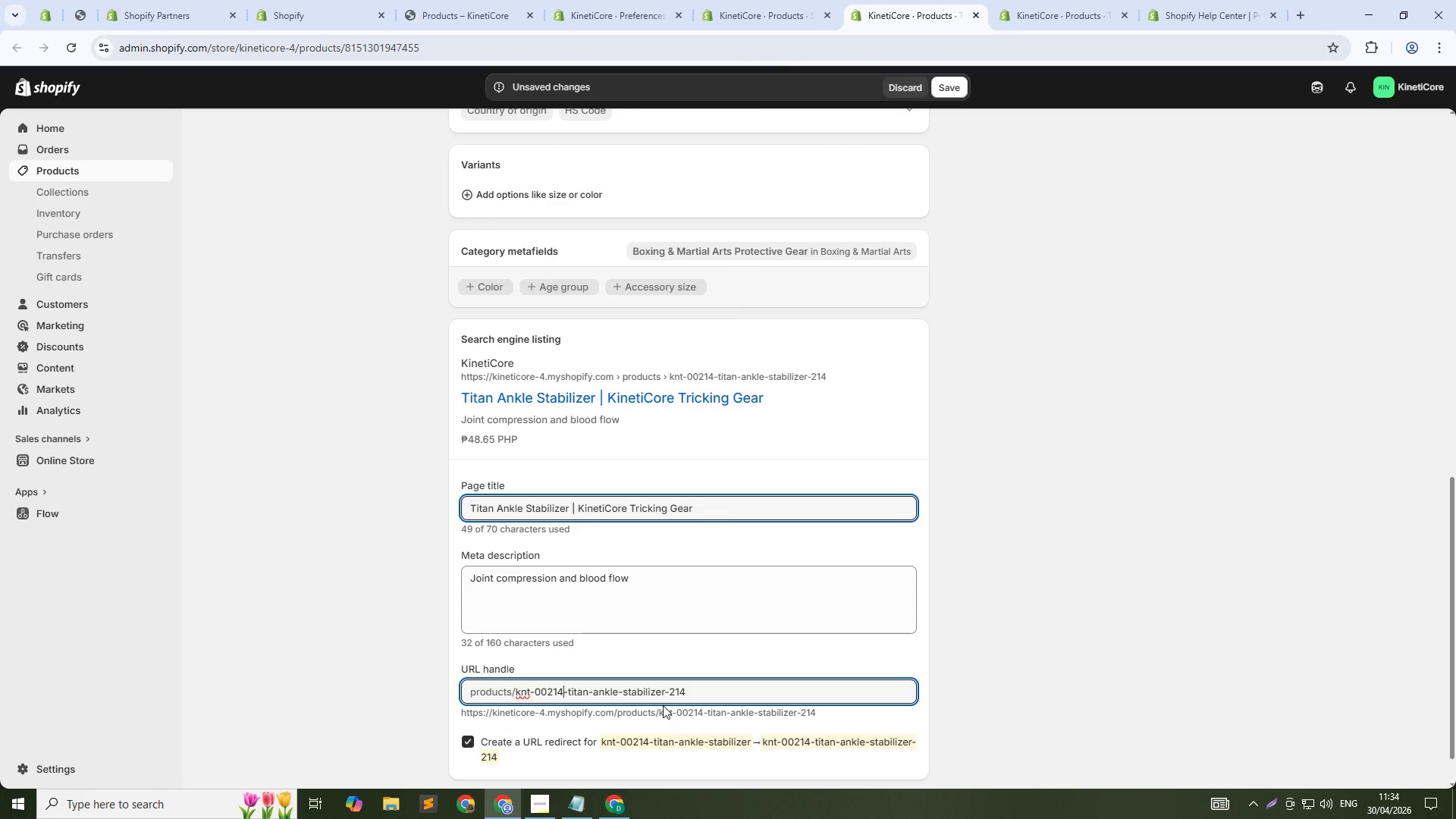 
key(ArrowRight)
 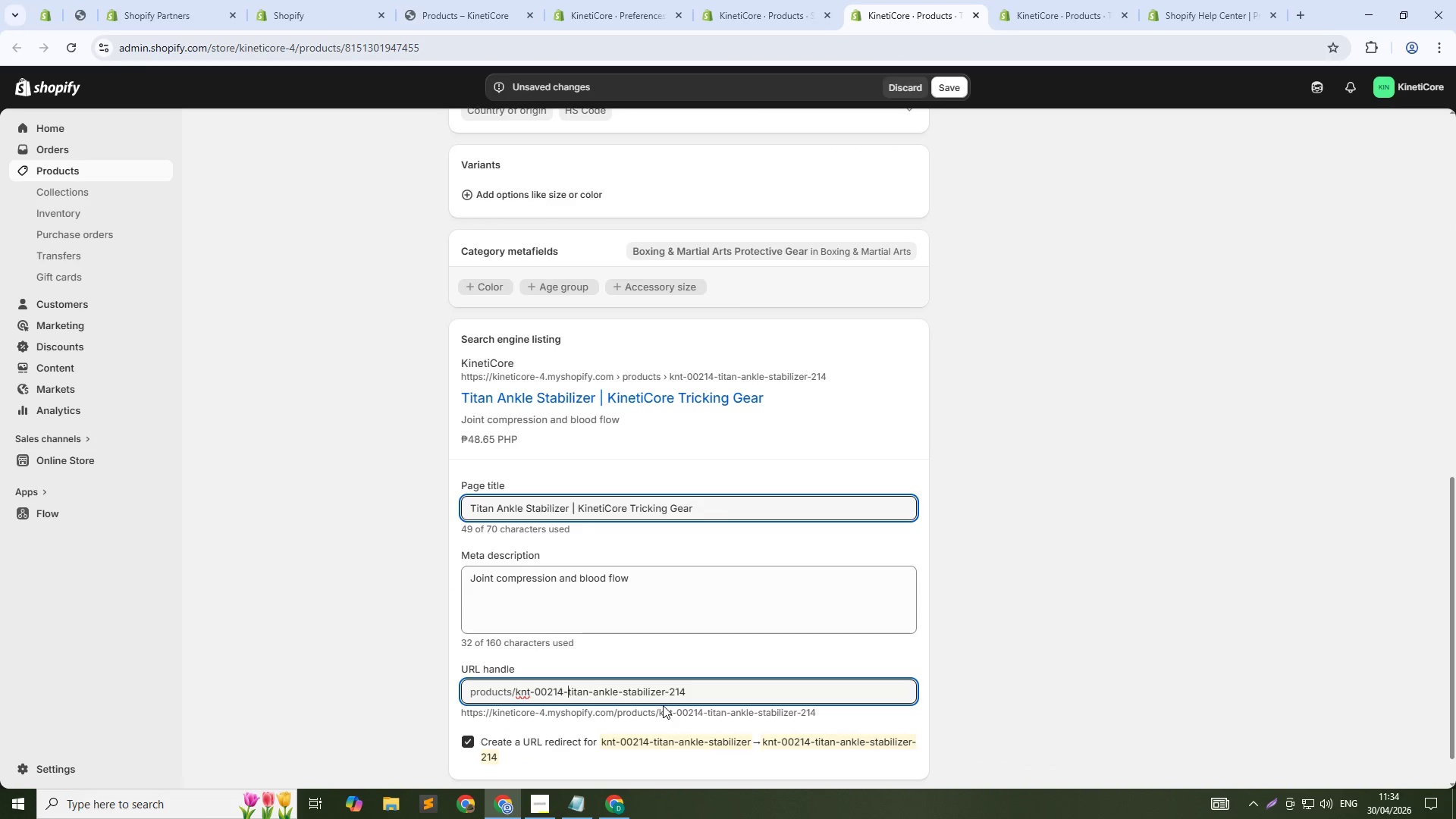 
key(ArrowRight)
 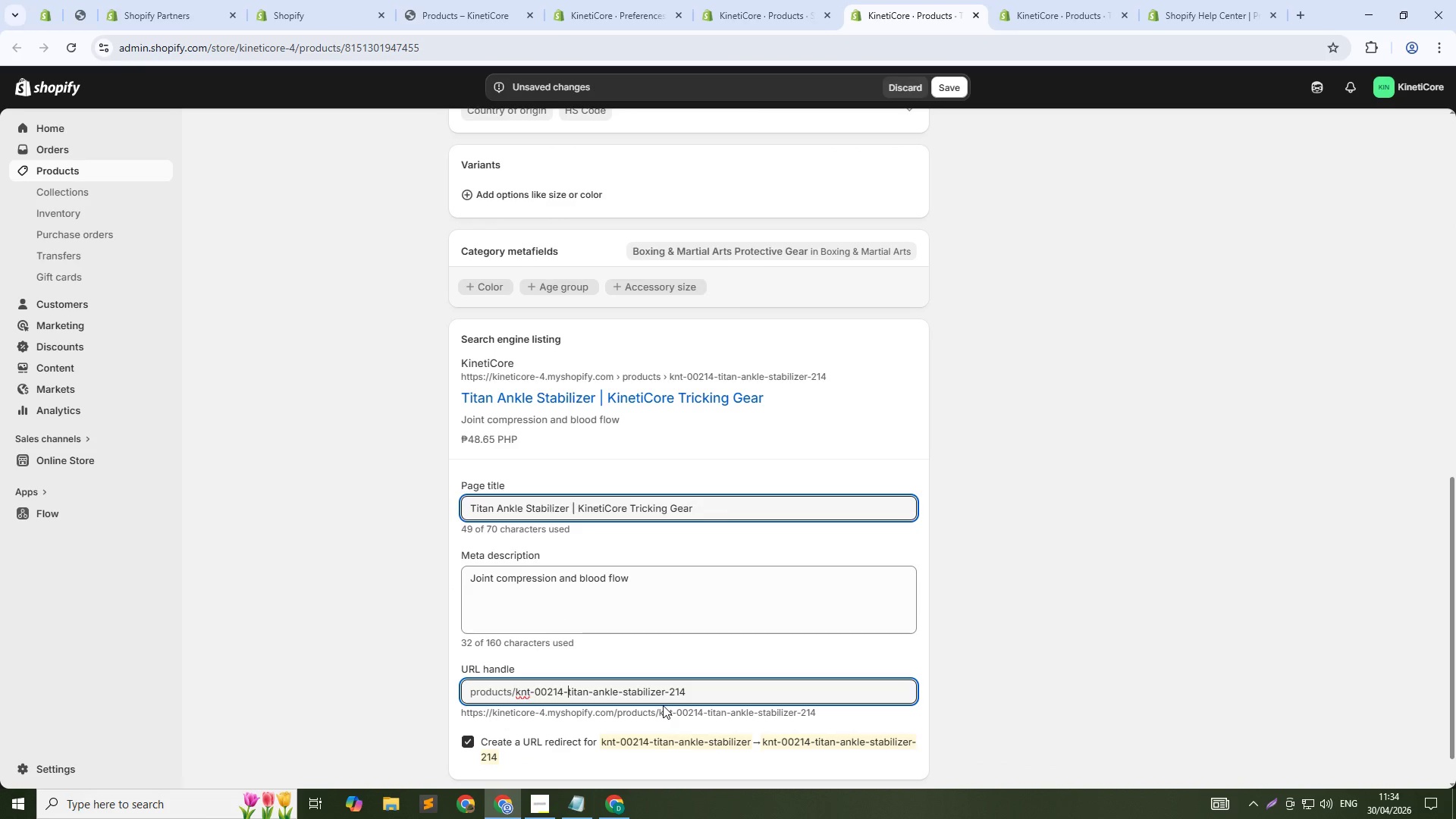 
key(Control+Shift+ShiftLeft)
 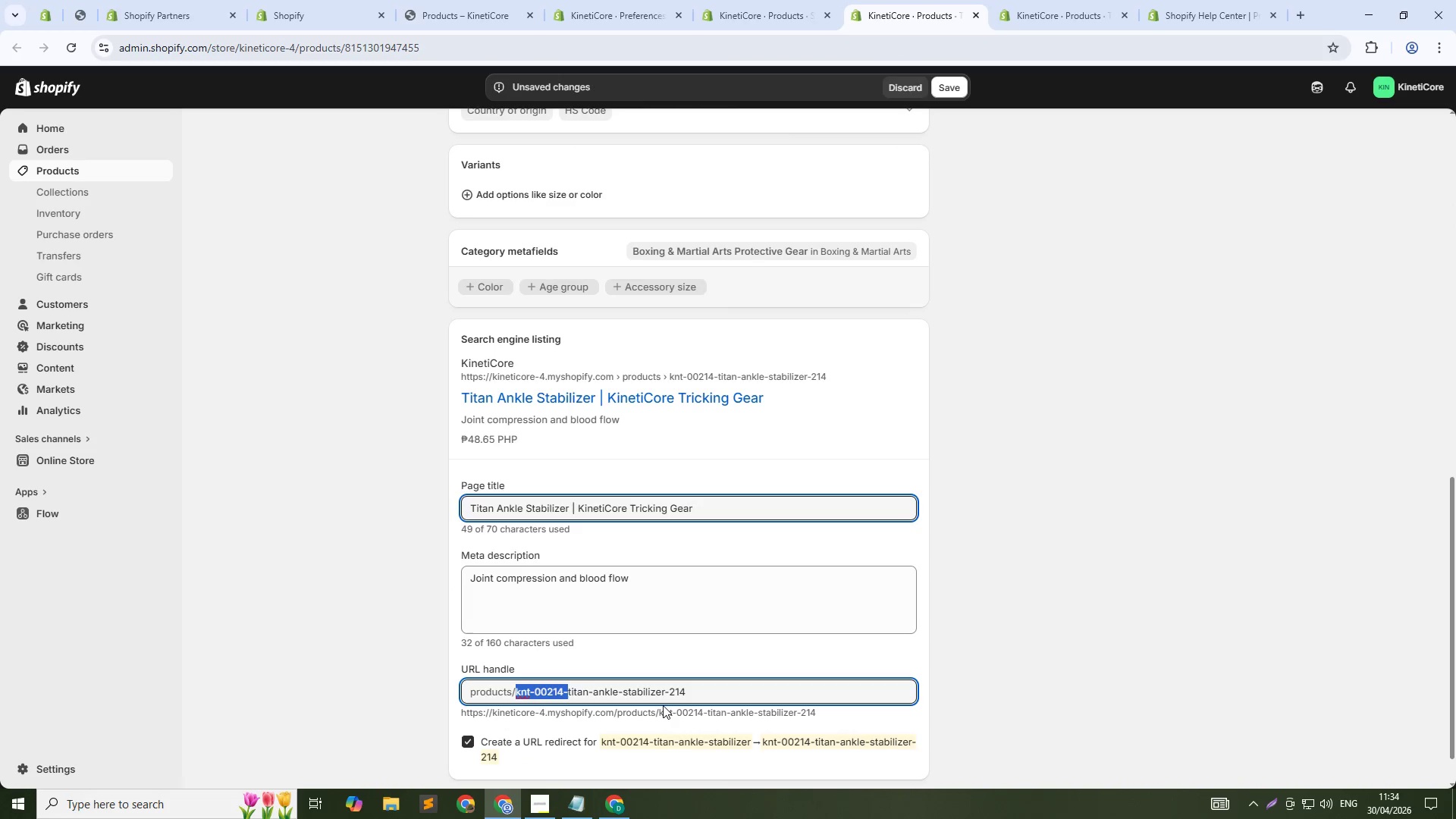 
key(Control+Shift+ArrowUp)
 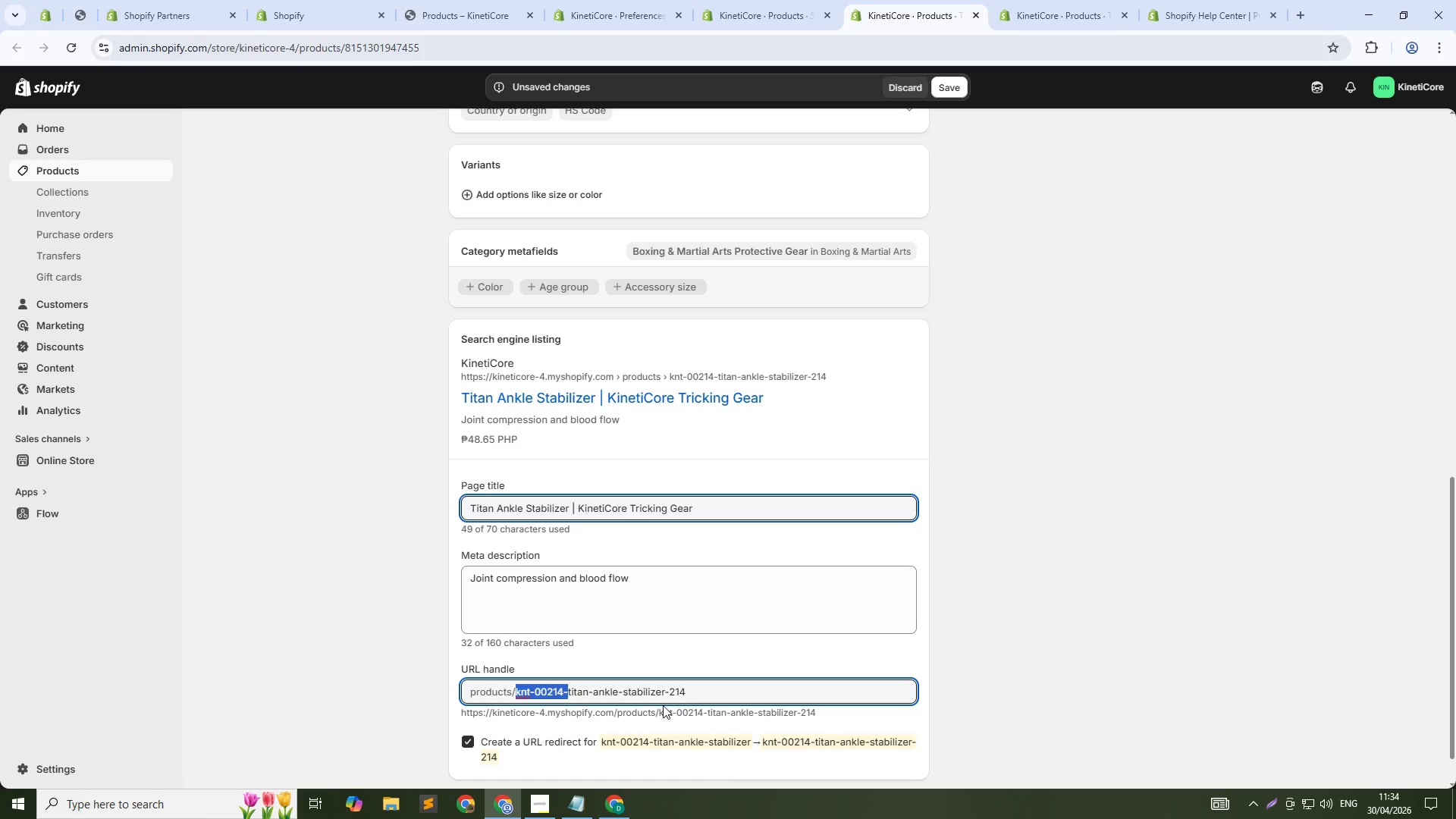 
key(Backspace)
 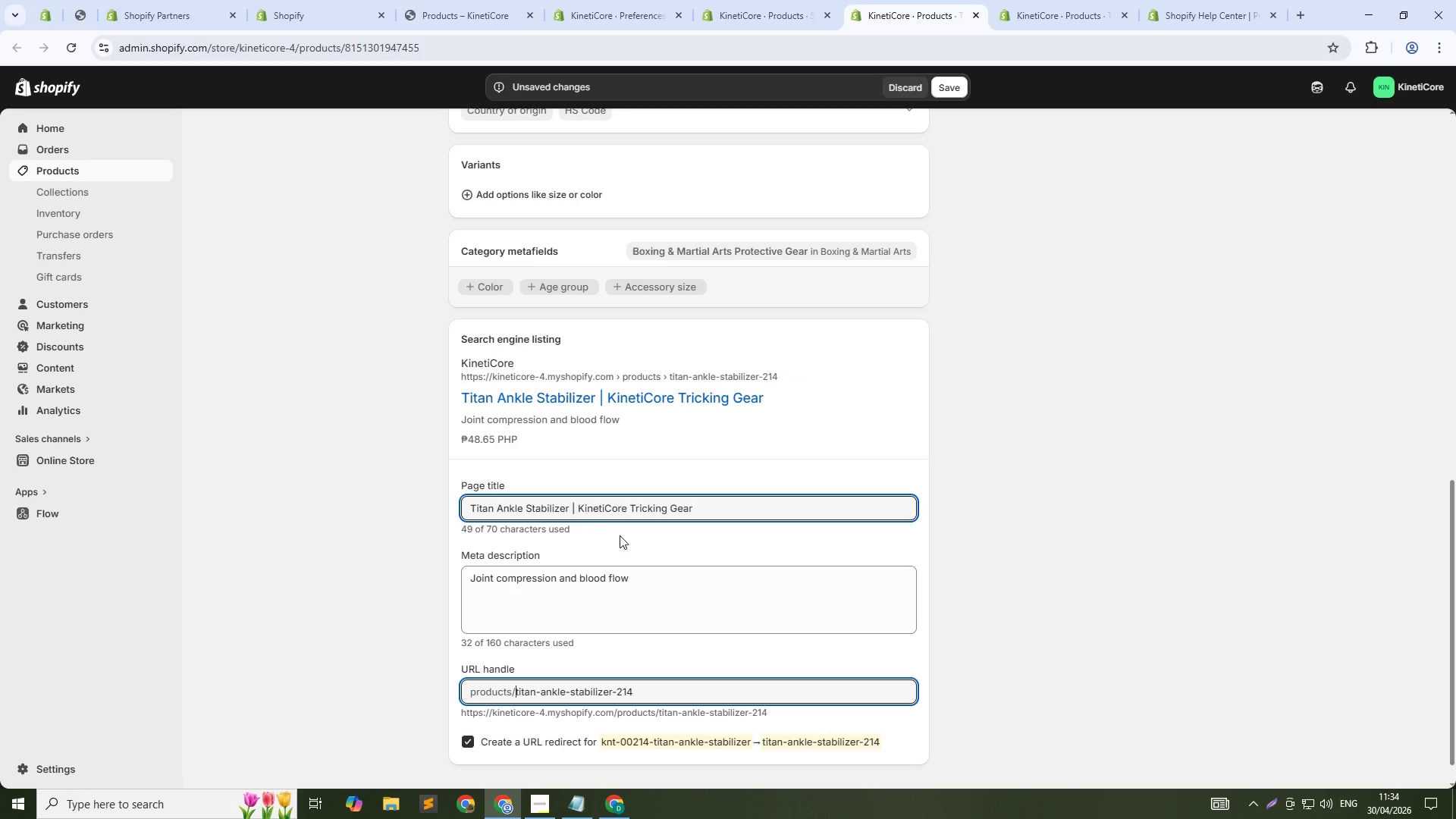 
left_click([563, 508])
 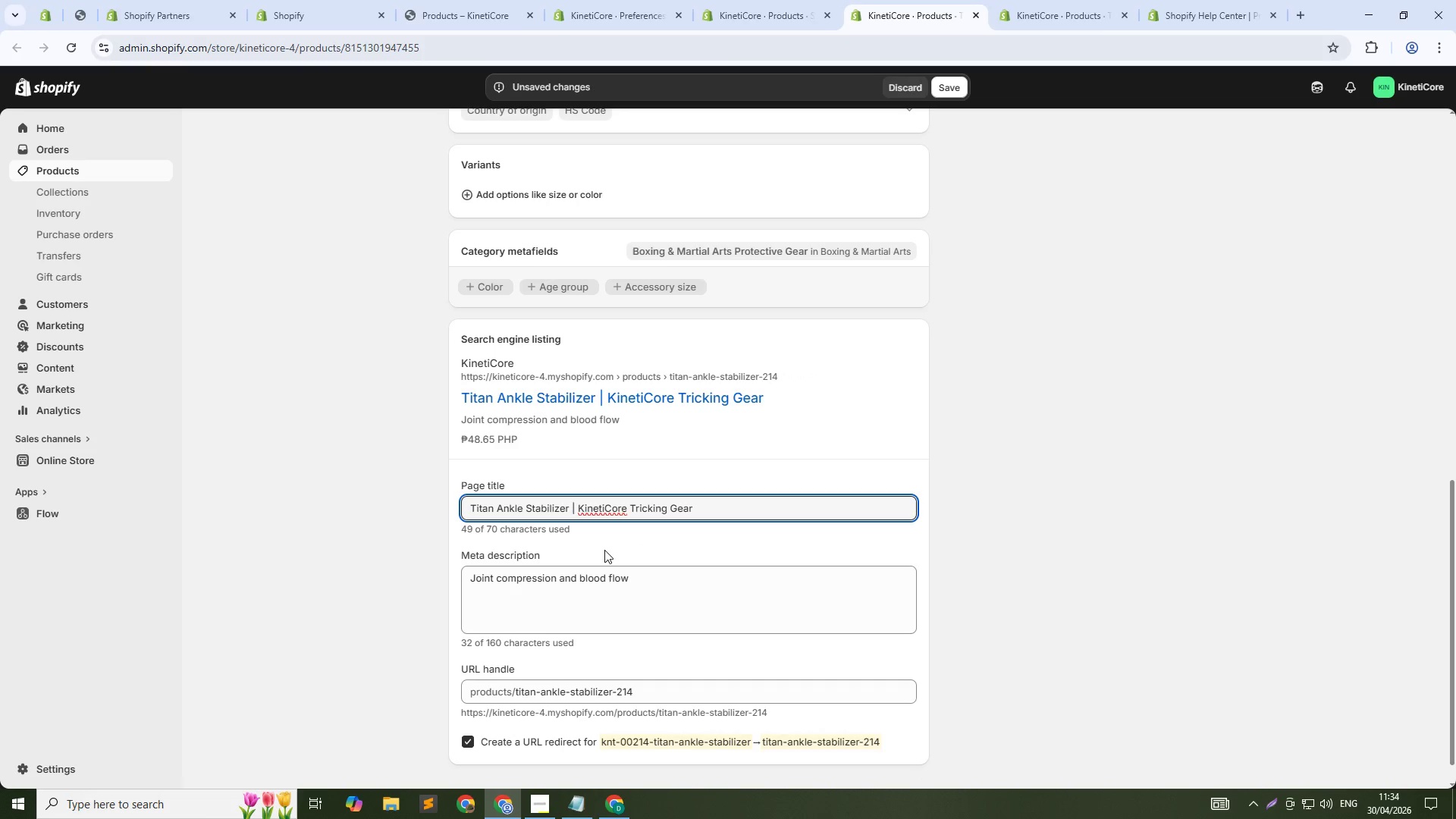 
key(ArrowRight)
 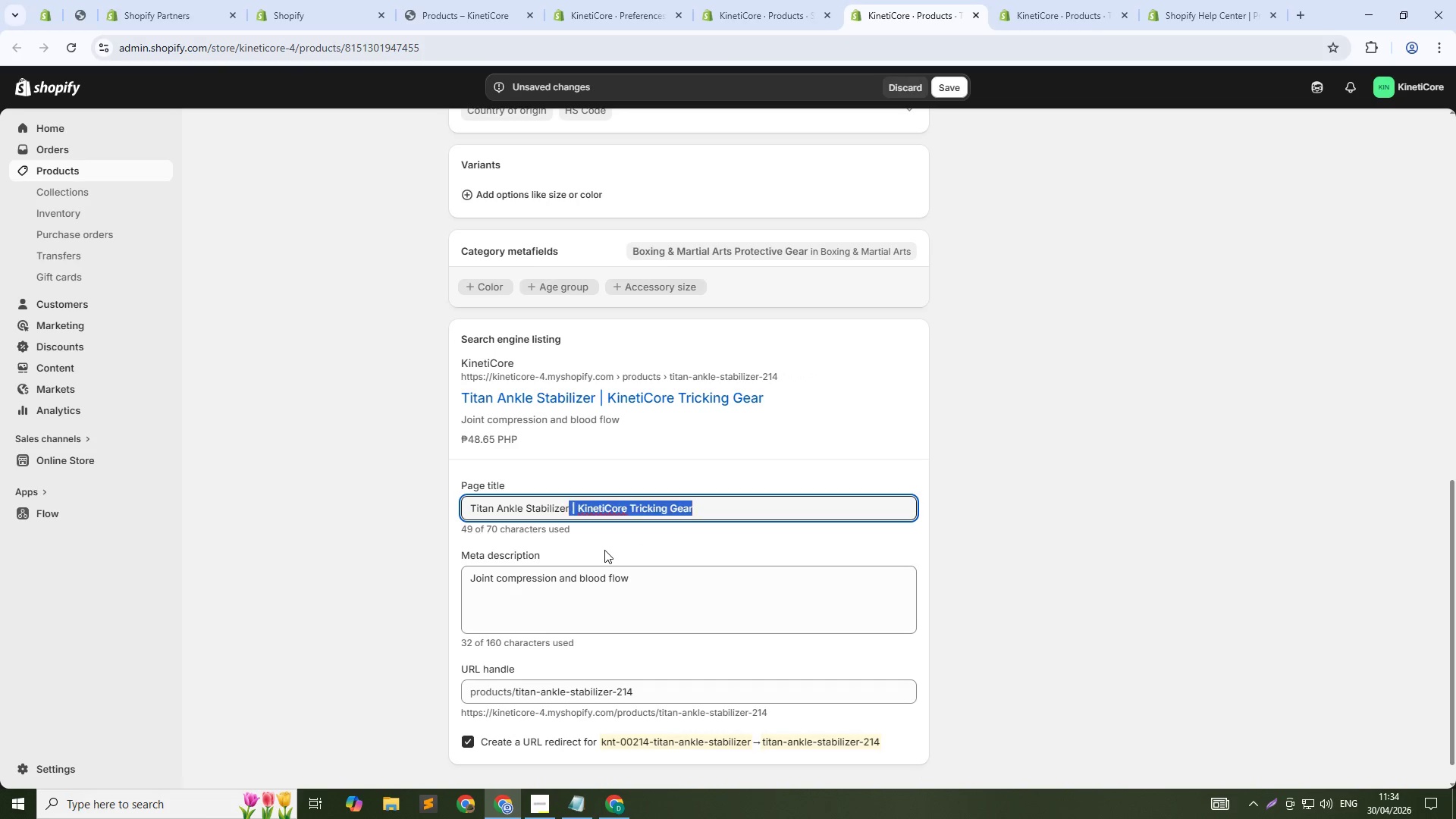 
key(Control+Shift+ShiftLeft)
 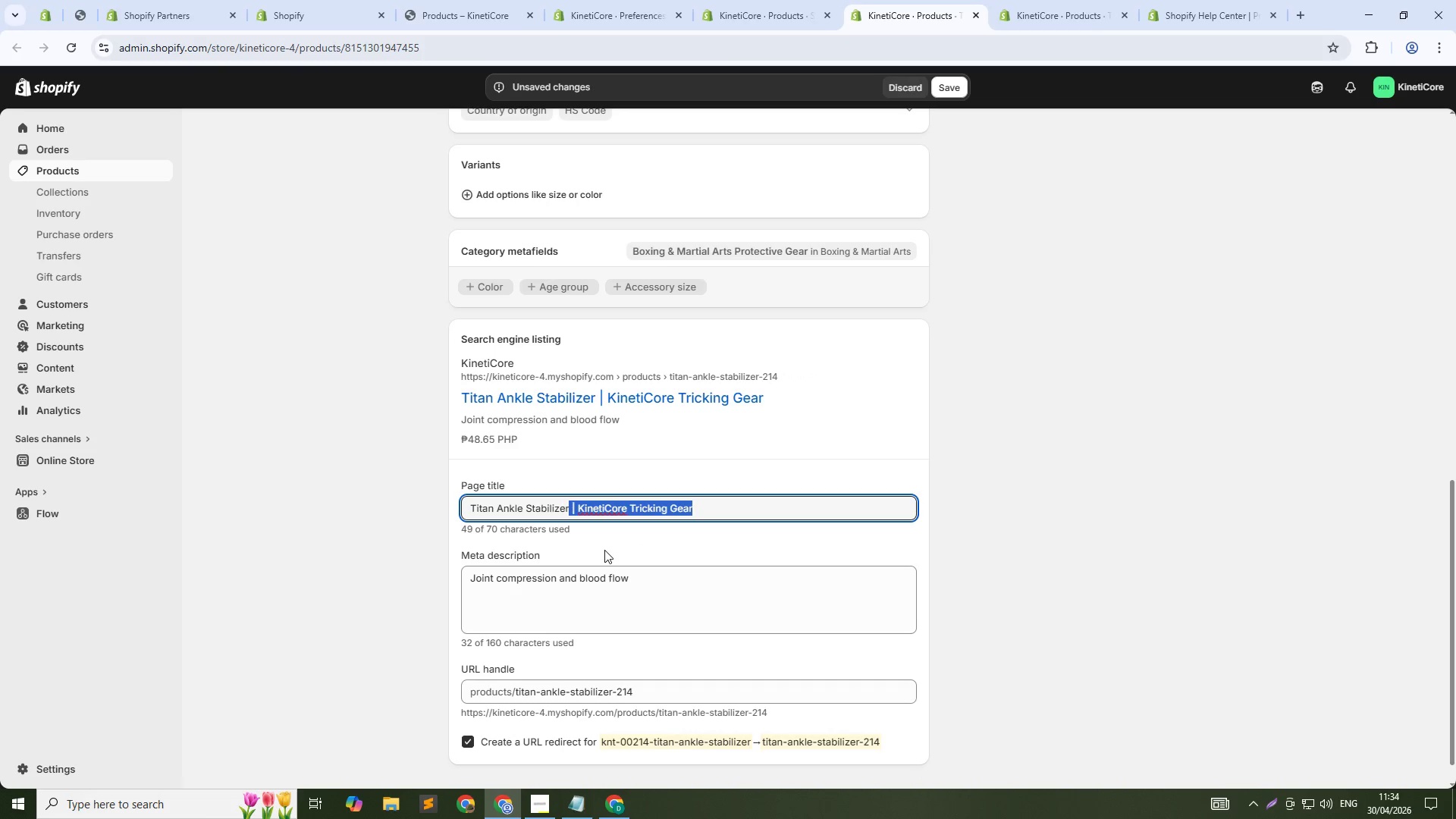 
key(Control+Shift+ArrowDown)
 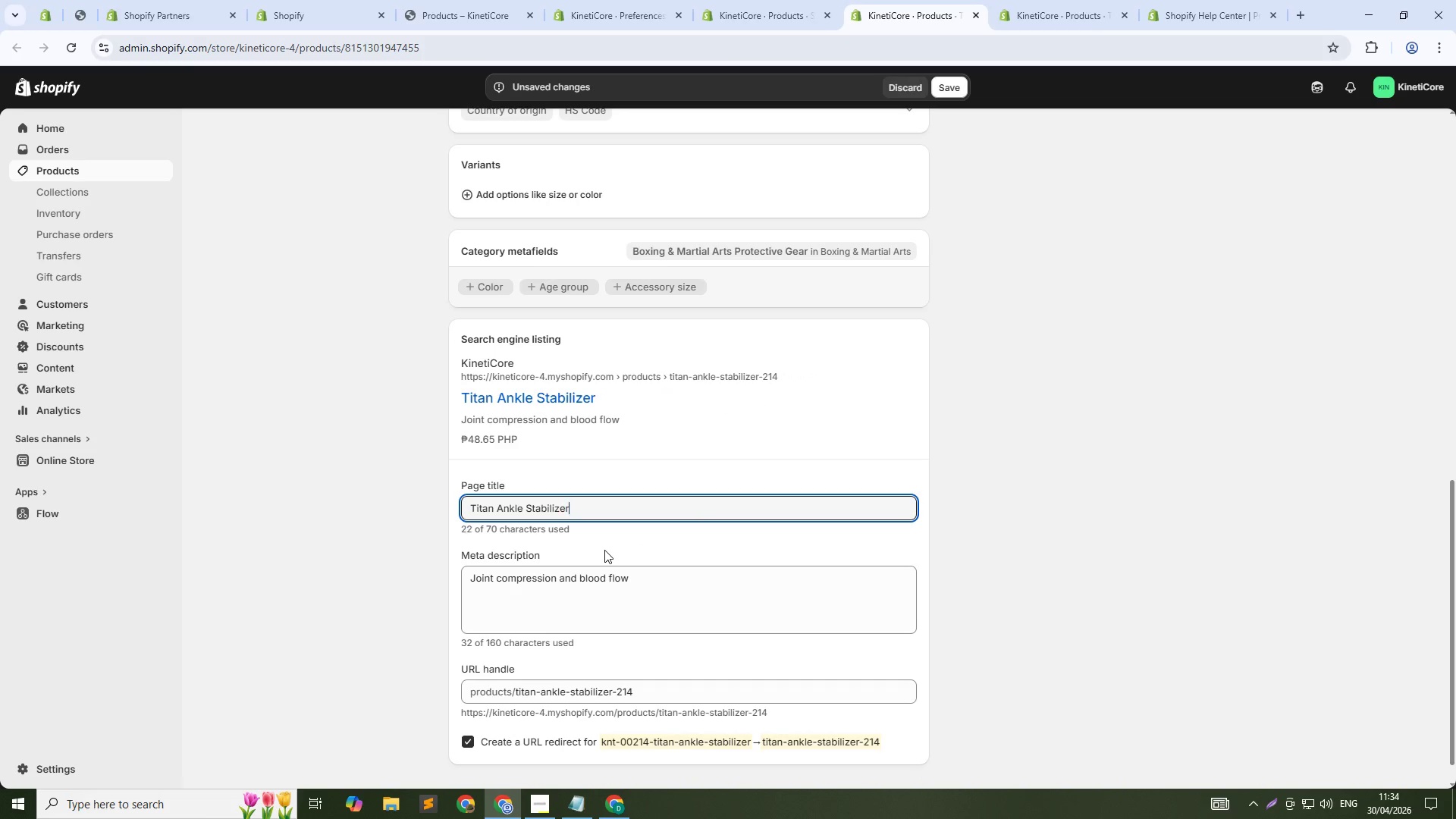 
key(Backspace)
 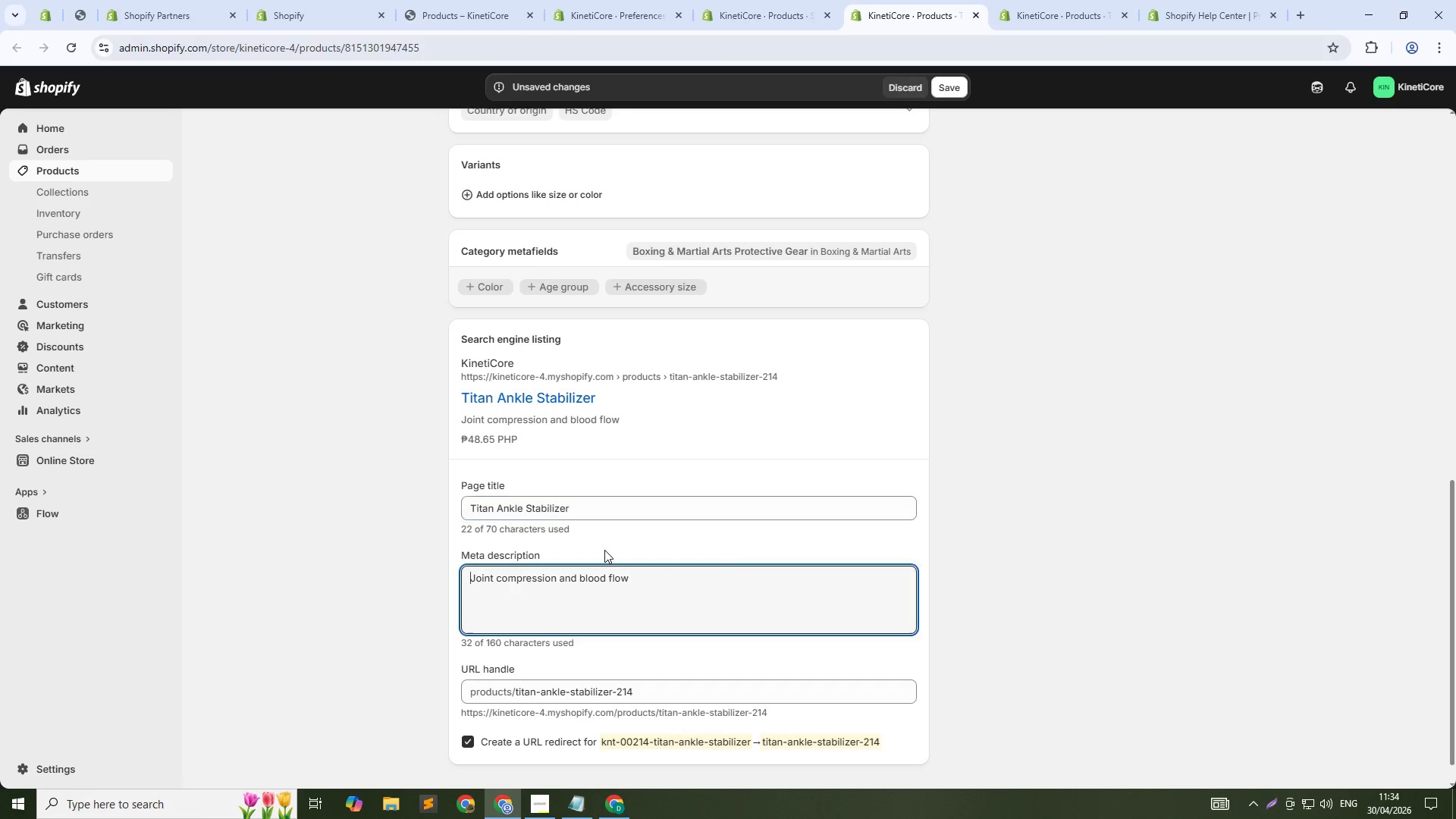 
key(Tab)
 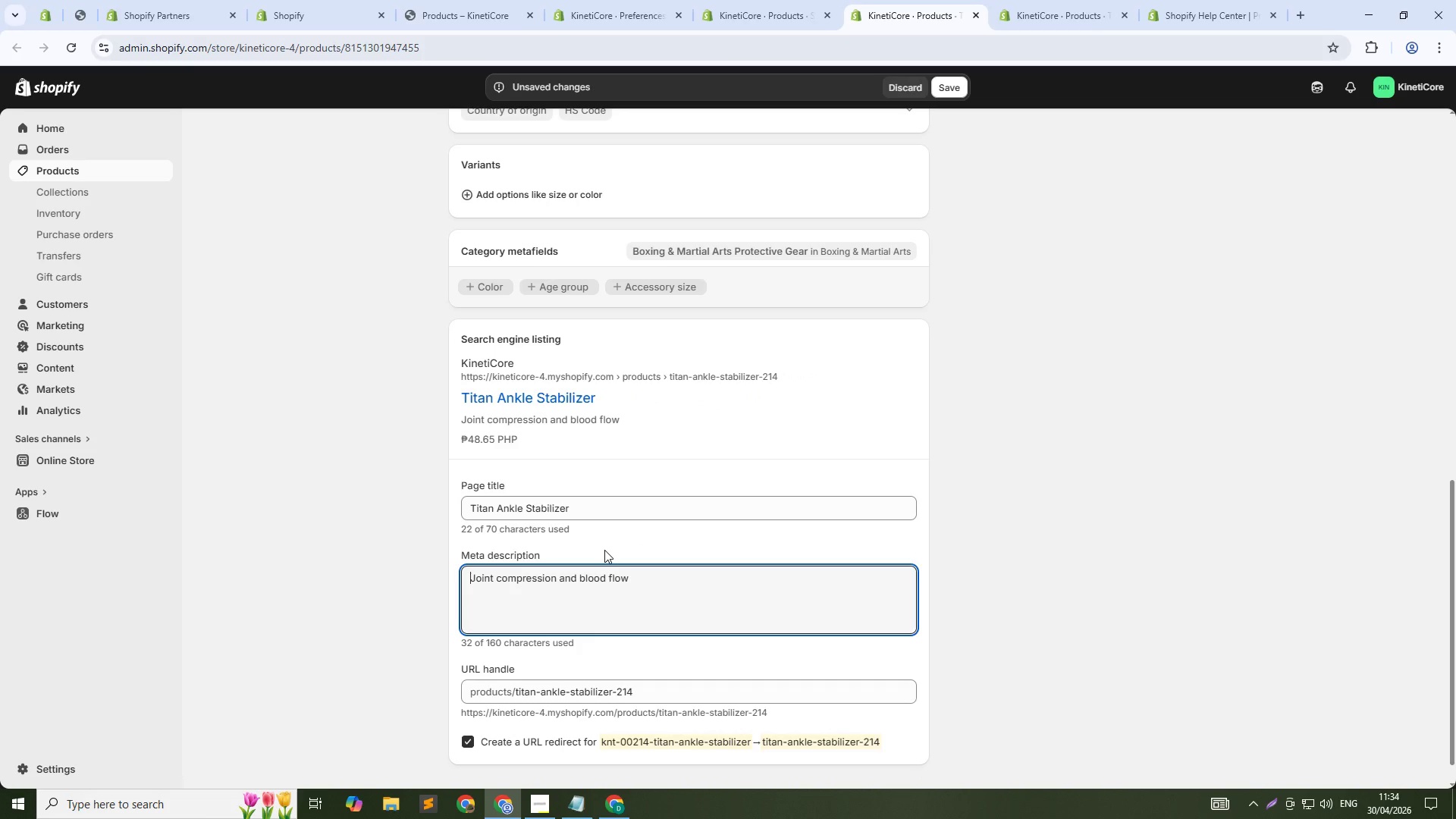 
key(Control+A)
 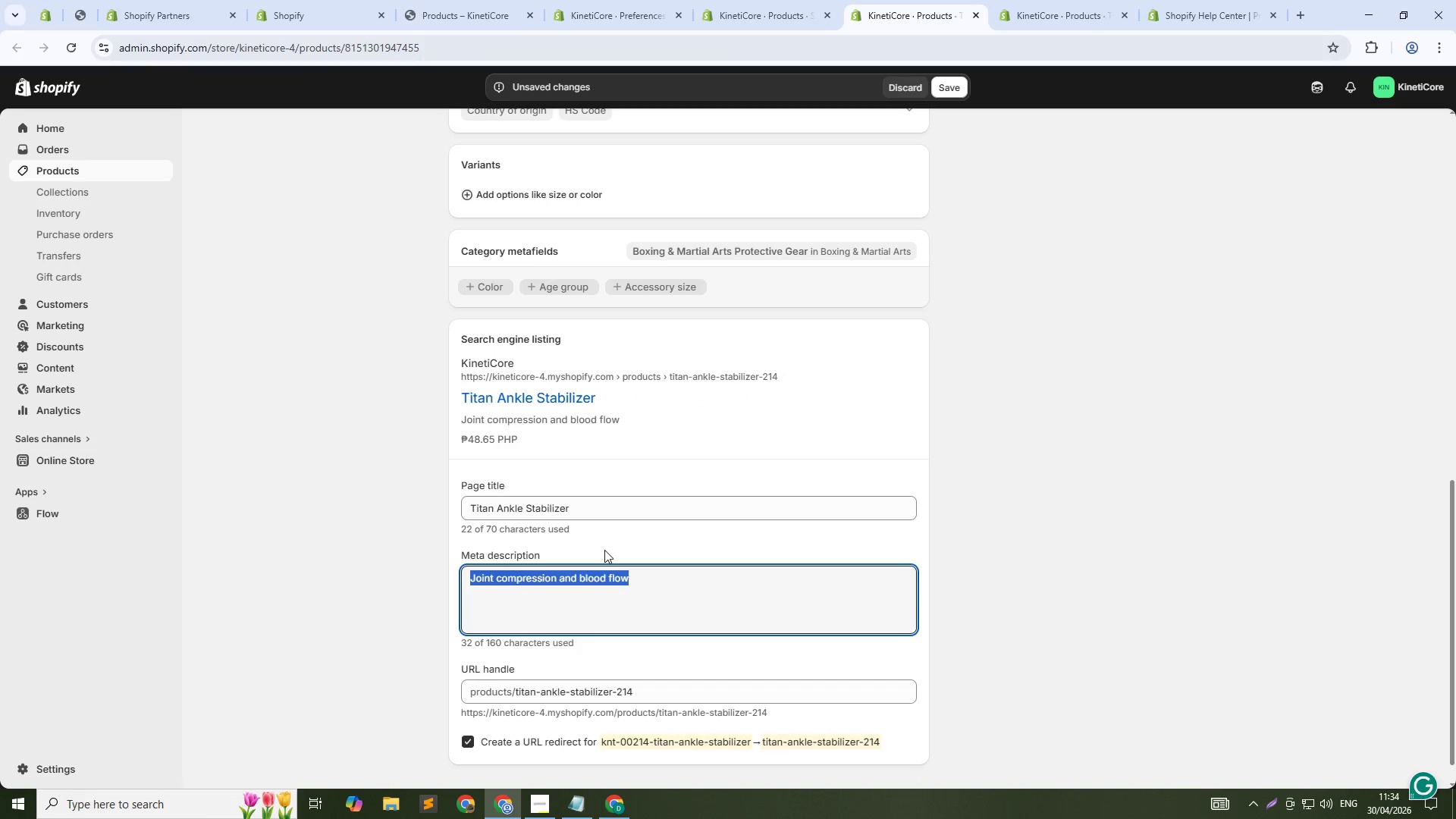 
type(Titan Ankle Stabilizer features graduated compression that supports your ankle joint during traingin)
key(Backspace)
key(Backspace)
key(Backspace)
type(ing and aids recovery ad)
key(Backspace)
type(fter. The figure-8 strap provides basic stability whie)
key(Backspace)
type(le the compression improves blood flow. Low-profile design fits inside any shoe. Built for athletes who want support and recory bn)
key(Backspace)
key(Backspace)
key(Backspace)
key(Backspace)
key(Backspace)
key(Backspace)
type(overy benefits.)
 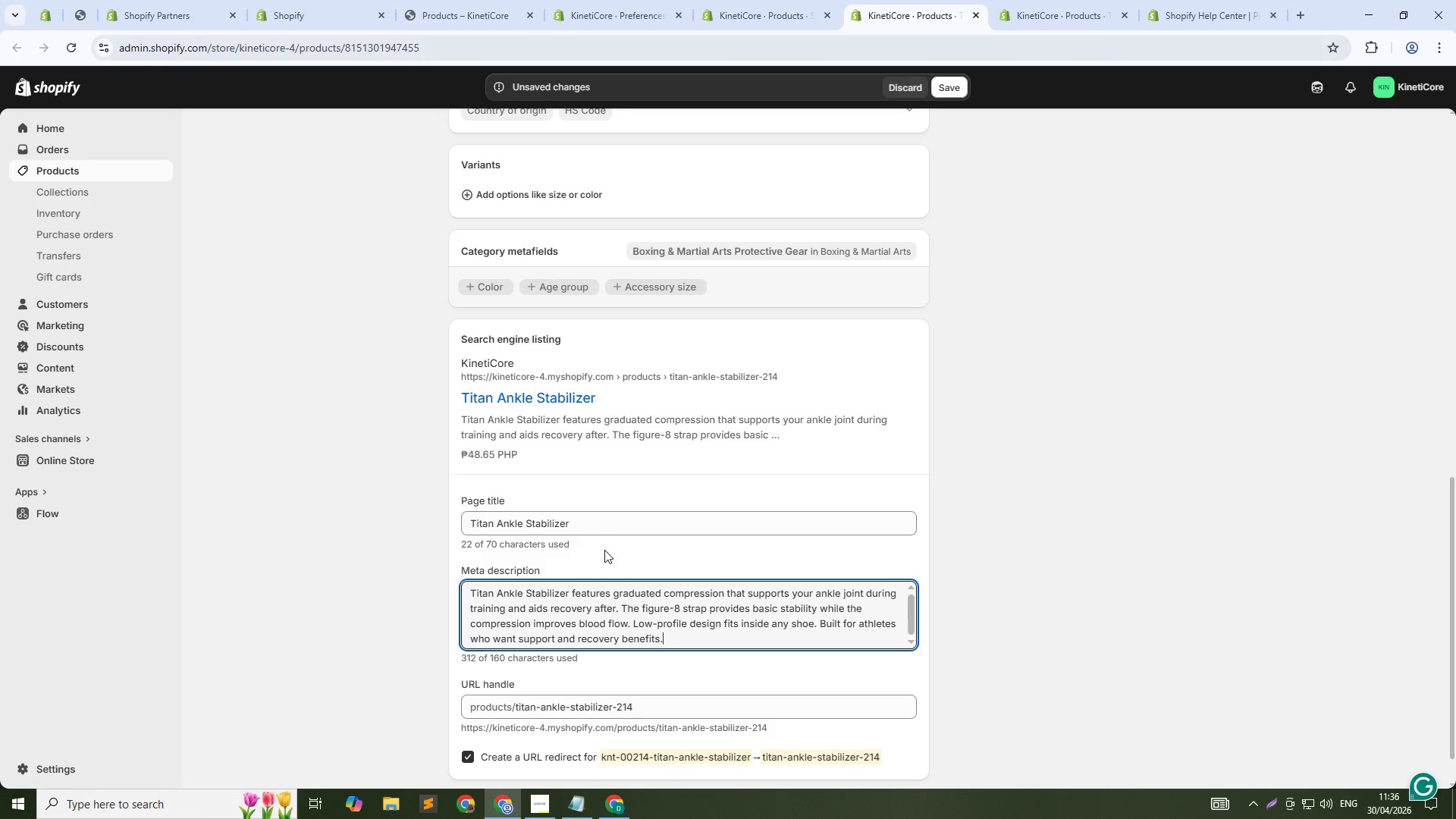 
left_click([956, 87])
 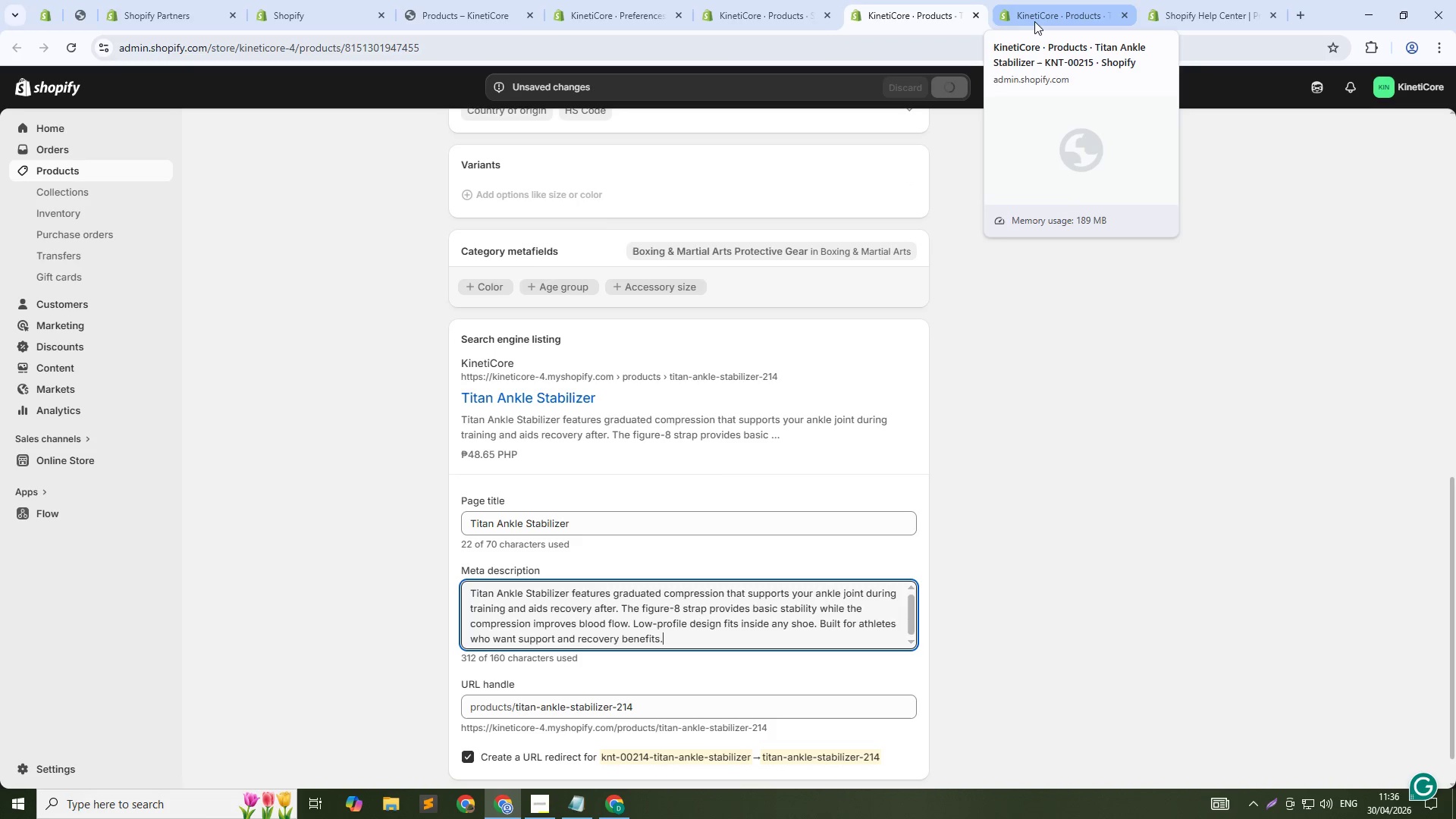 
left_click([1035, 21])
 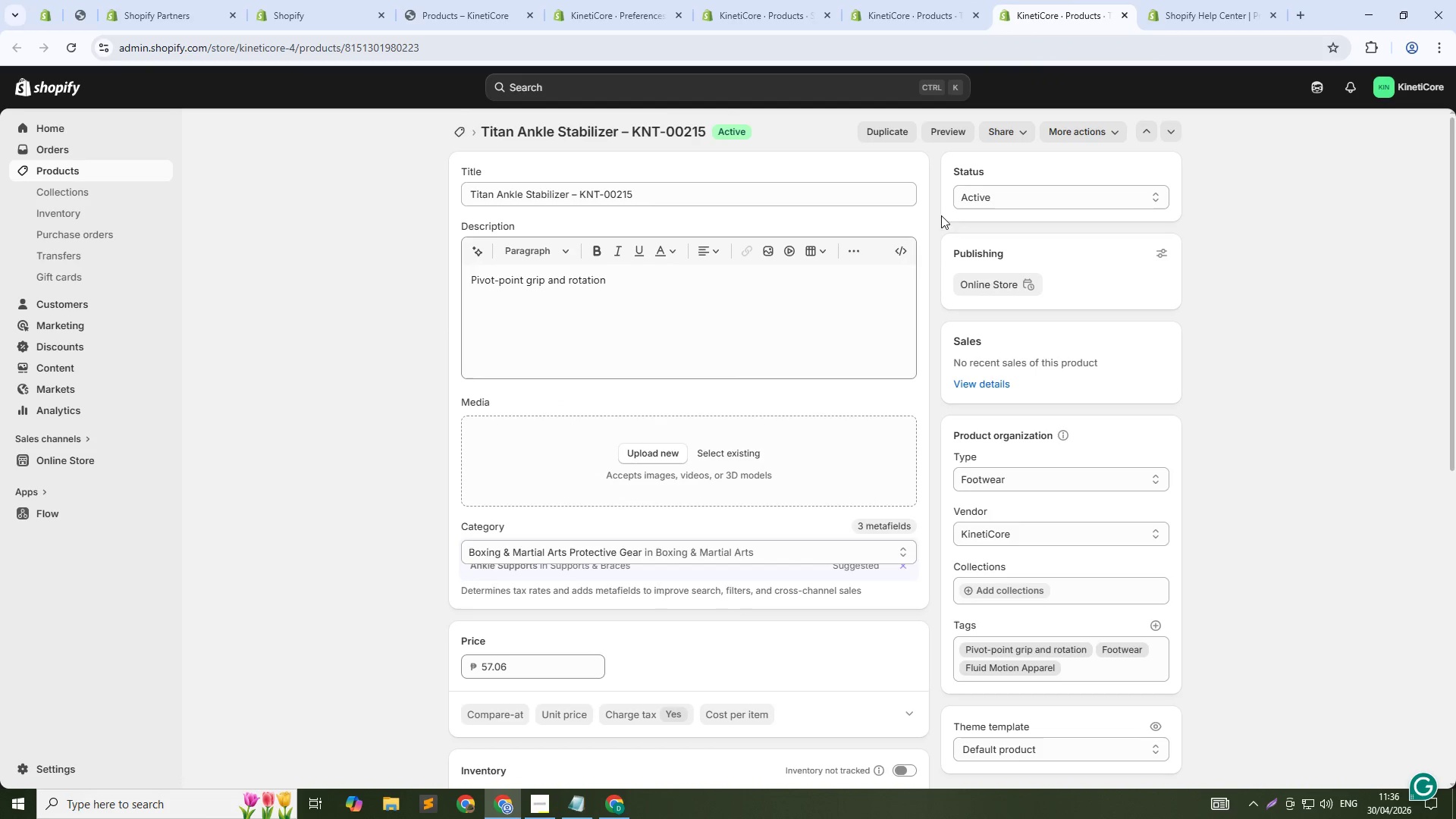 
scroll: coordinate [932, 441], scroll_direction: down, amount: 31.0
 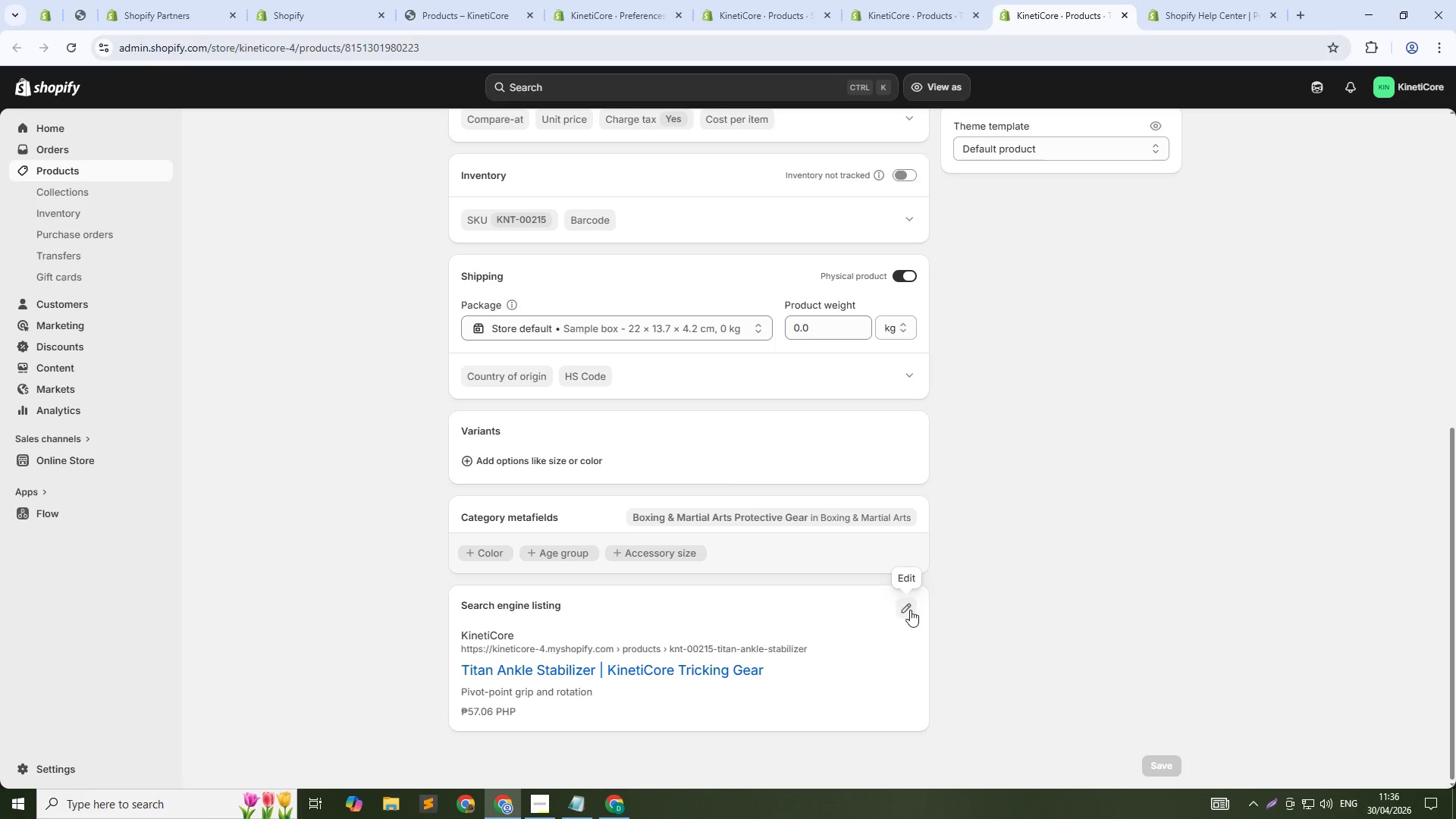 
left_click([910, 610])
 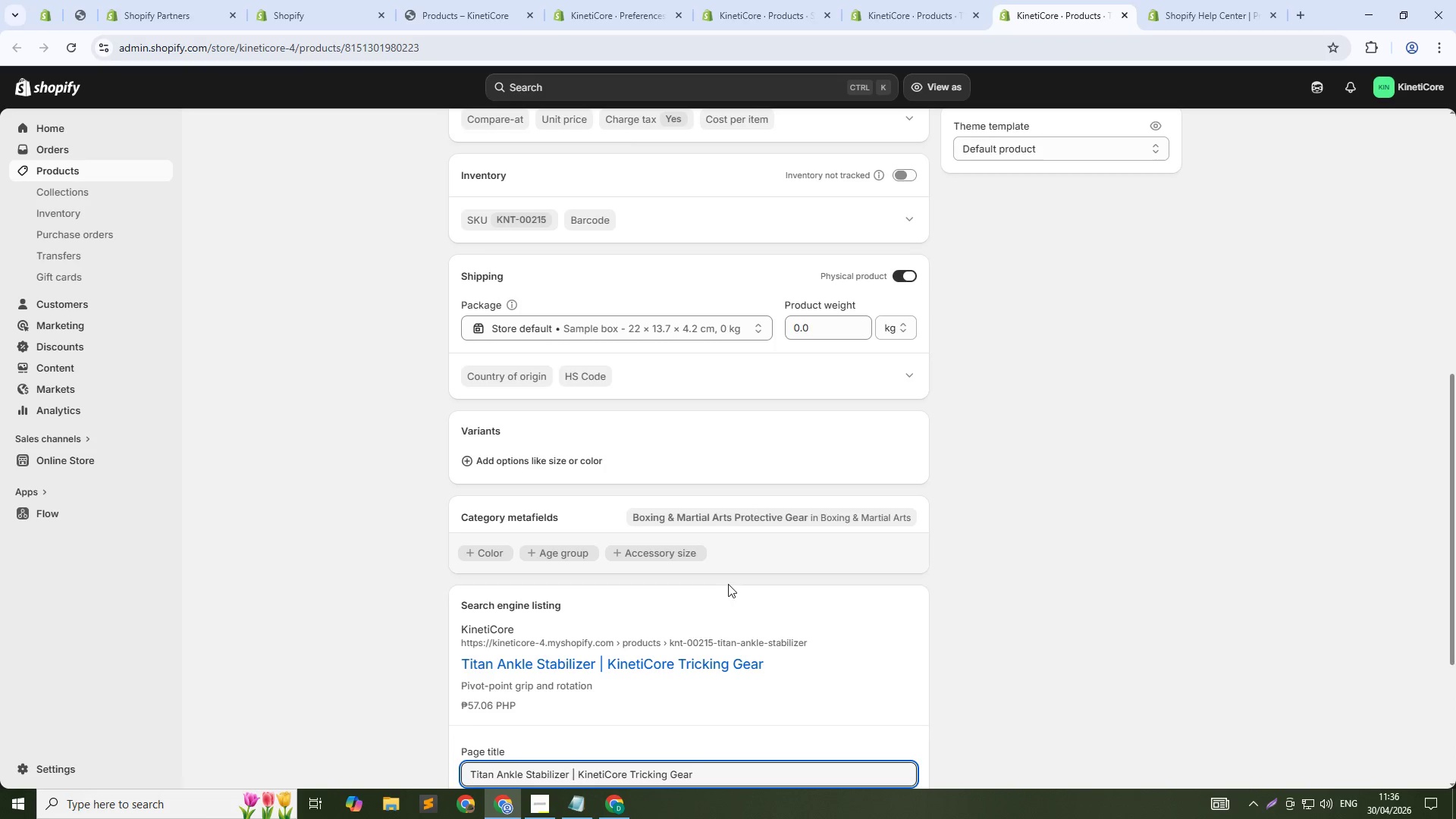 
scroll: coordinate [718, 586], scroll_direction: down, amount: 5.0
 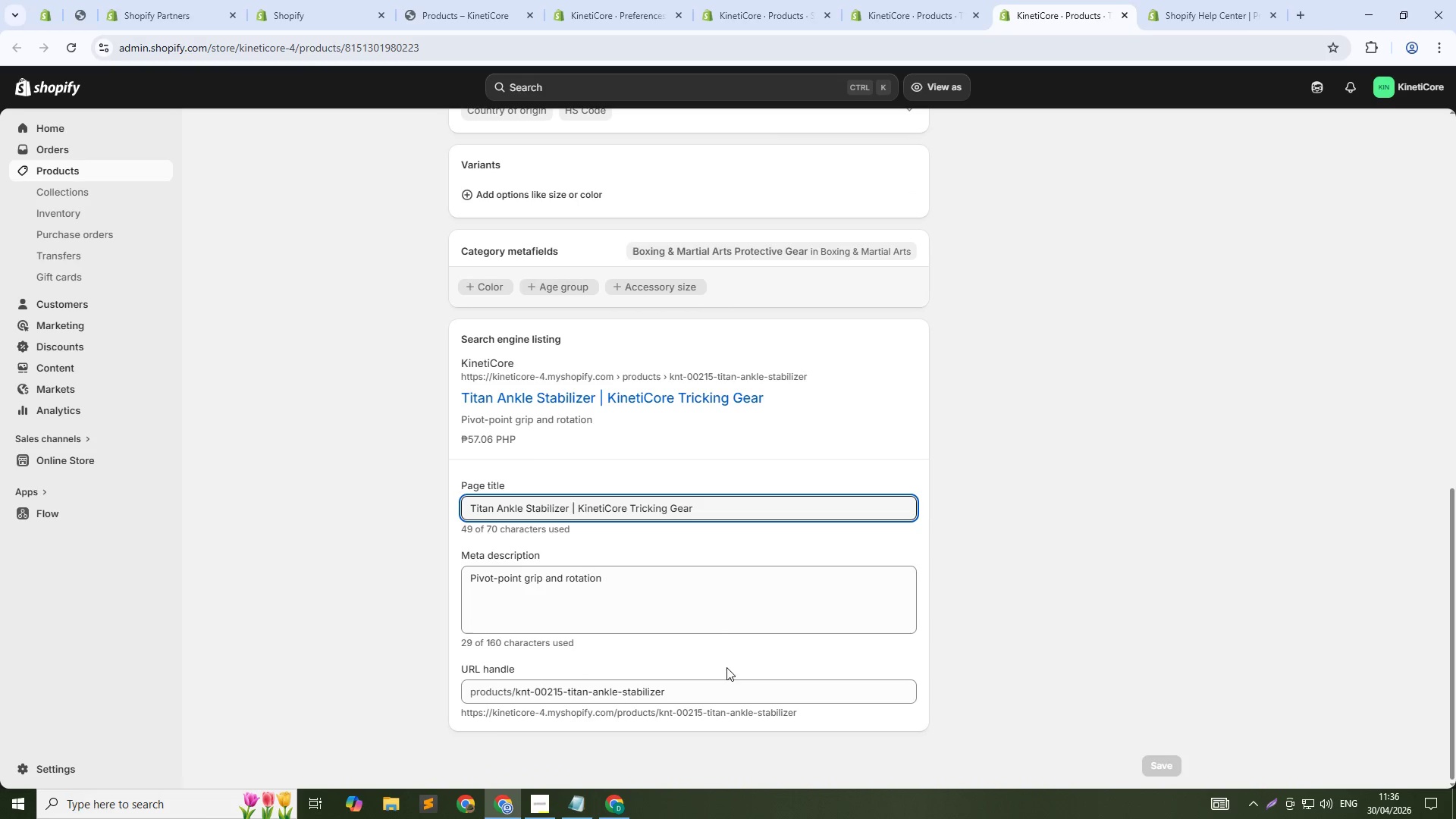 
left_click([724, 683])
 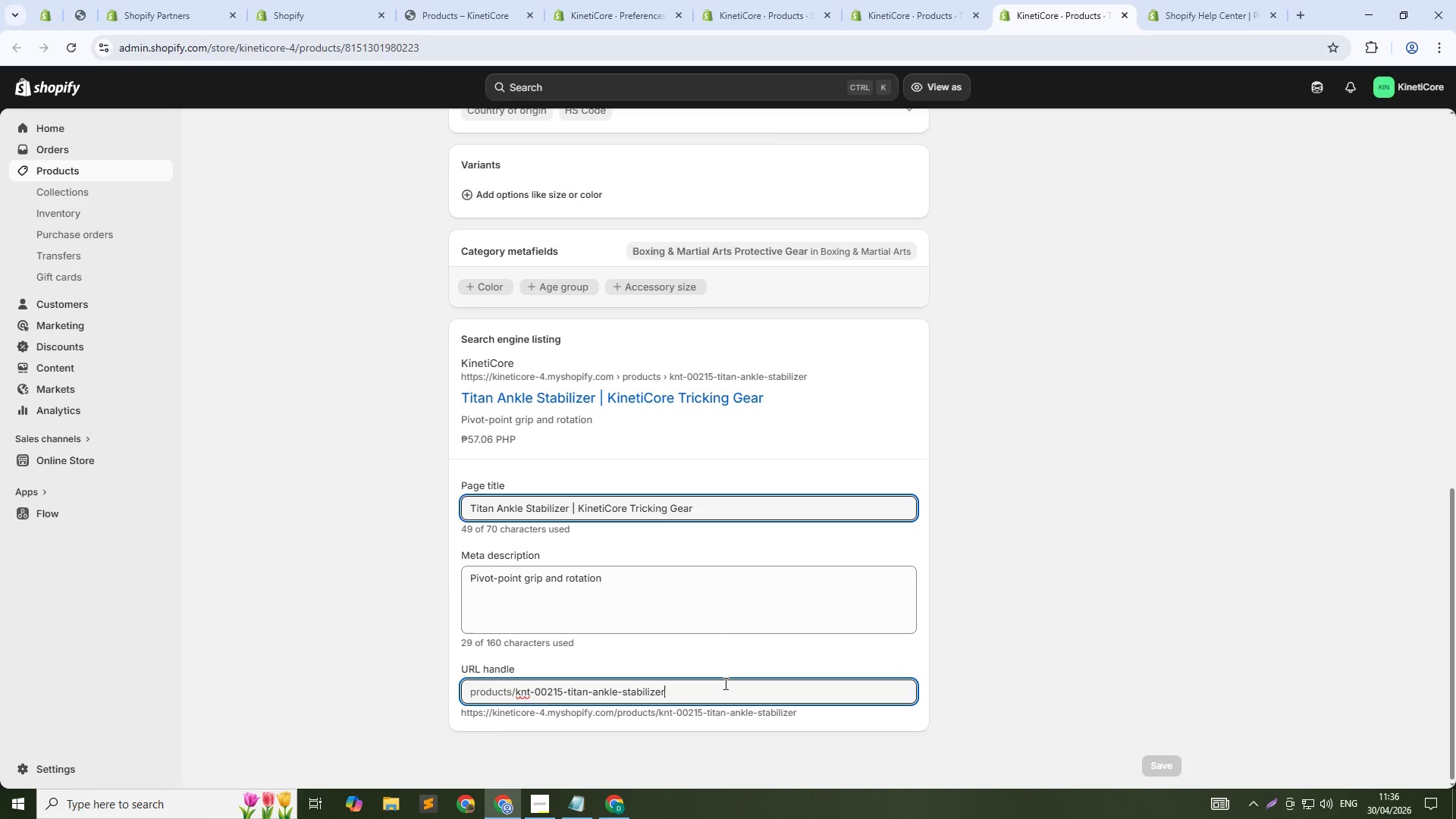 
key(NumpadSubtract)
 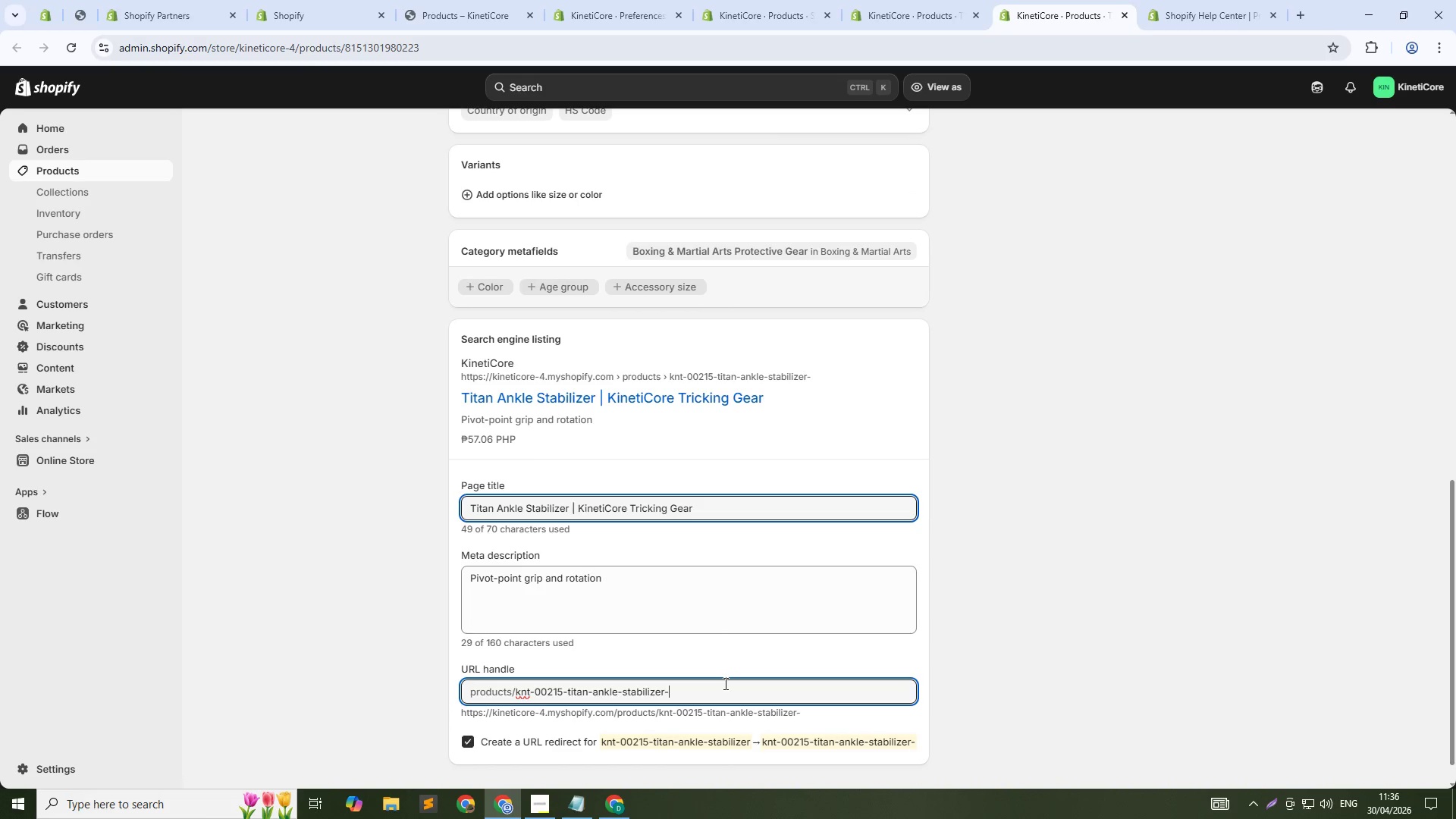 
key(Numpad2)
 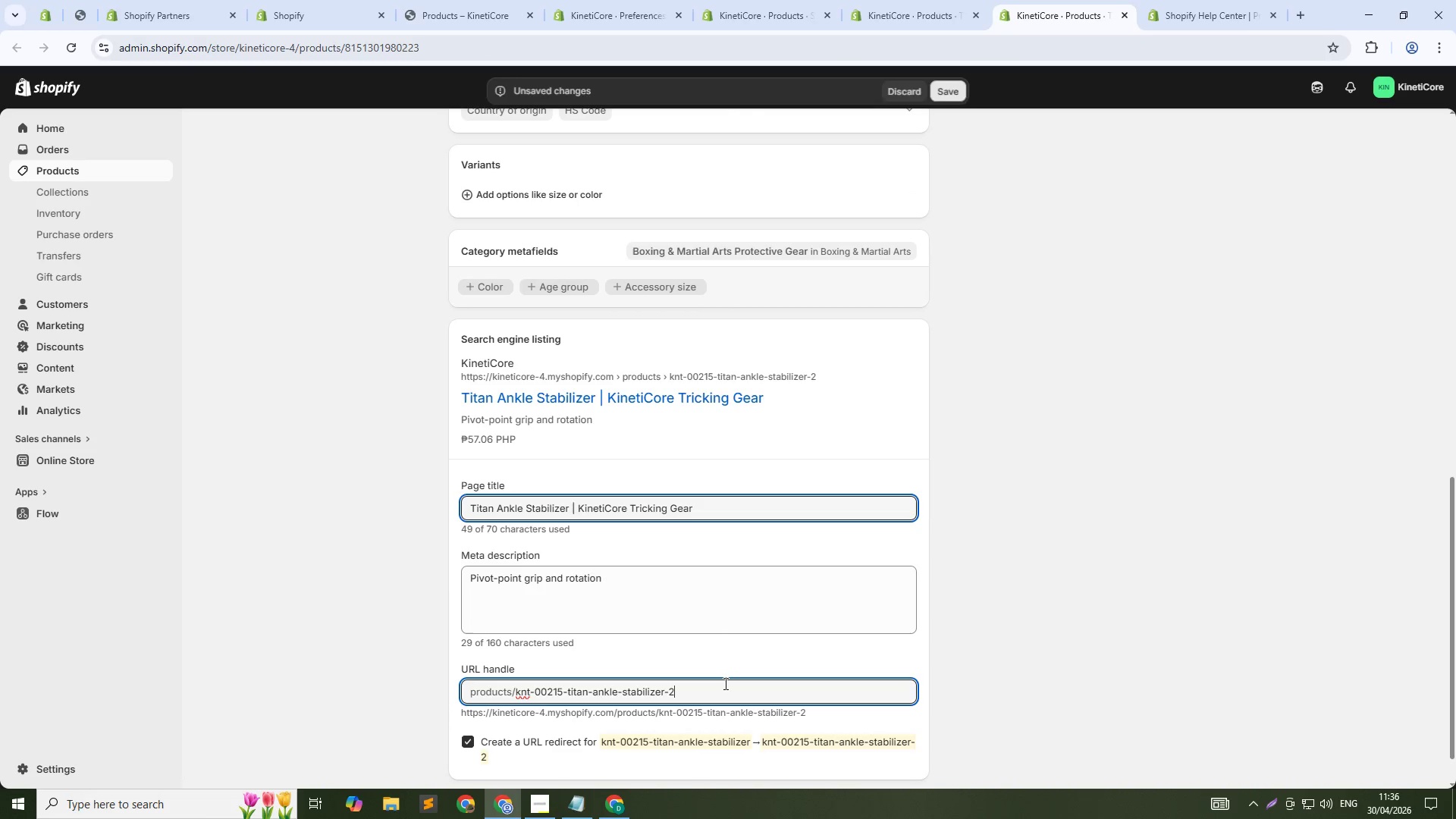 
key(Numpad1)
 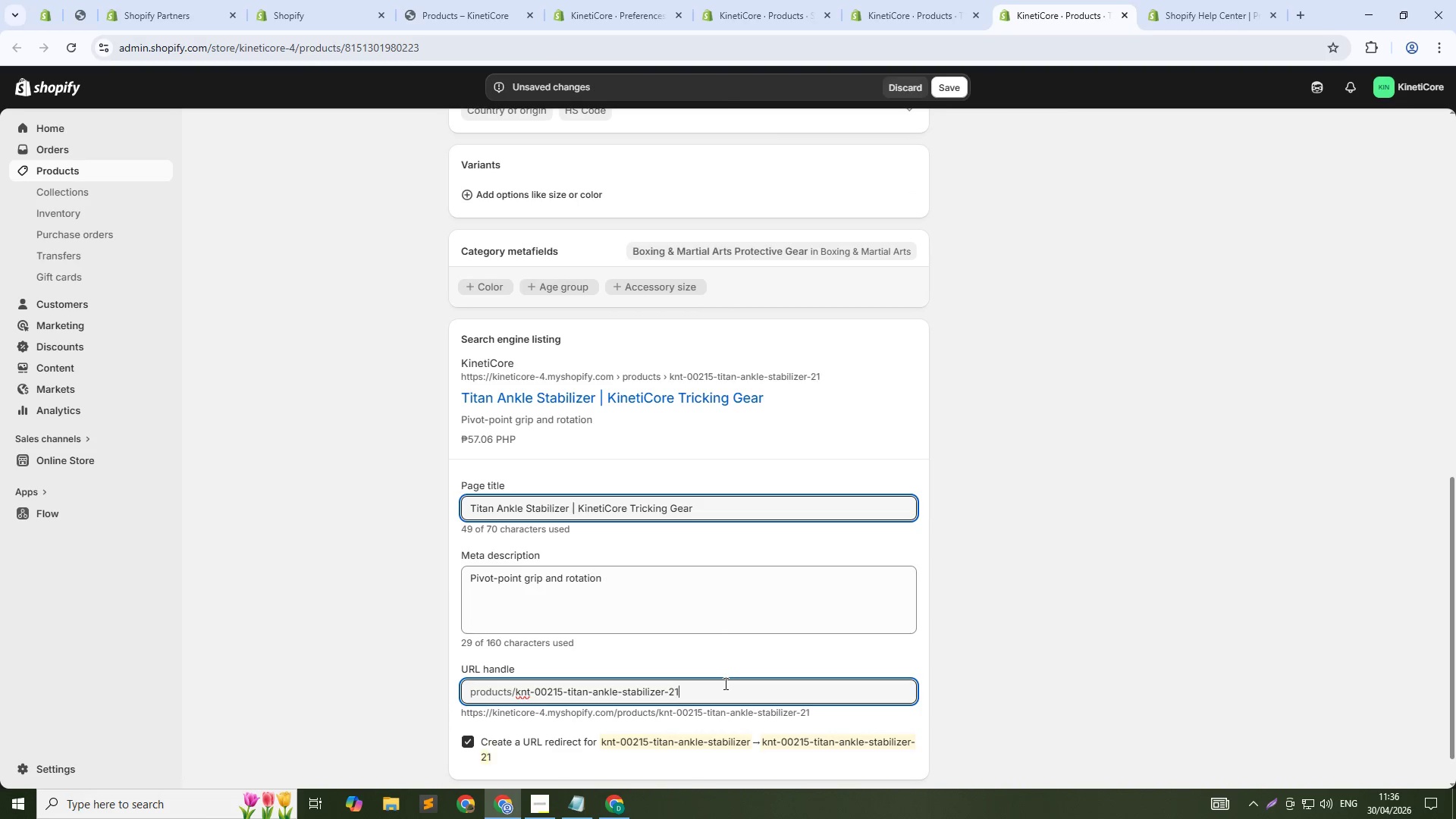 
key(Numpad5)
 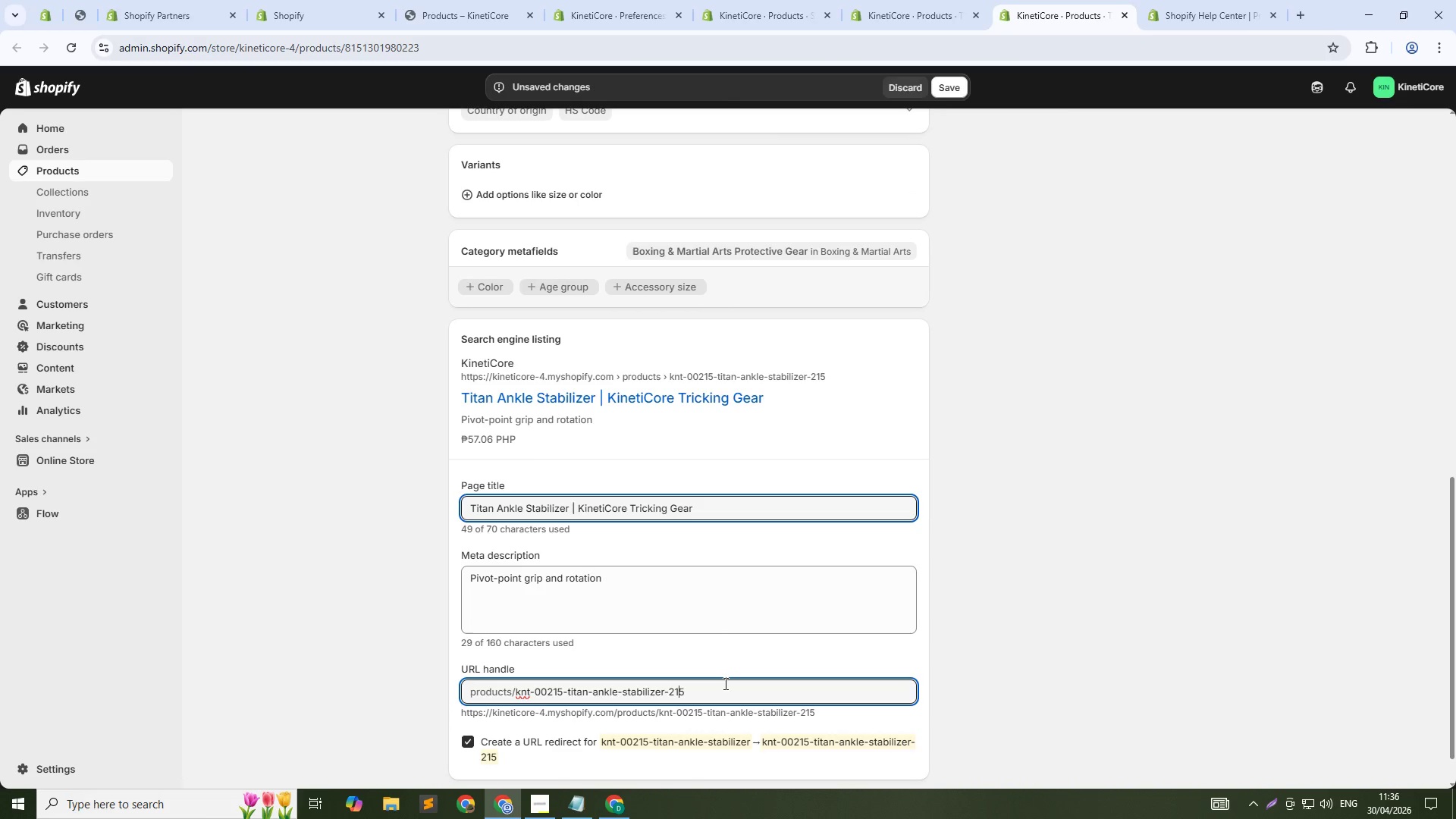 
hold_key(key=ArrowLeft, duration=1.27)
 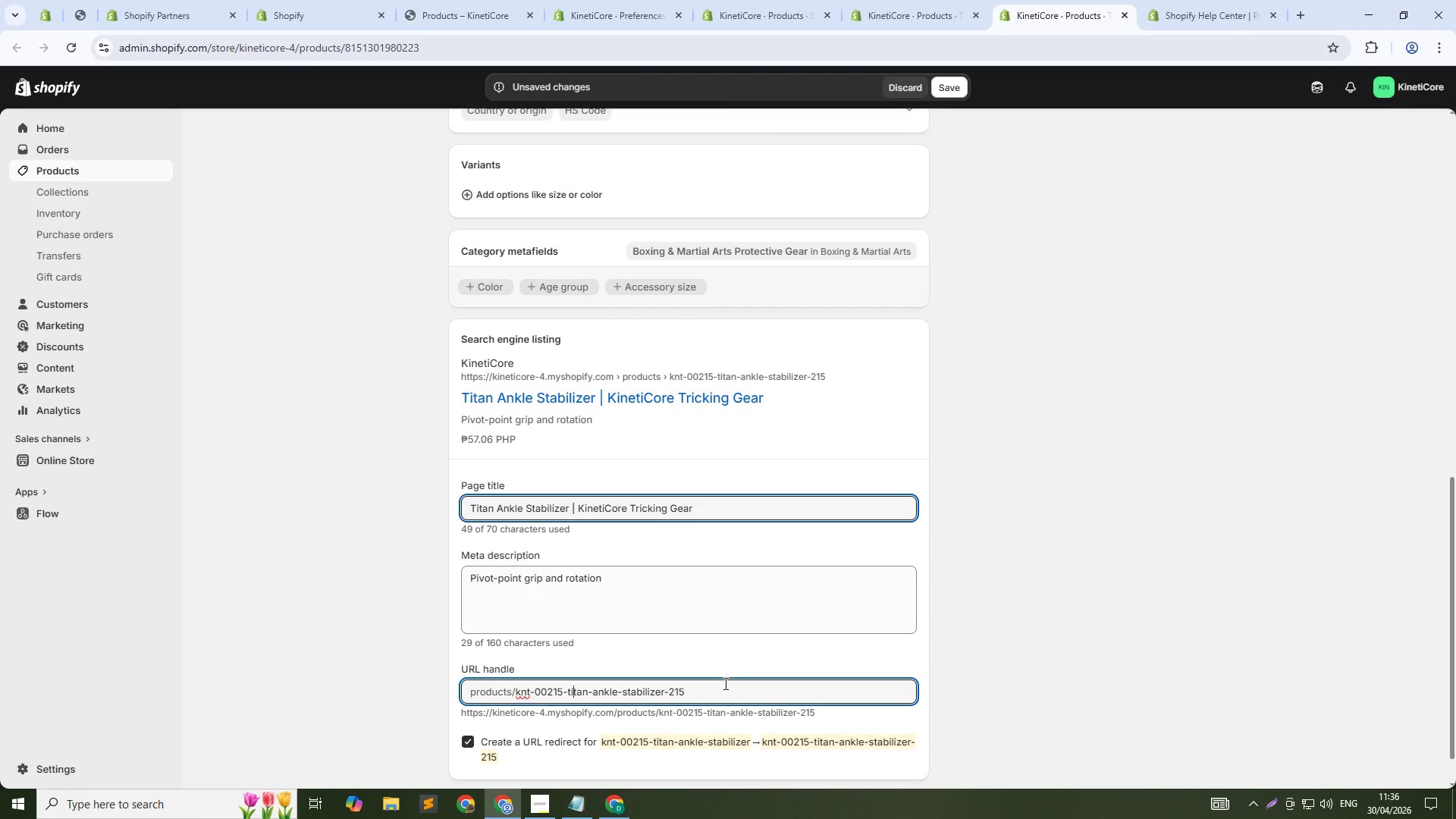 
key(ArrowLeft)
 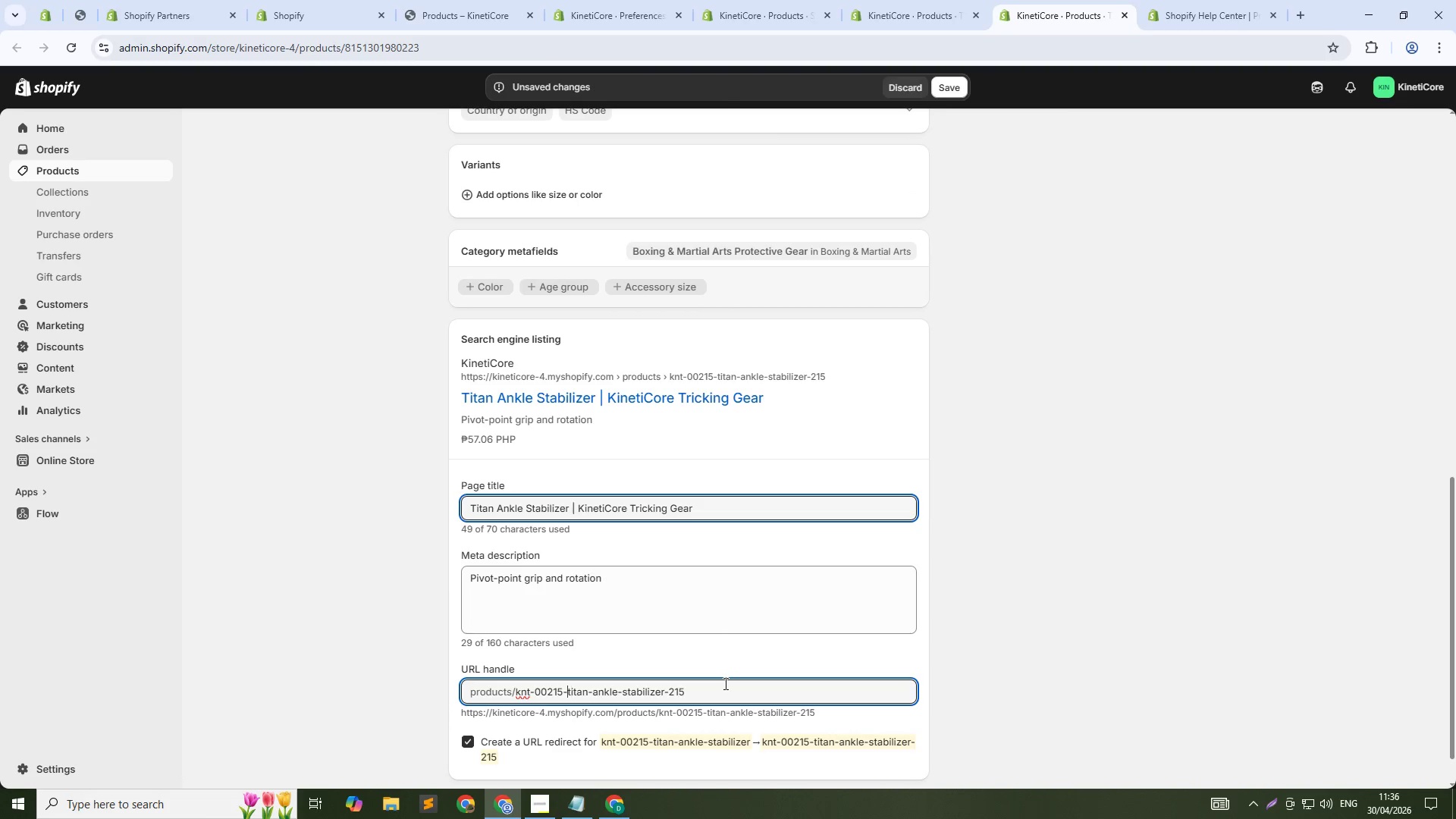 
key(ArrowLeft)
 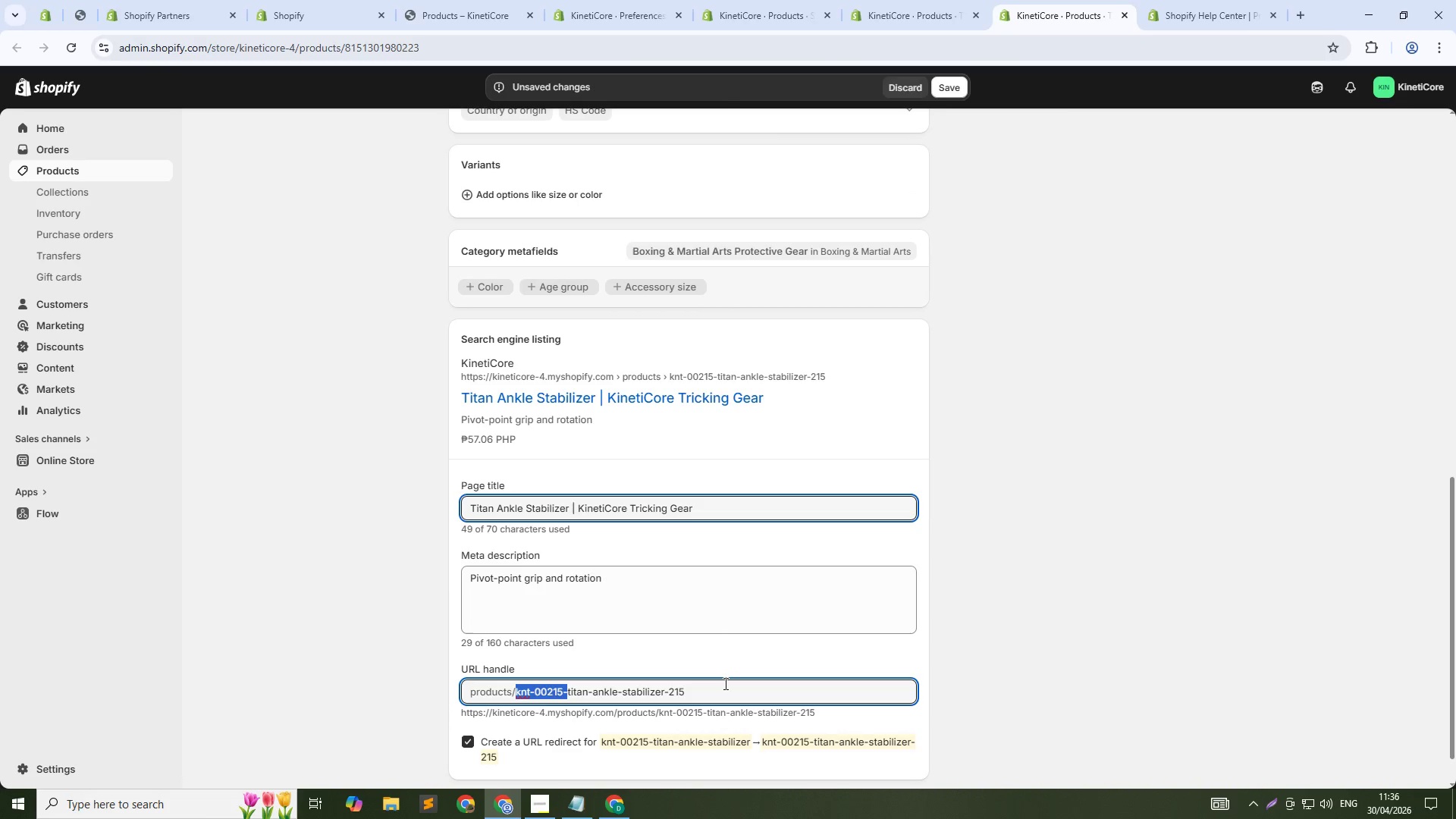 
key(Control+Shift+ArrowUp)
 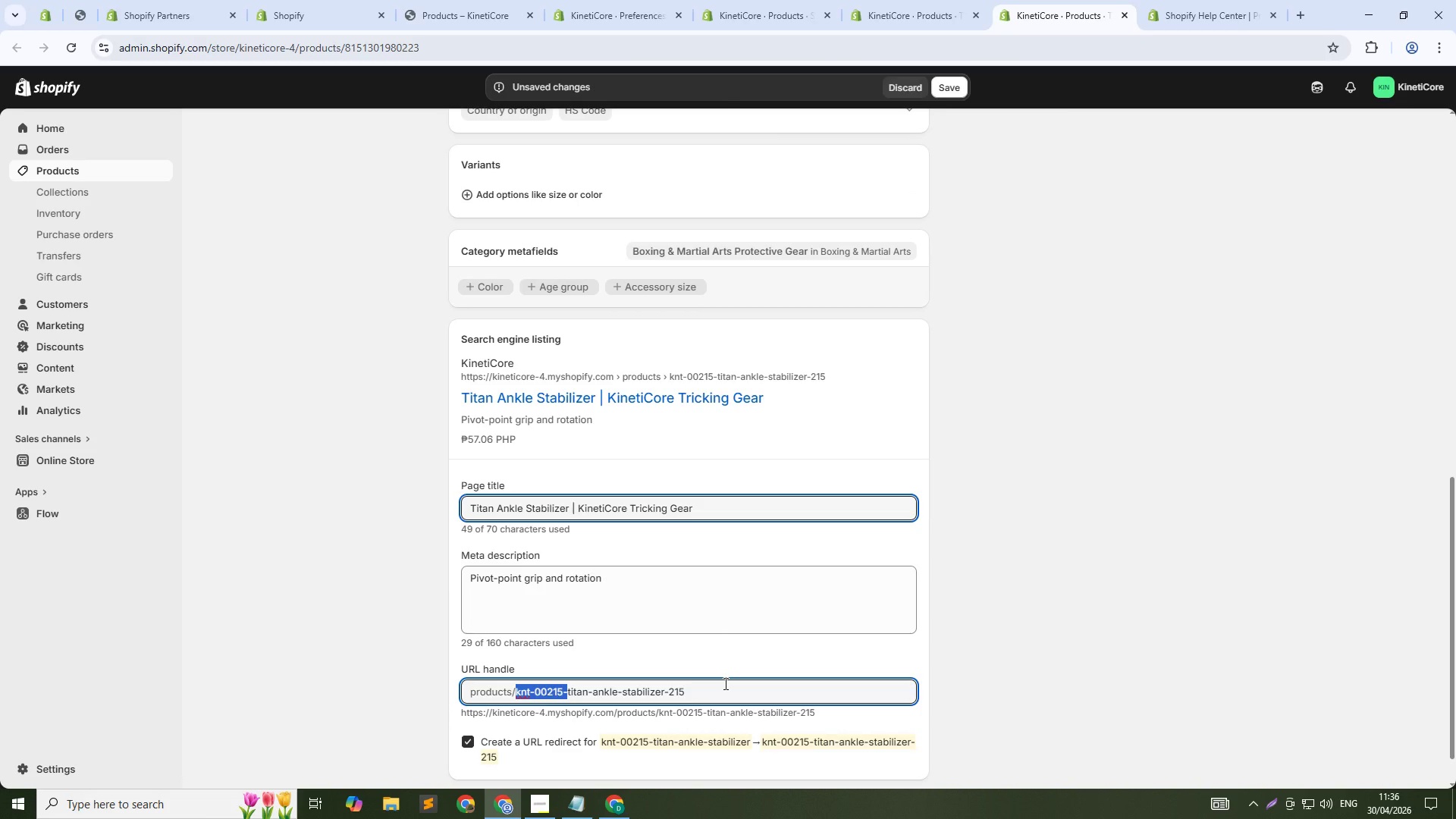 
key(Backspace)
 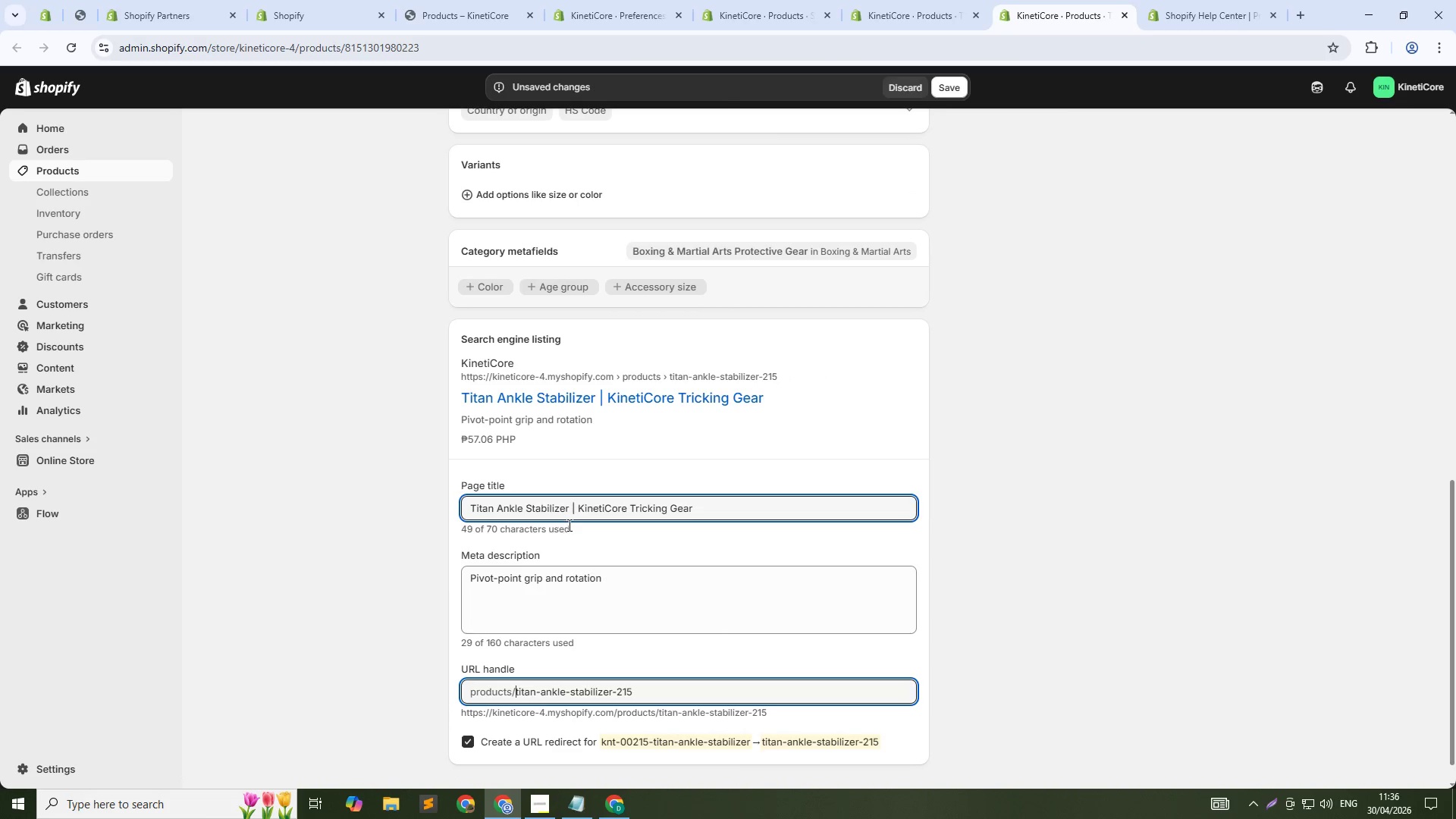 
left_click([573, 508])
 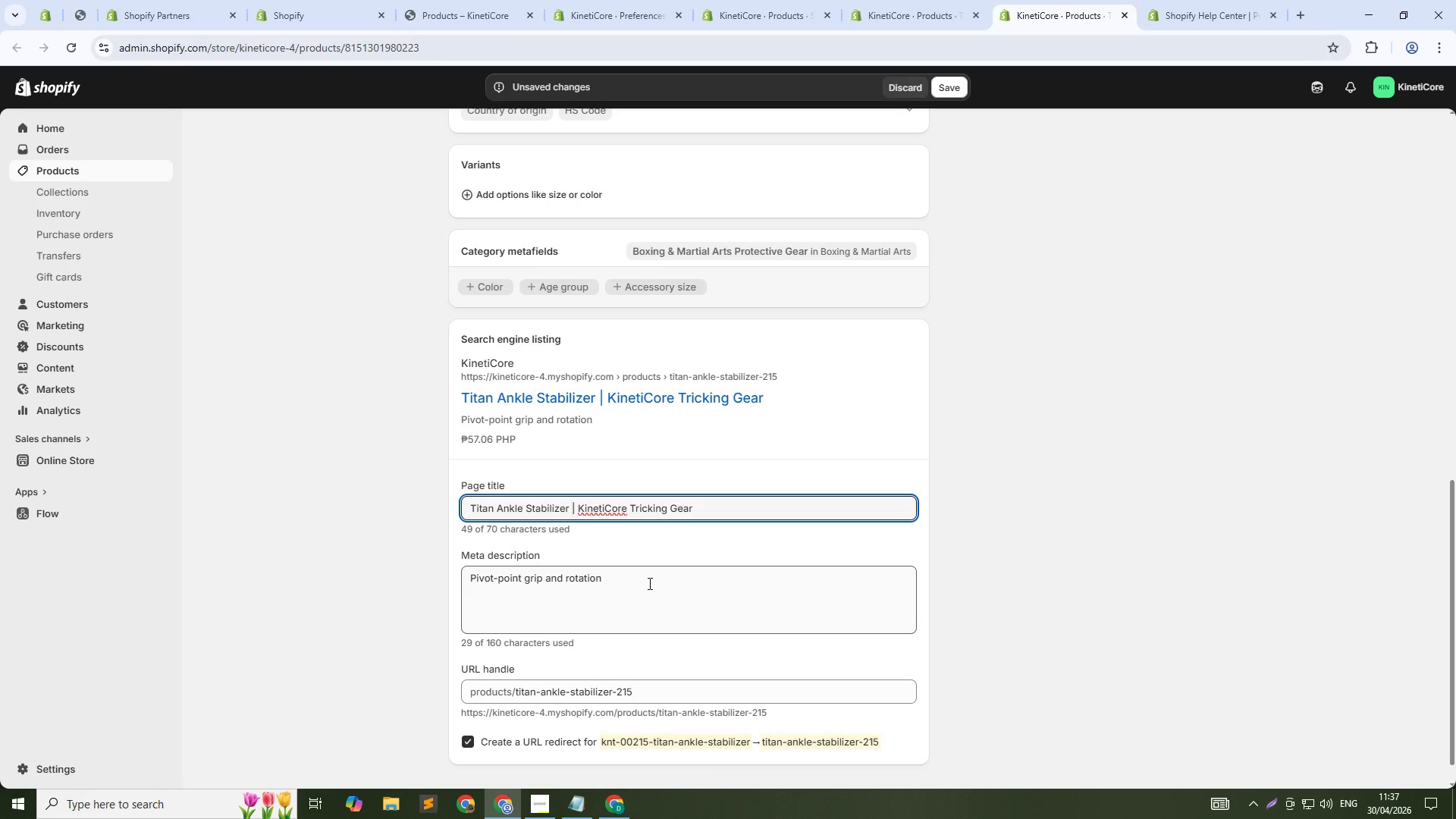 
key(ArrowLeft)
 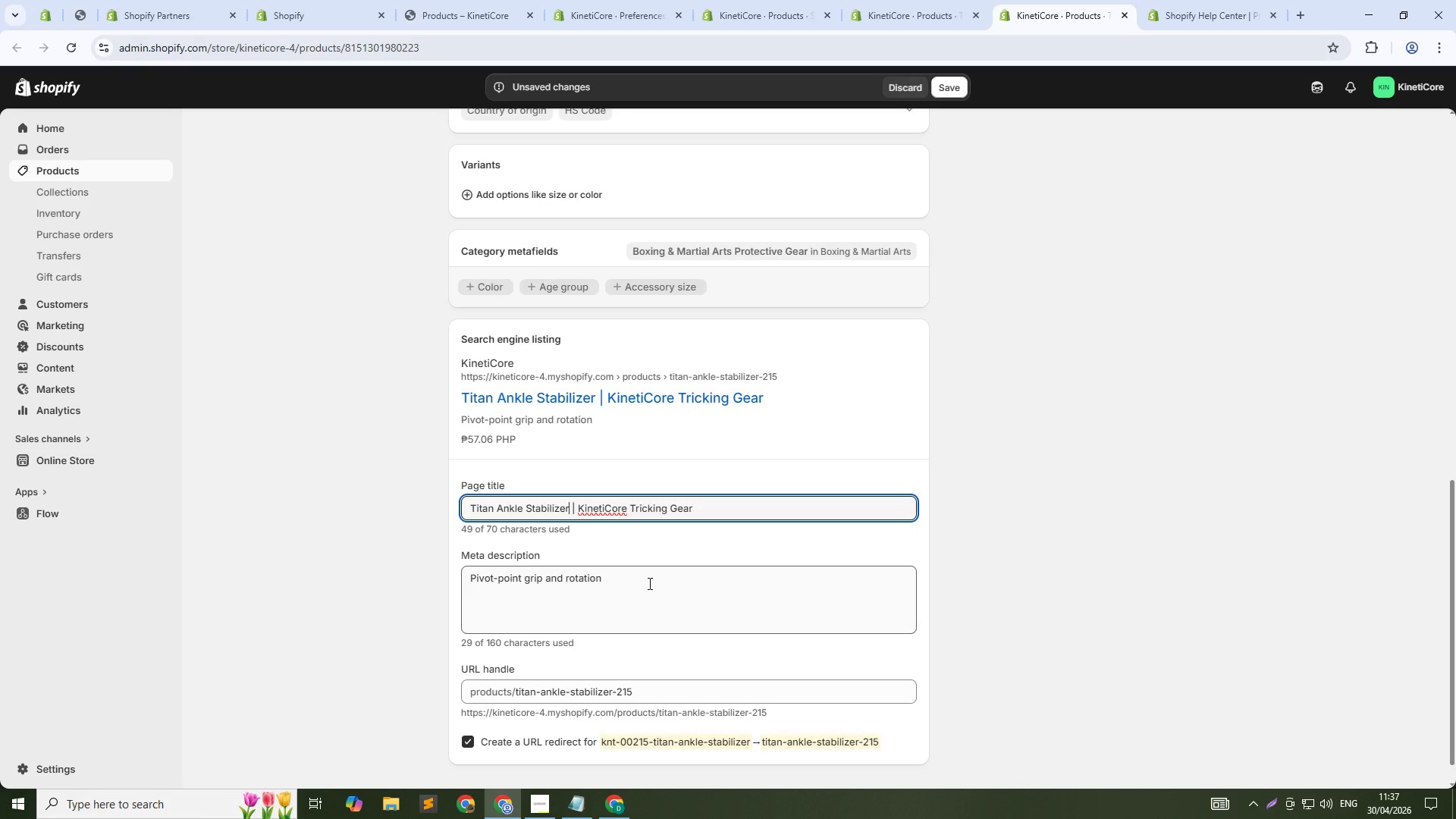 
key(Control+Shift+ArrowDown)
 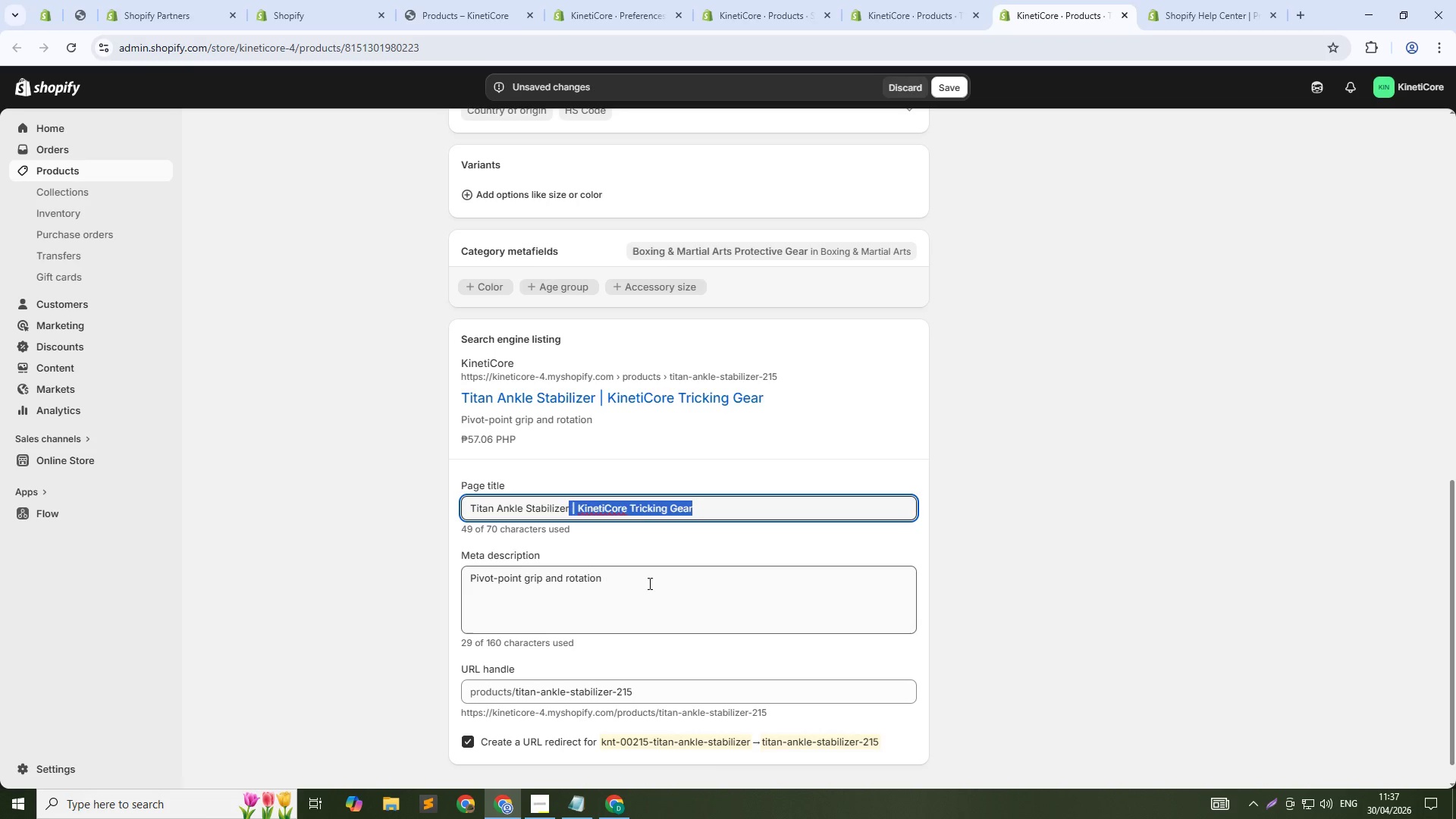 
key(Backspace)
 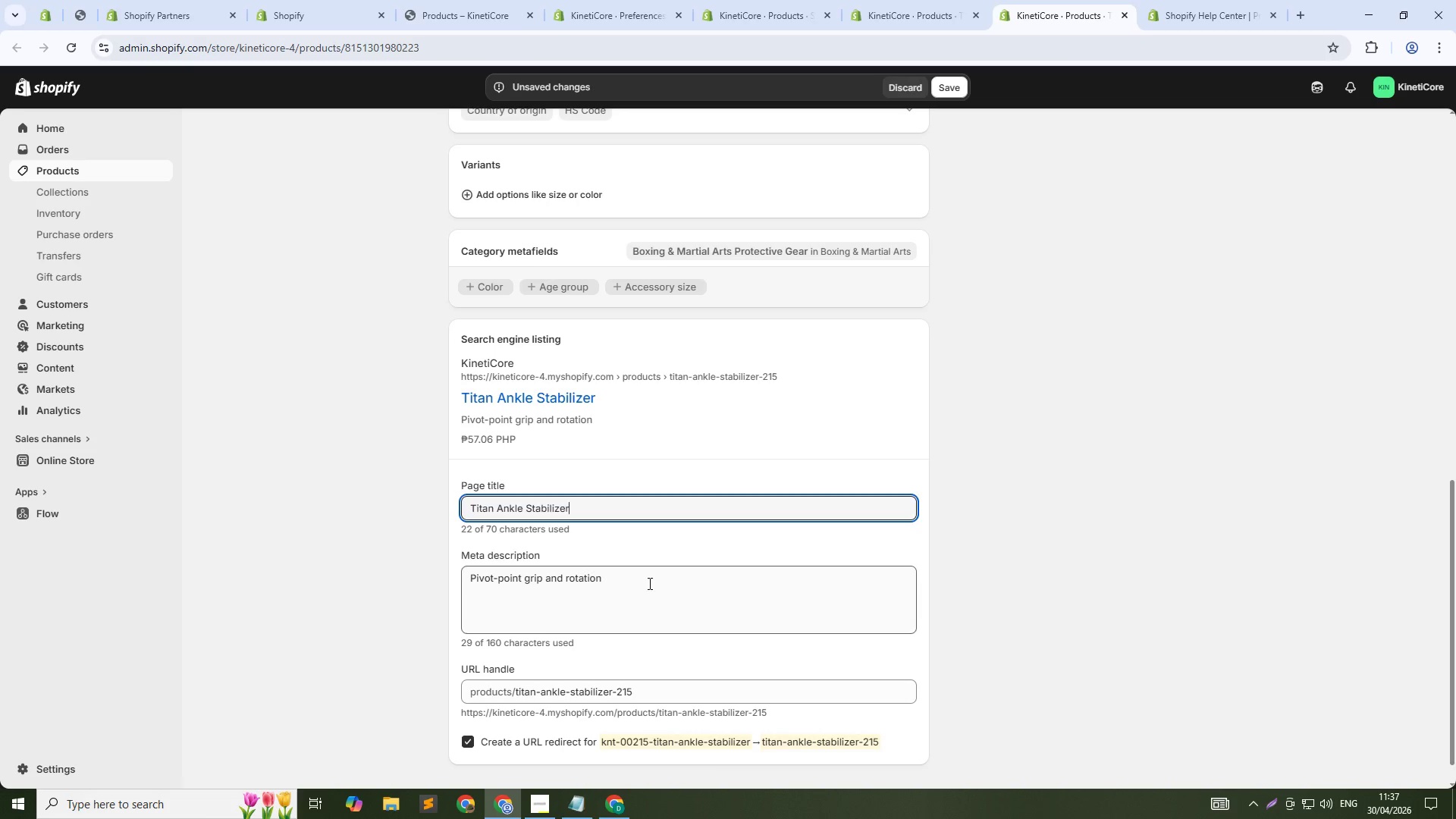 
key(Tab)
 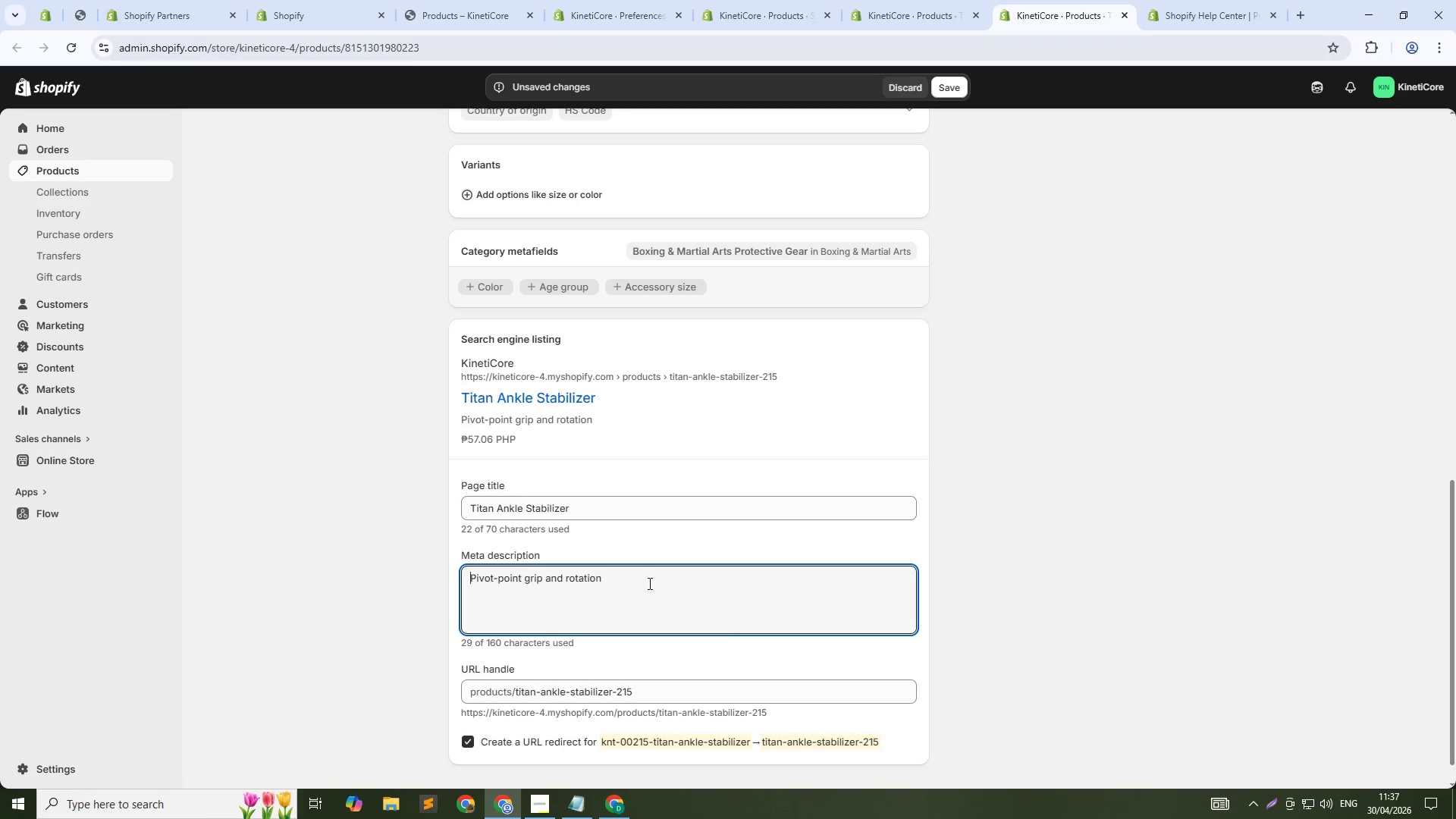 
key(Control+A)
 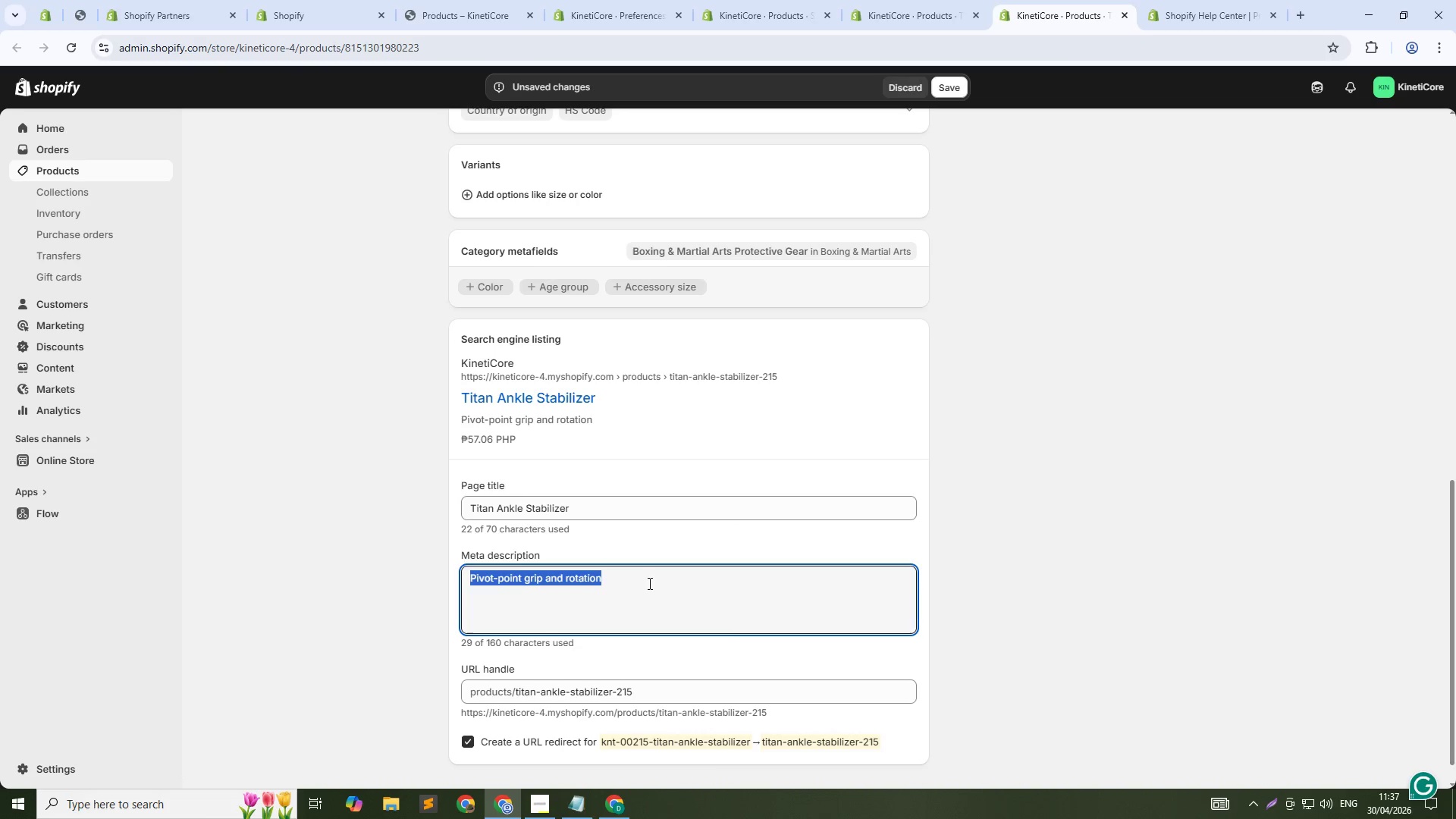 
type(Pivot patches for smooth ankle rotations. Basic support )
key(Backspace)
type(. For tricking and acrobatic martial arts. Shop now.)
 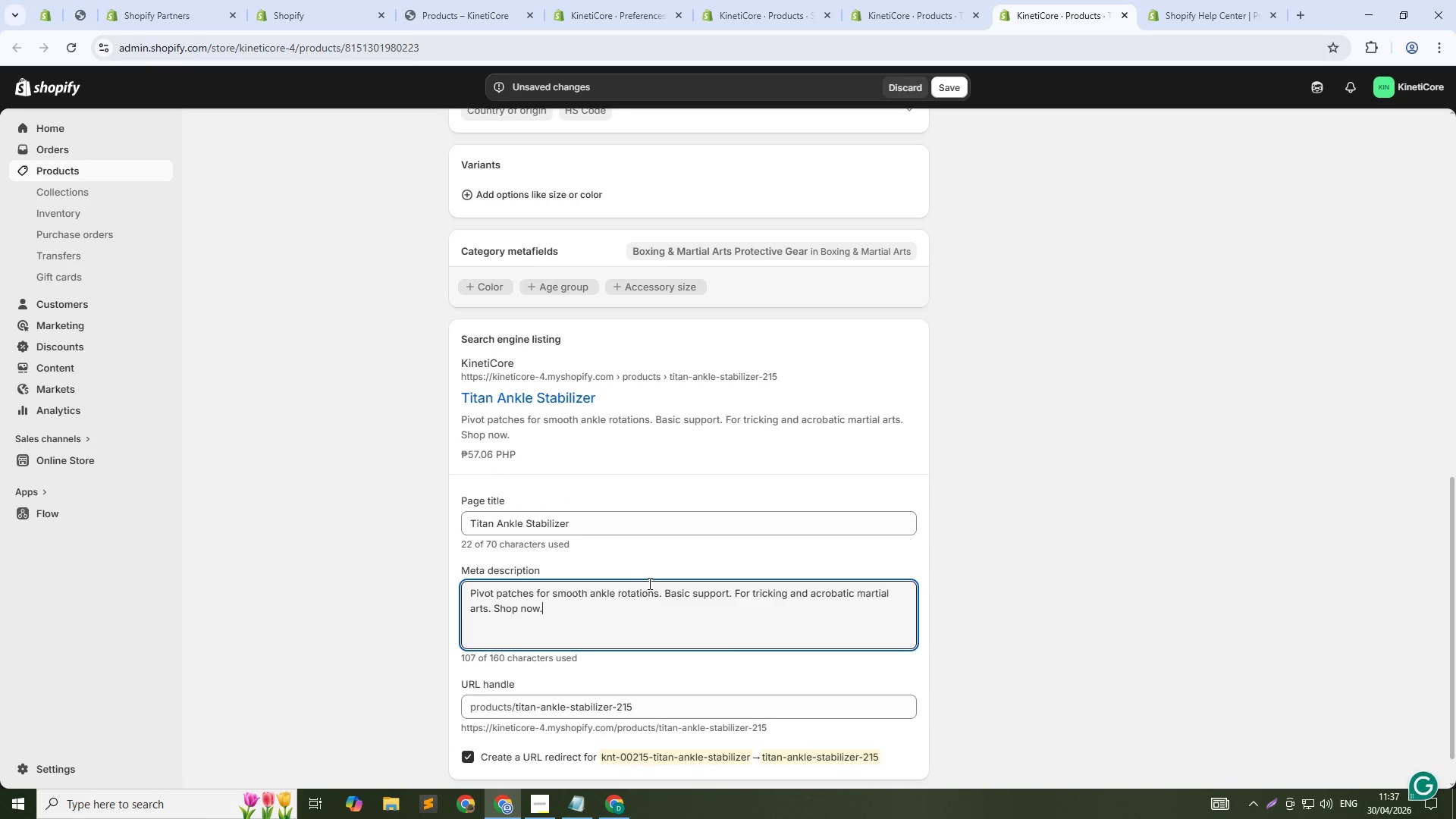 
scroll: coordinate [642, 494], scroll_direction: up, amount: 16.0
 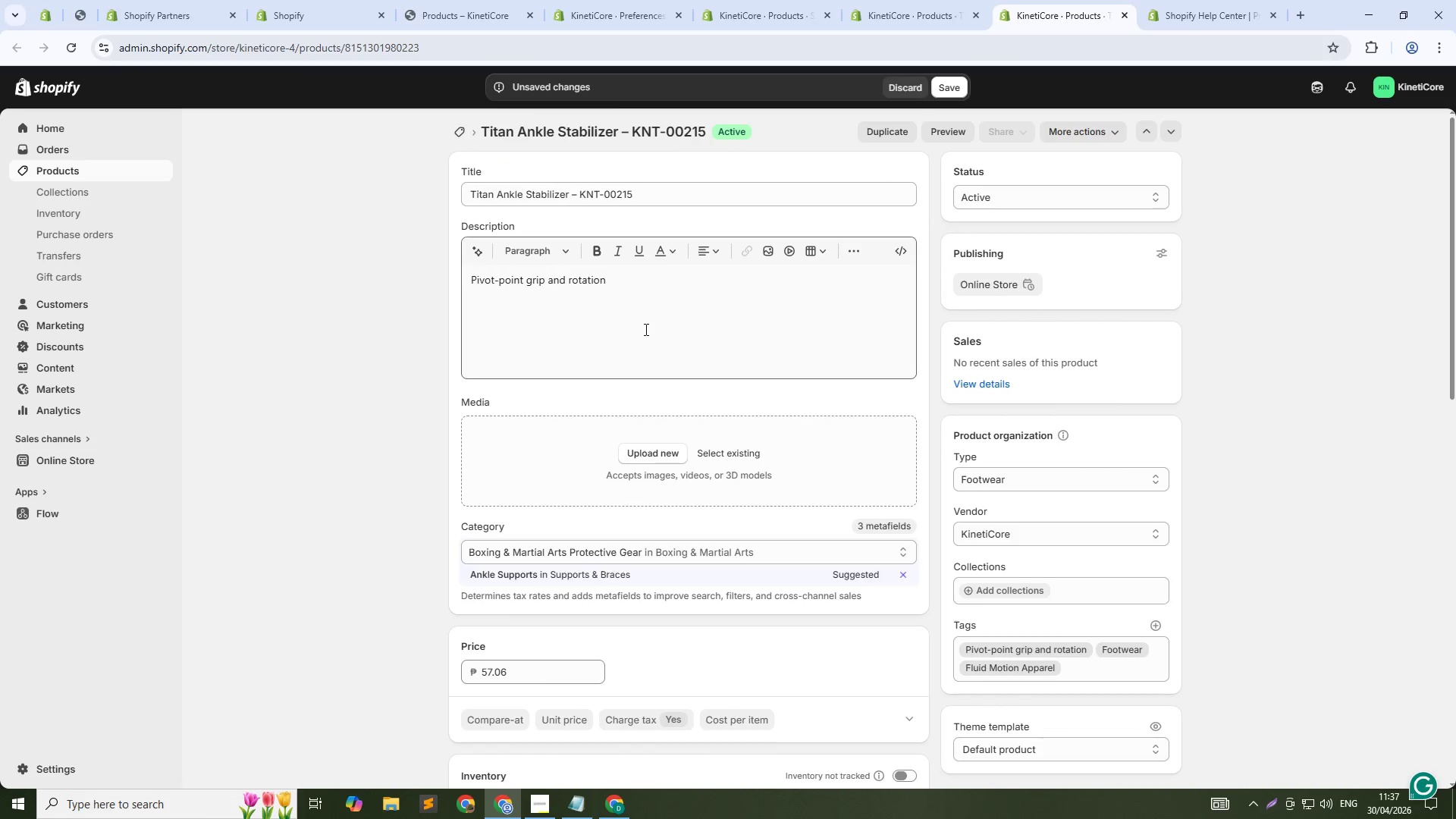 
key(Control+ControlLeft)
 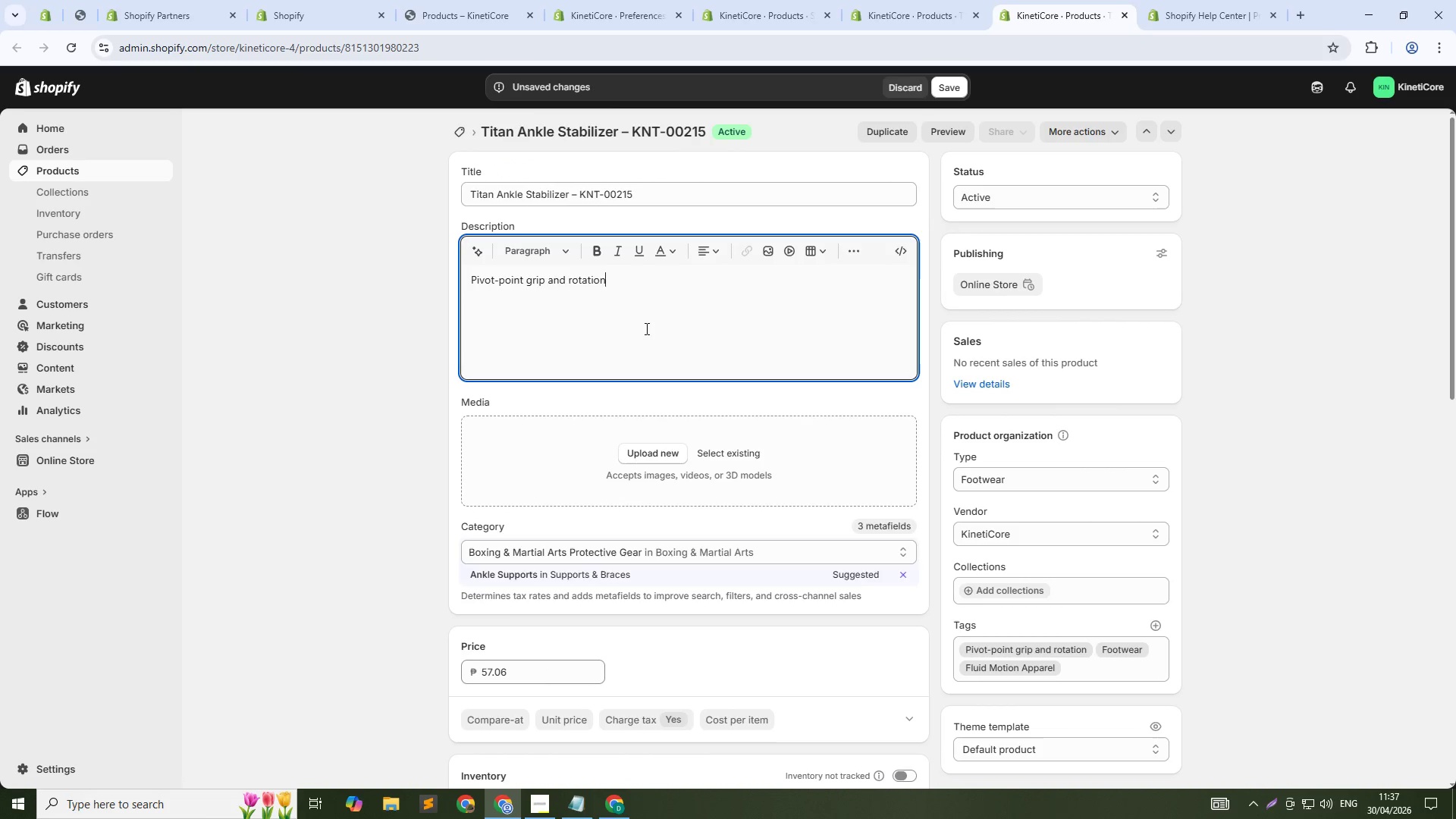 
key(Control+A)
 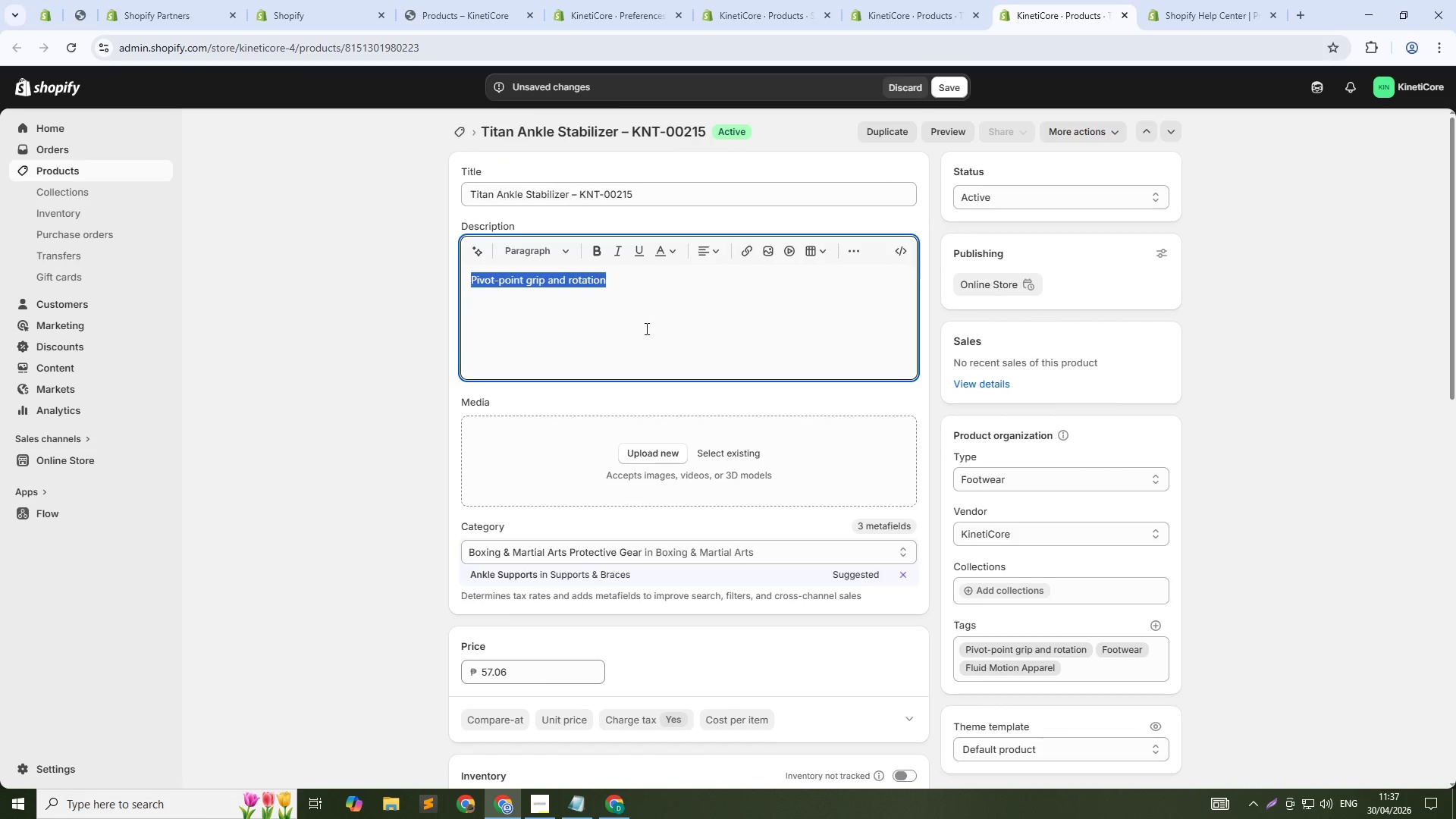 
type(TItan)
key(Backspace)
key(Backspace)
key(Backspace)
key(Backspace)
type(itan Ankle Stabilizer featured)
key(Backspace)
type(s pivot grip patches that redc)
key(Backspace)
type(cu)
key(Backspace)
key(Backspace)
type(uce friction)
 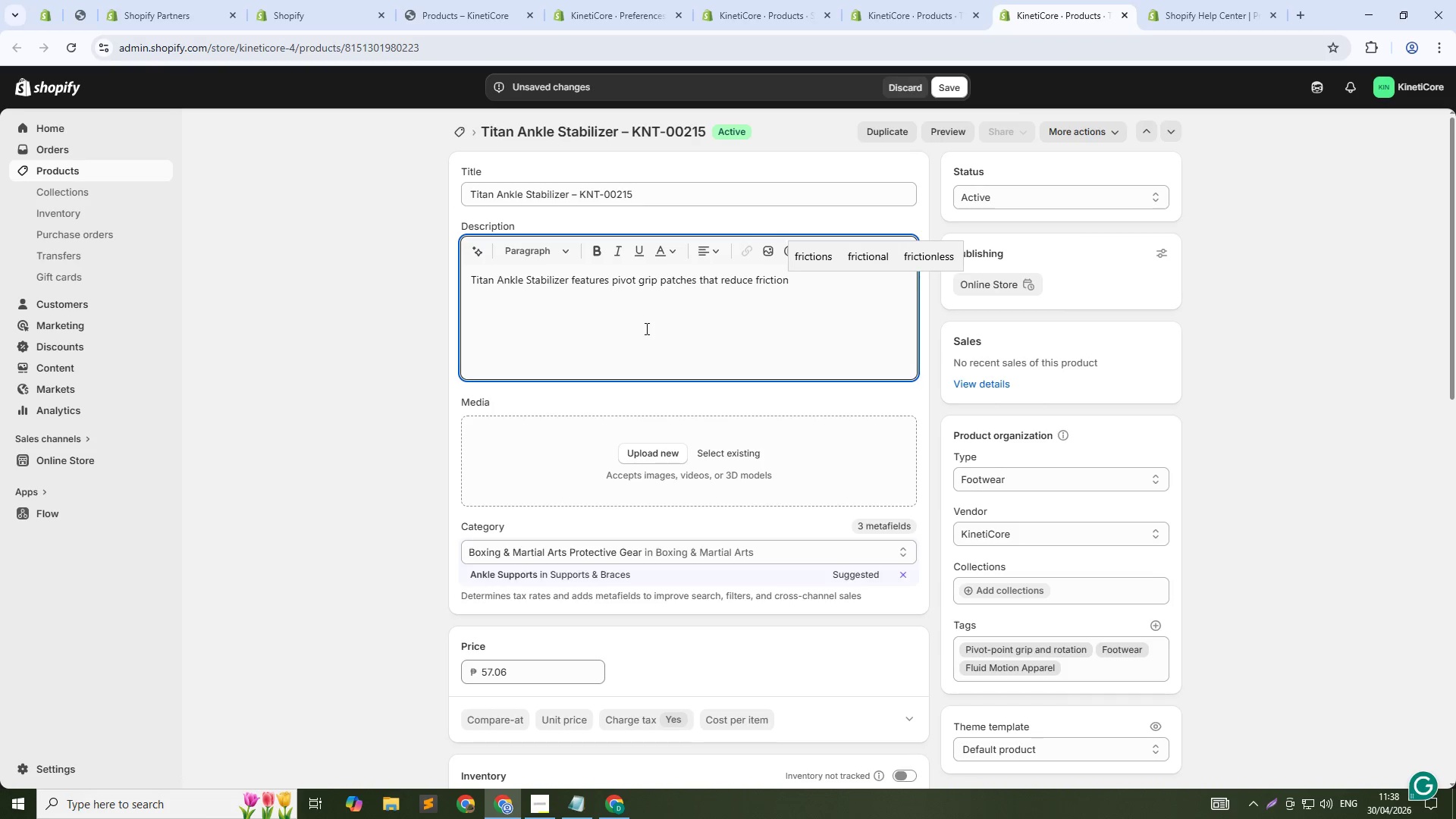 
wait(6.77)
 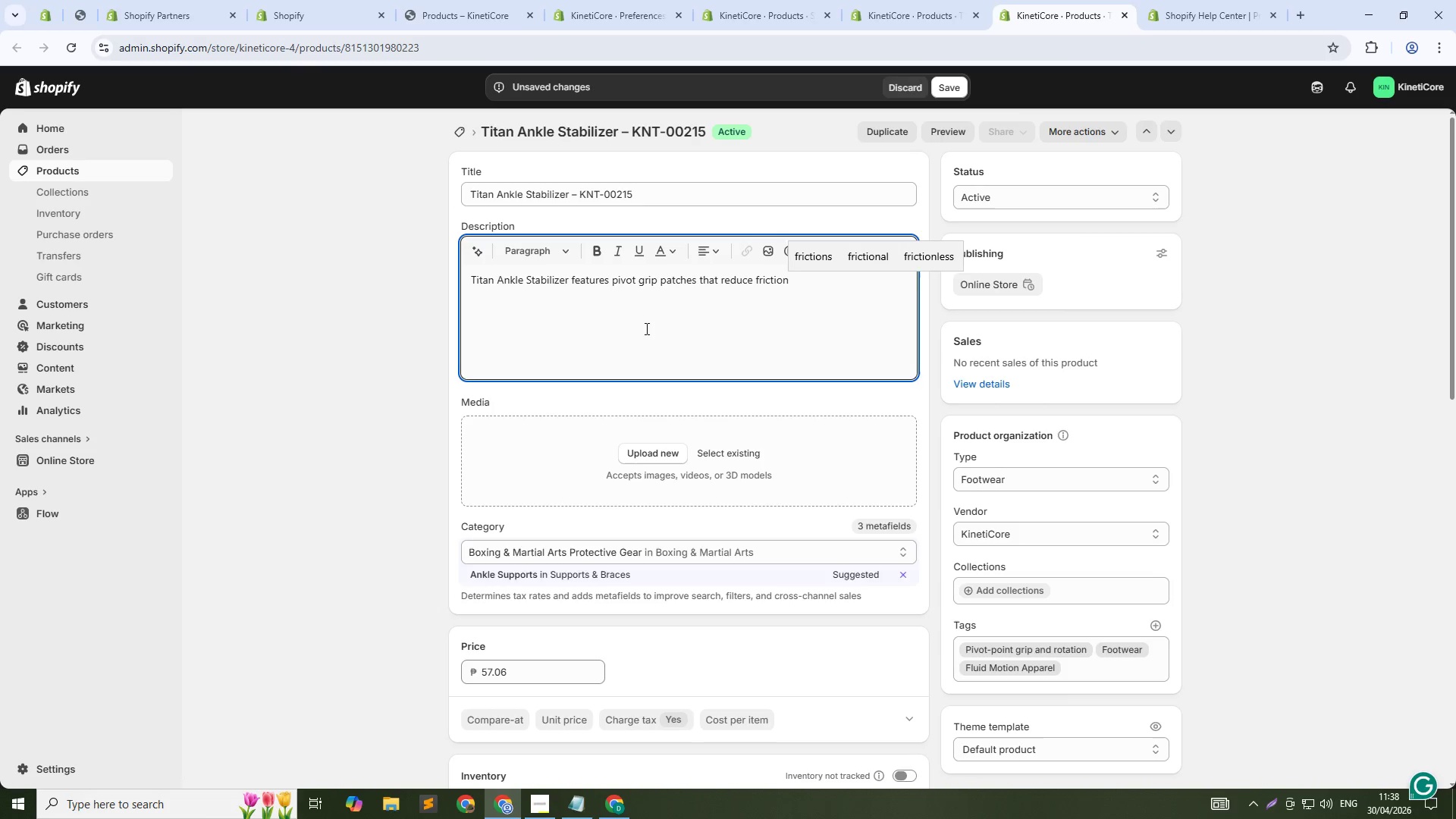 
type( during ankle rotations and spin moves)
 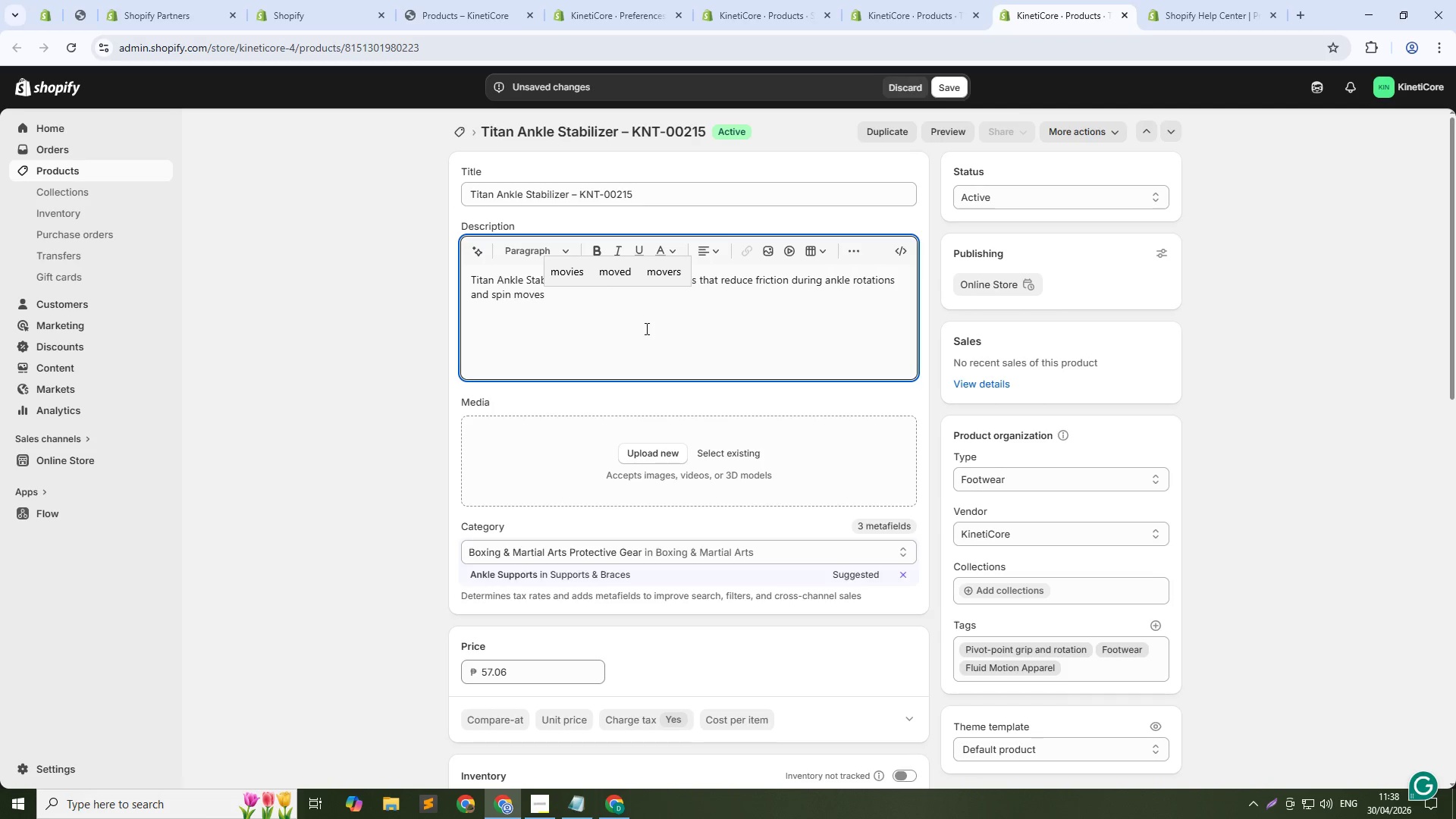 
type(/)
key(Backspace)
type(. The figure-8 strap provides basic support while thi )
key(Backspace)
key(Backspace)
type(e)
 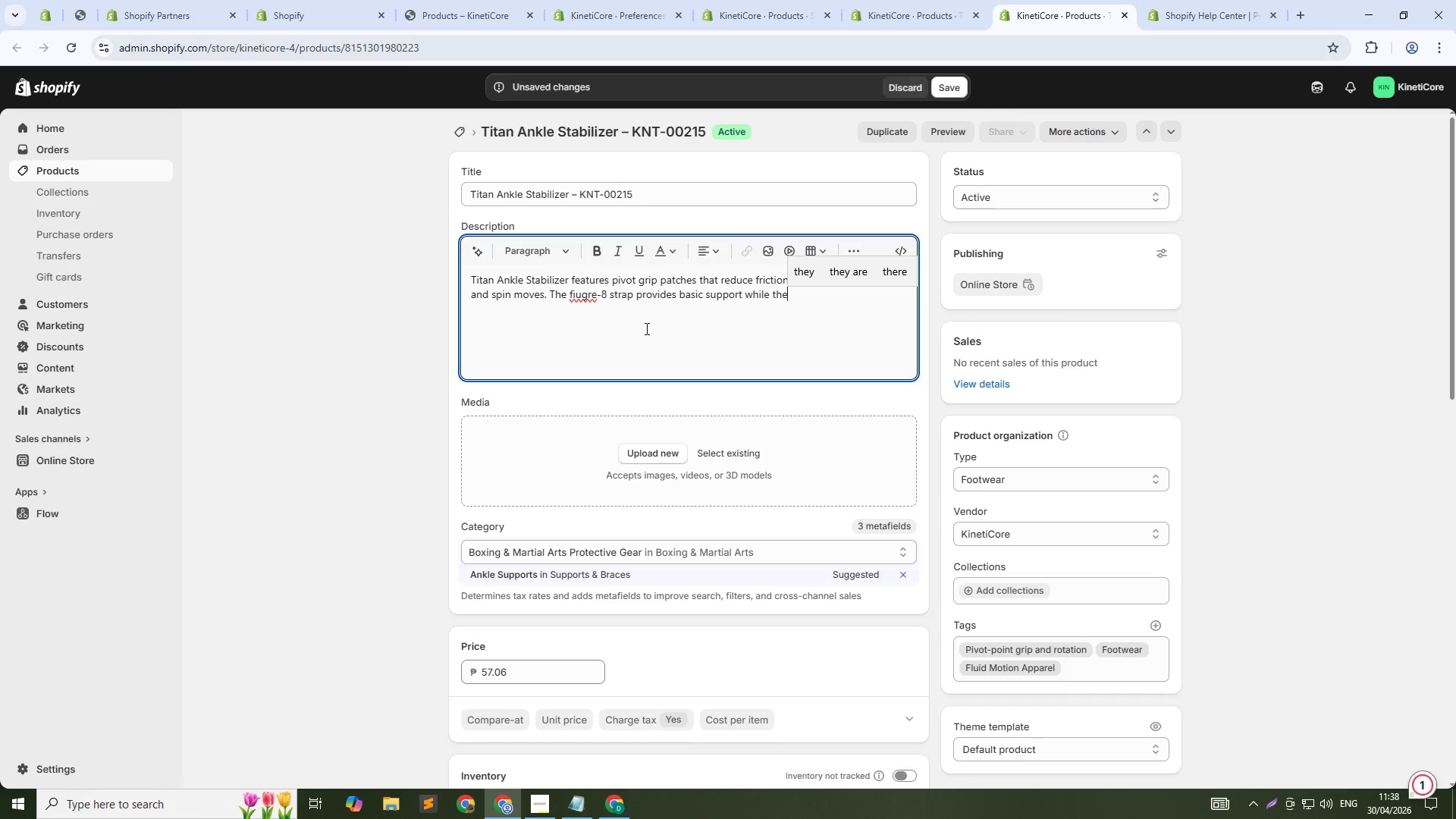 
hold_key(key=ArrowLeft, duration=1.5)
 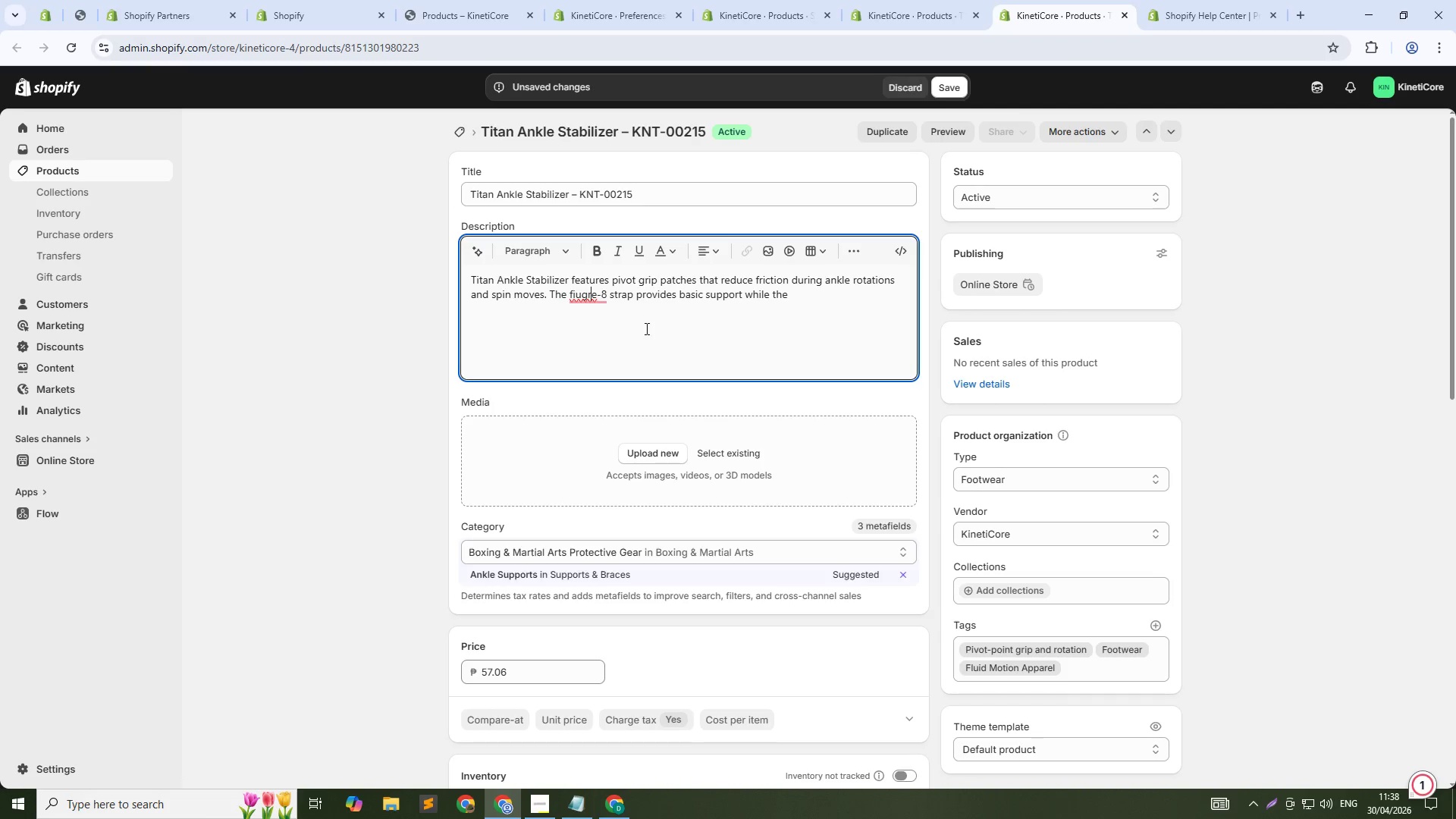 
hold_key(key=ArrowLeft, duration=0.34)
 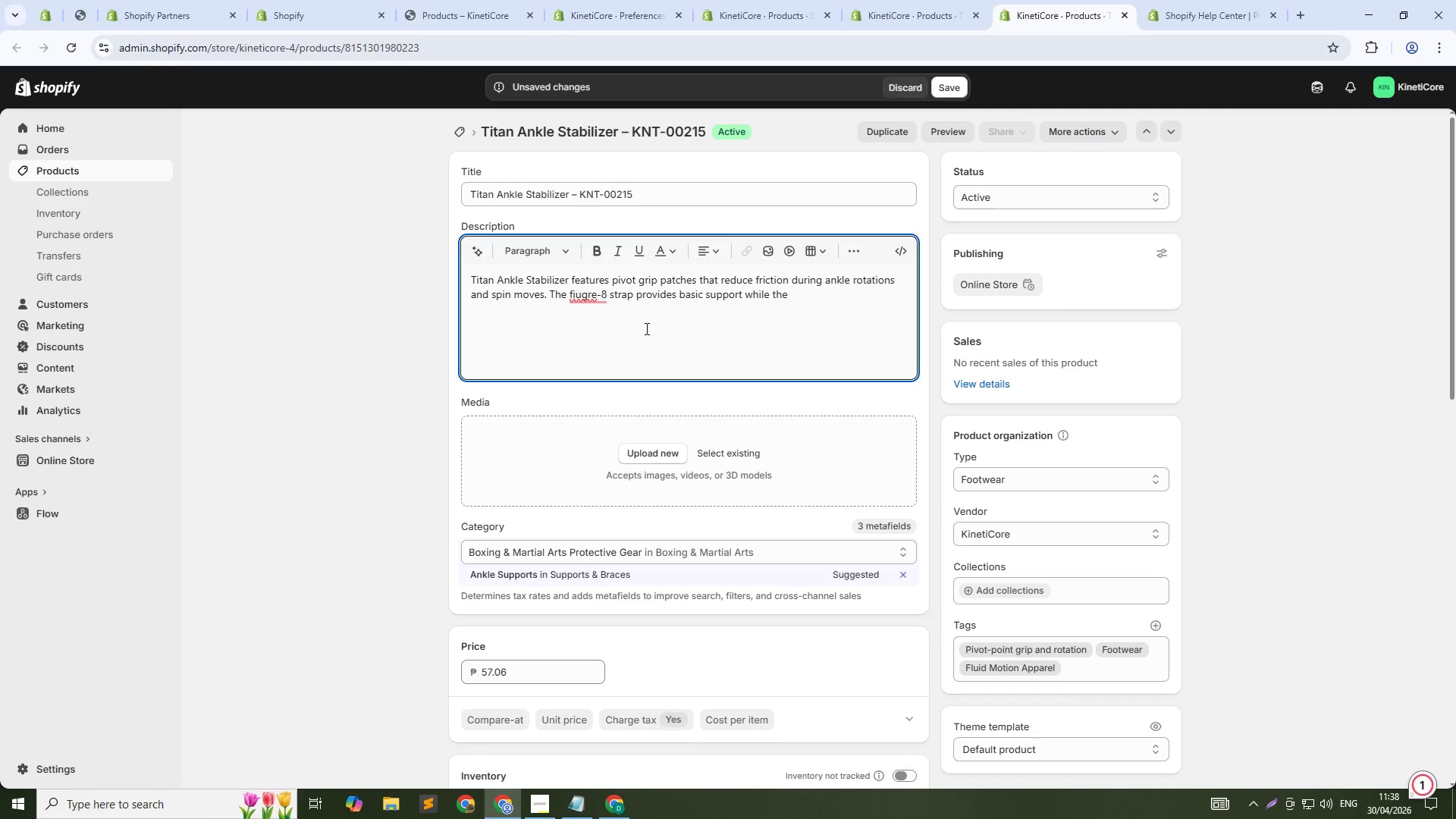 
key(Backspace)
key(Backspace)
key(Backspace)
type(gur)
 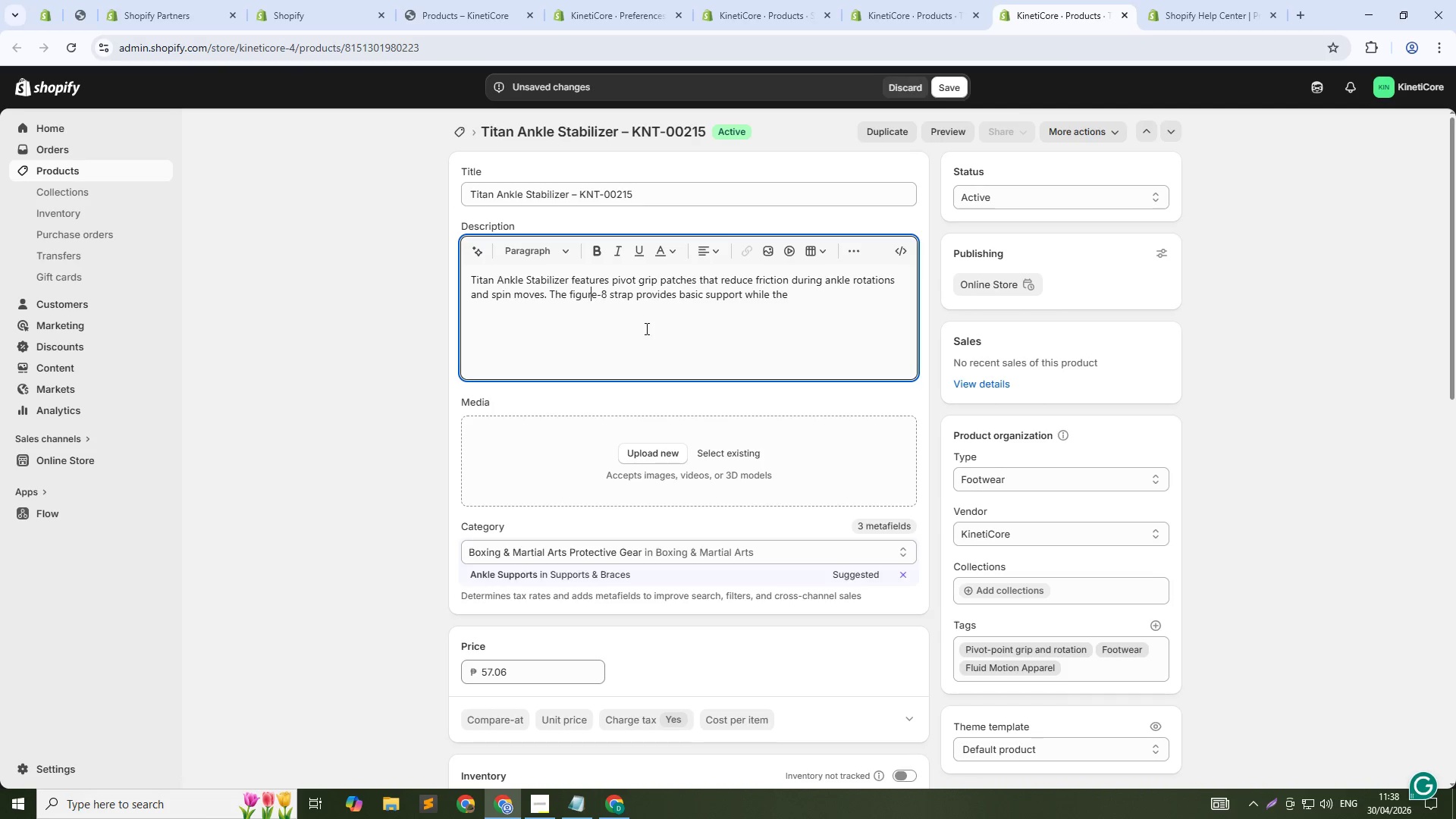 
key(ArrowDown)
 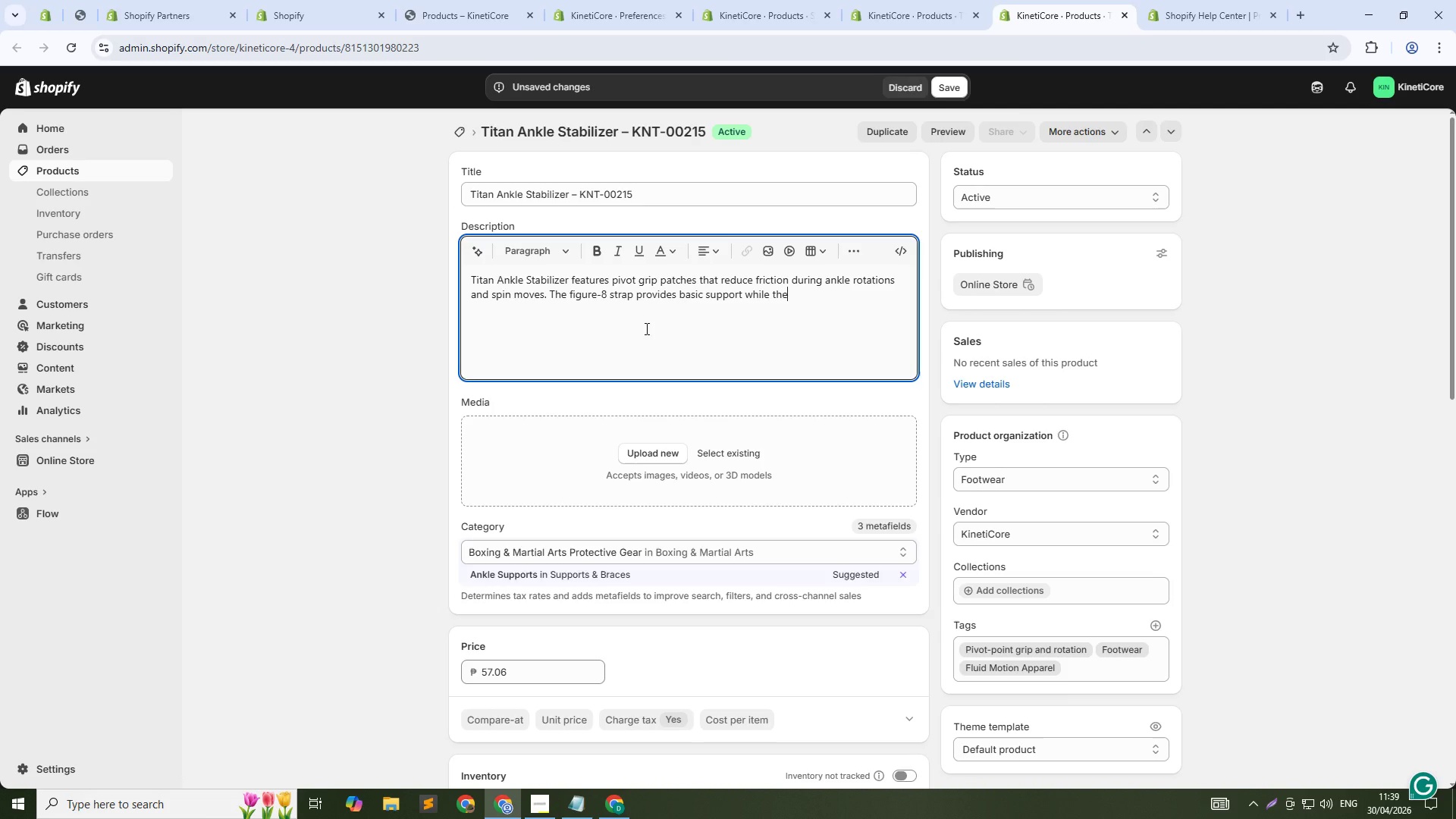 
wait(18.02)
 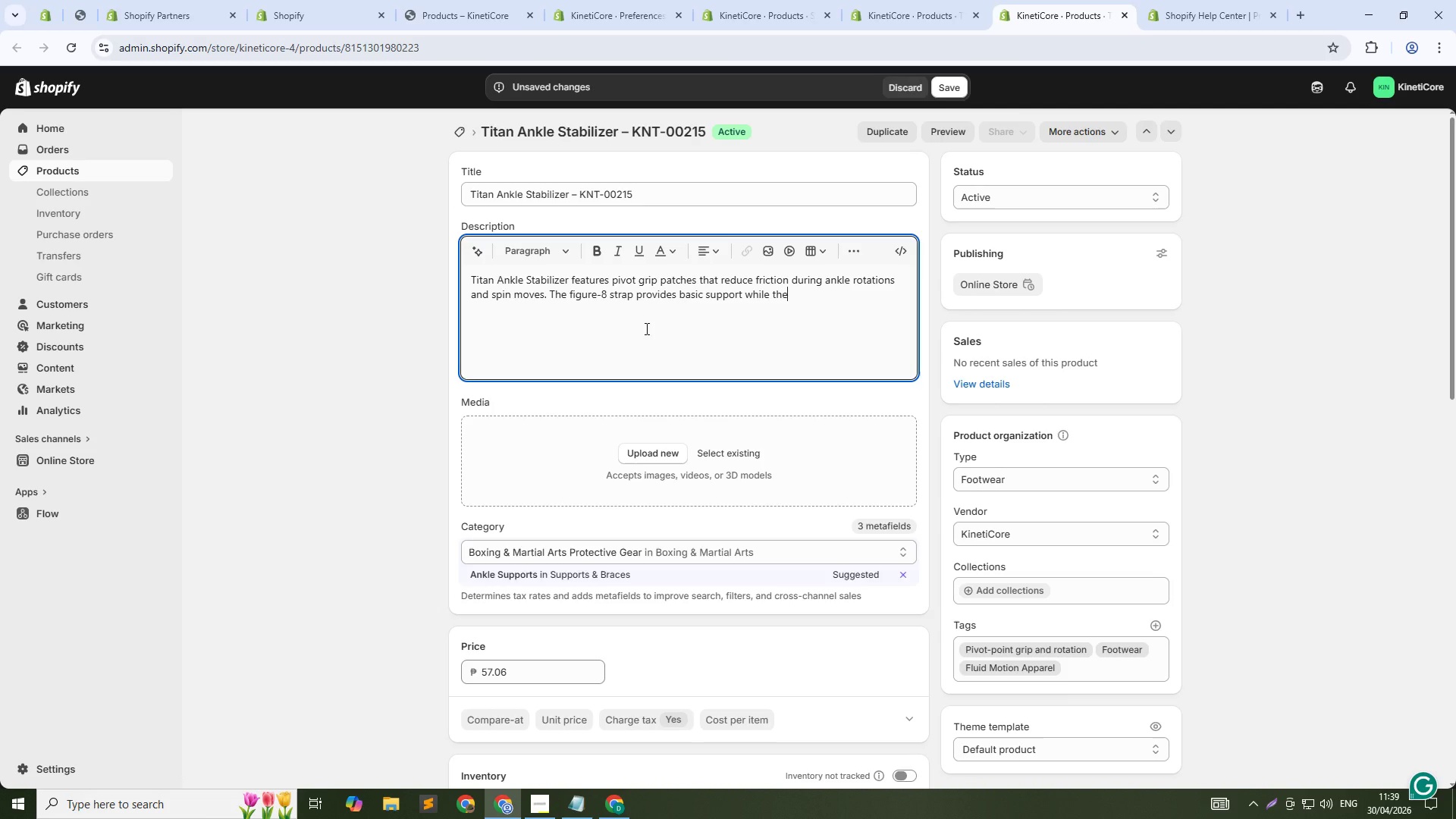 
type( pivot patches aloow smooth movement. Breathable neoprene keeps the joint wam)
key(Backspace)
type(rm. Built for athletes who priritize)
 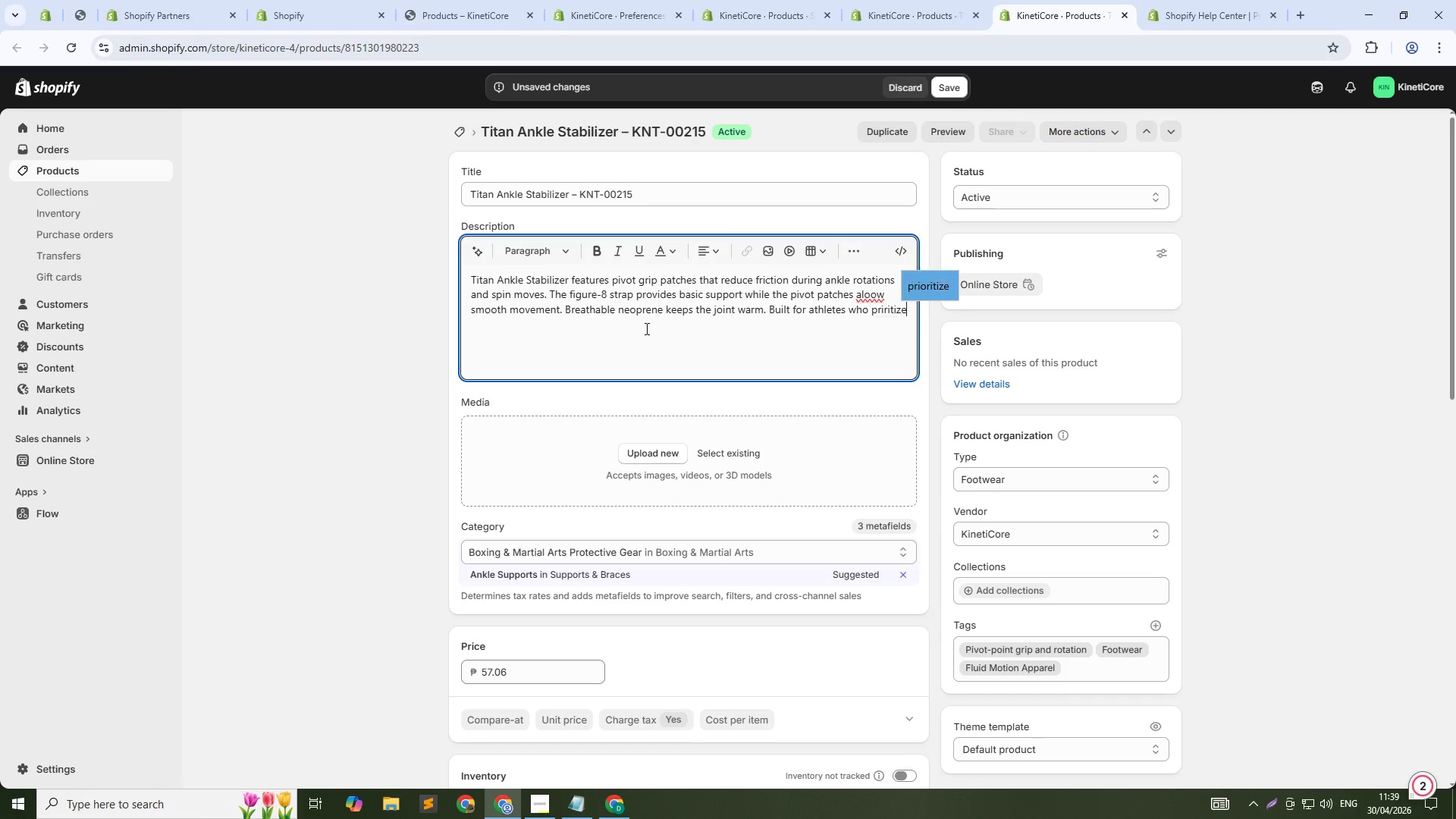 
 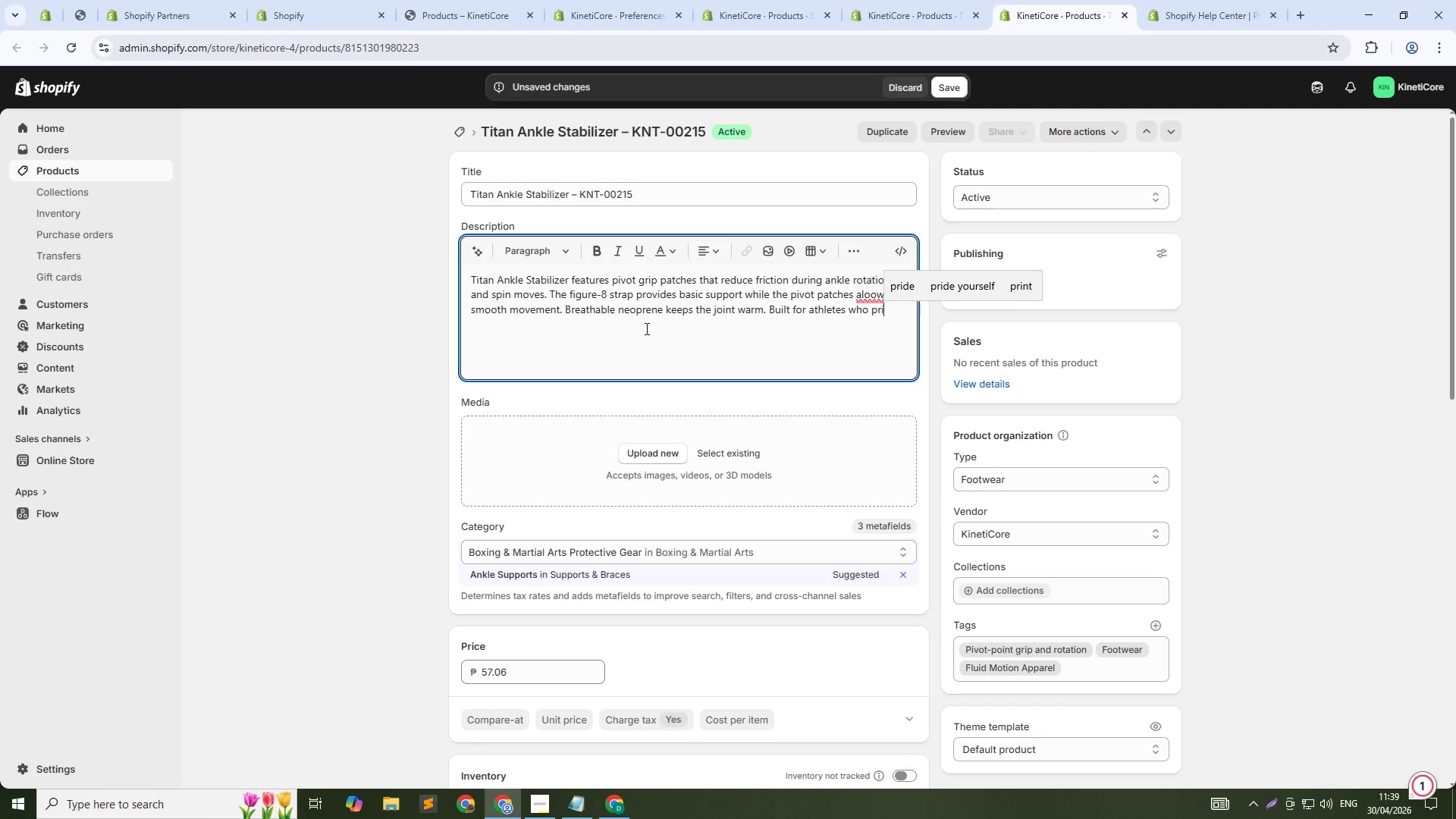 
key(ArrowUp)
 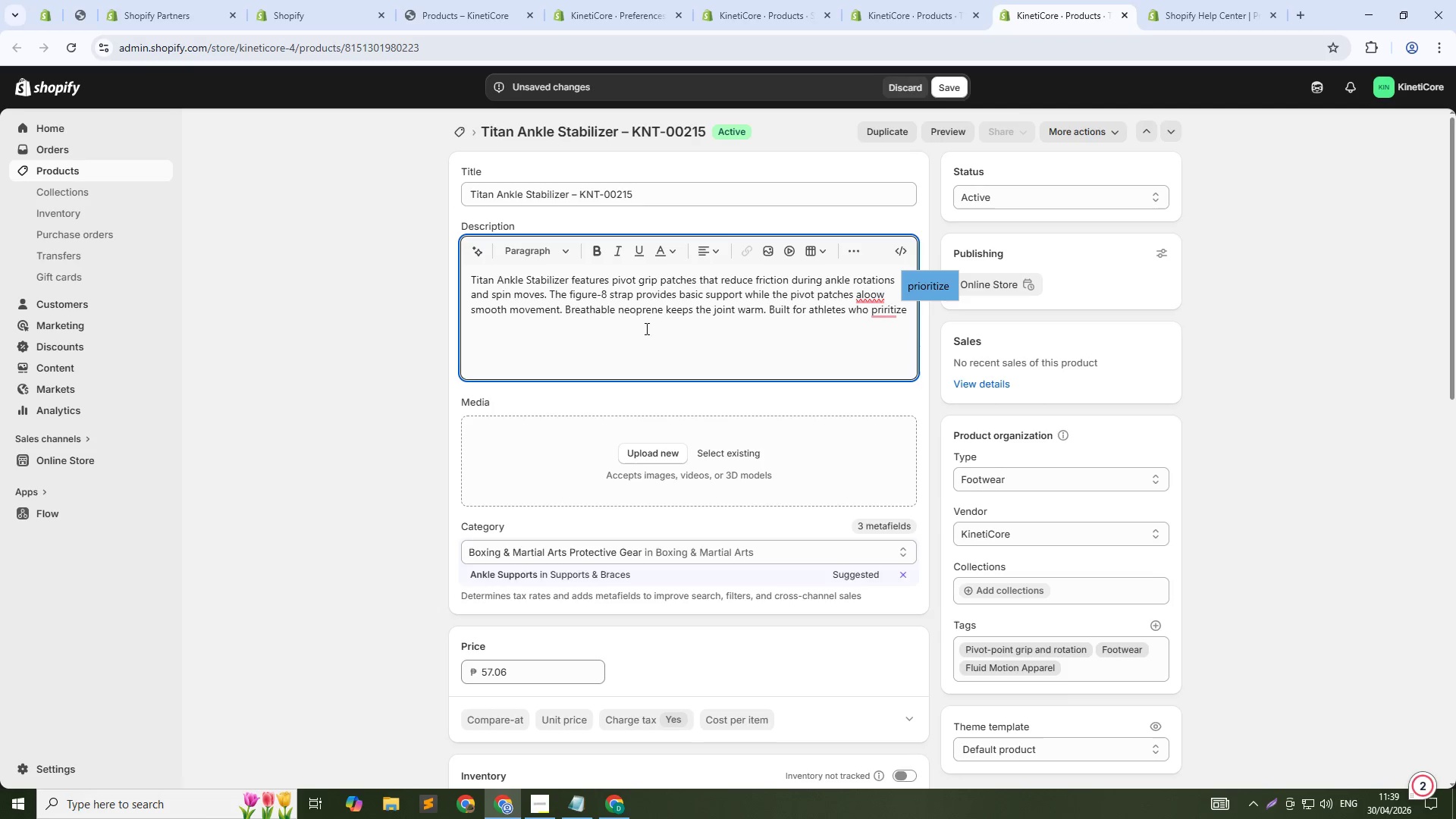 
key(ArrowLeft)
 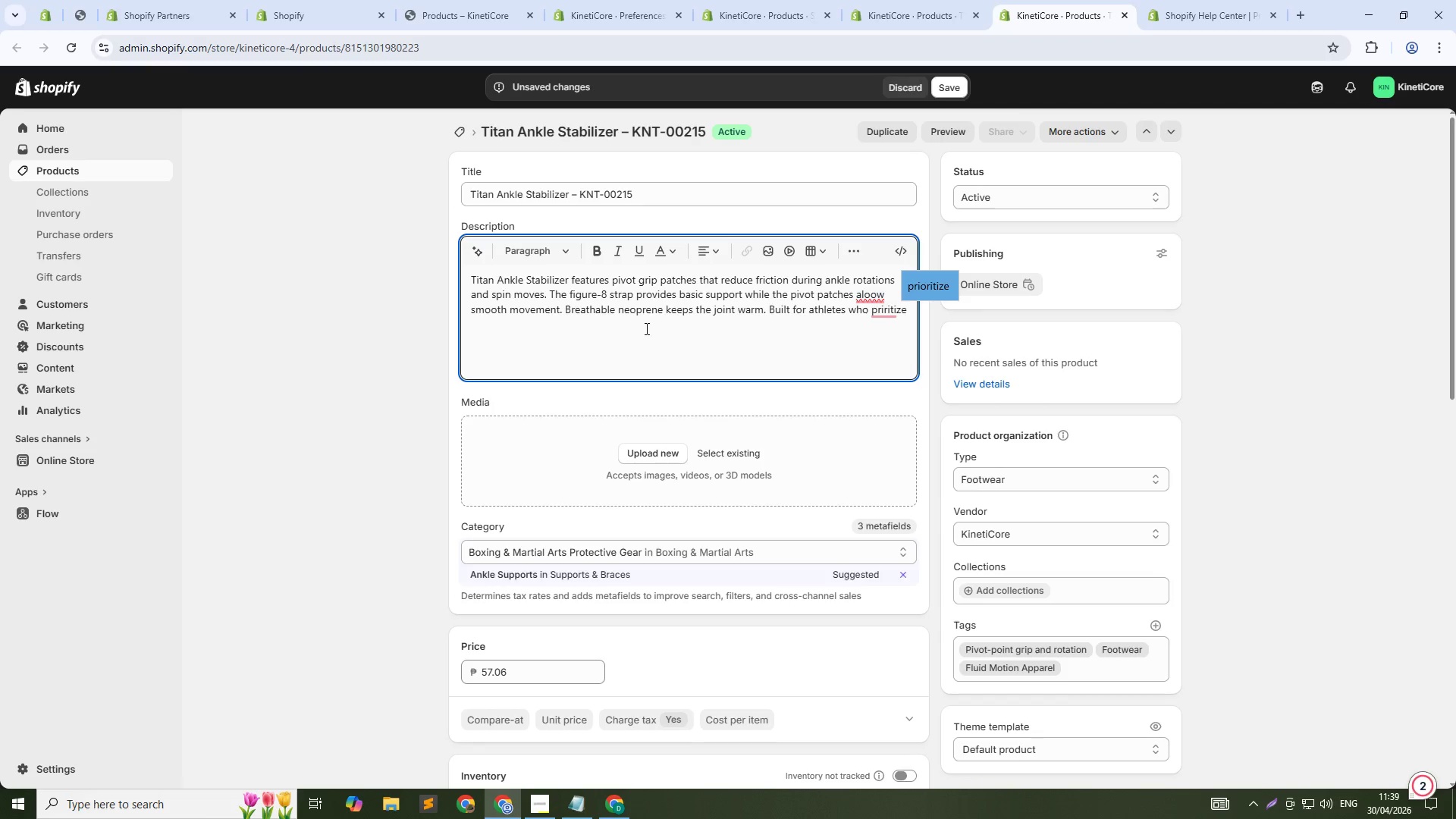 
key(ArrowLeft)
 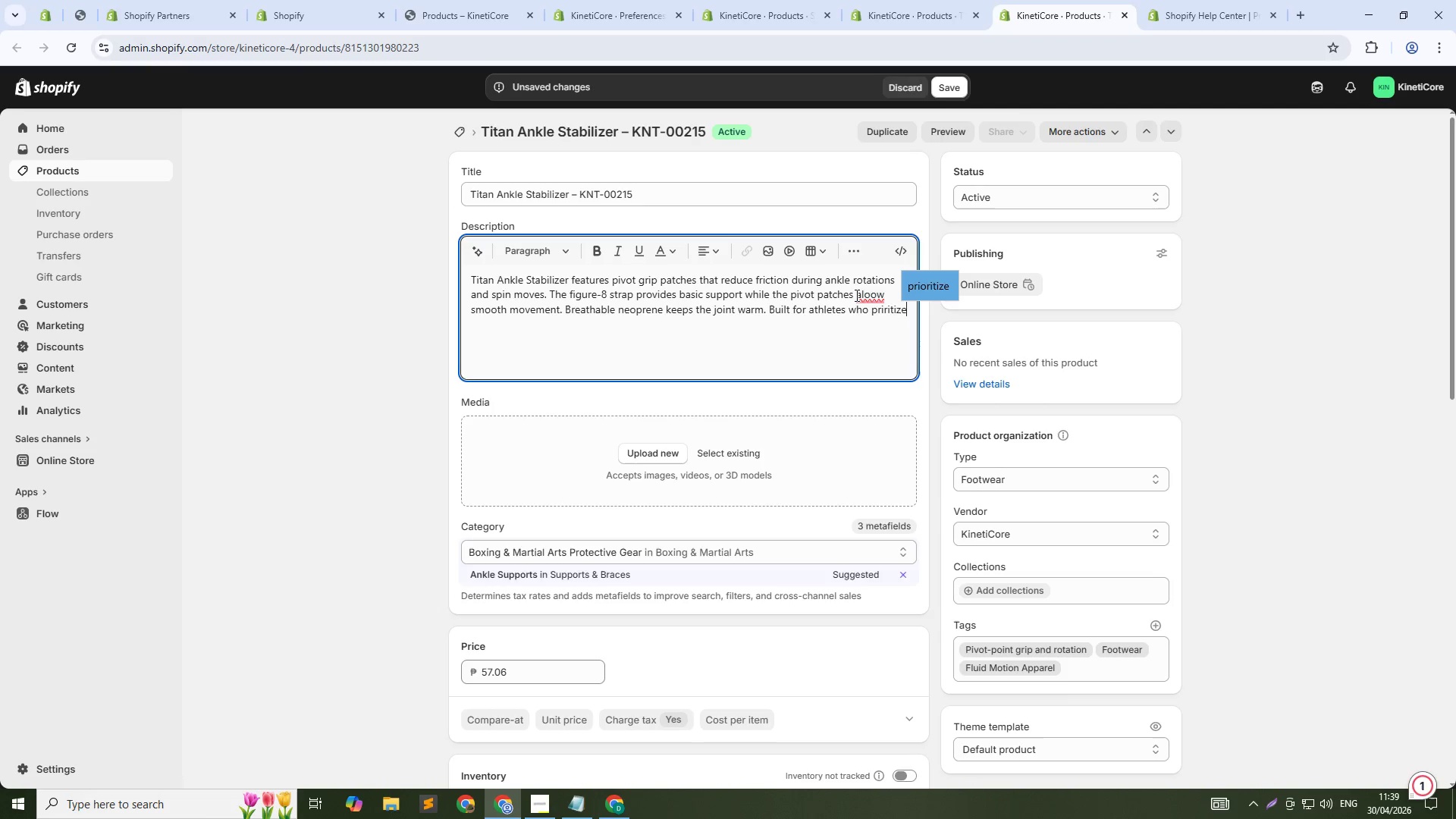 
left_click([879, 293])
 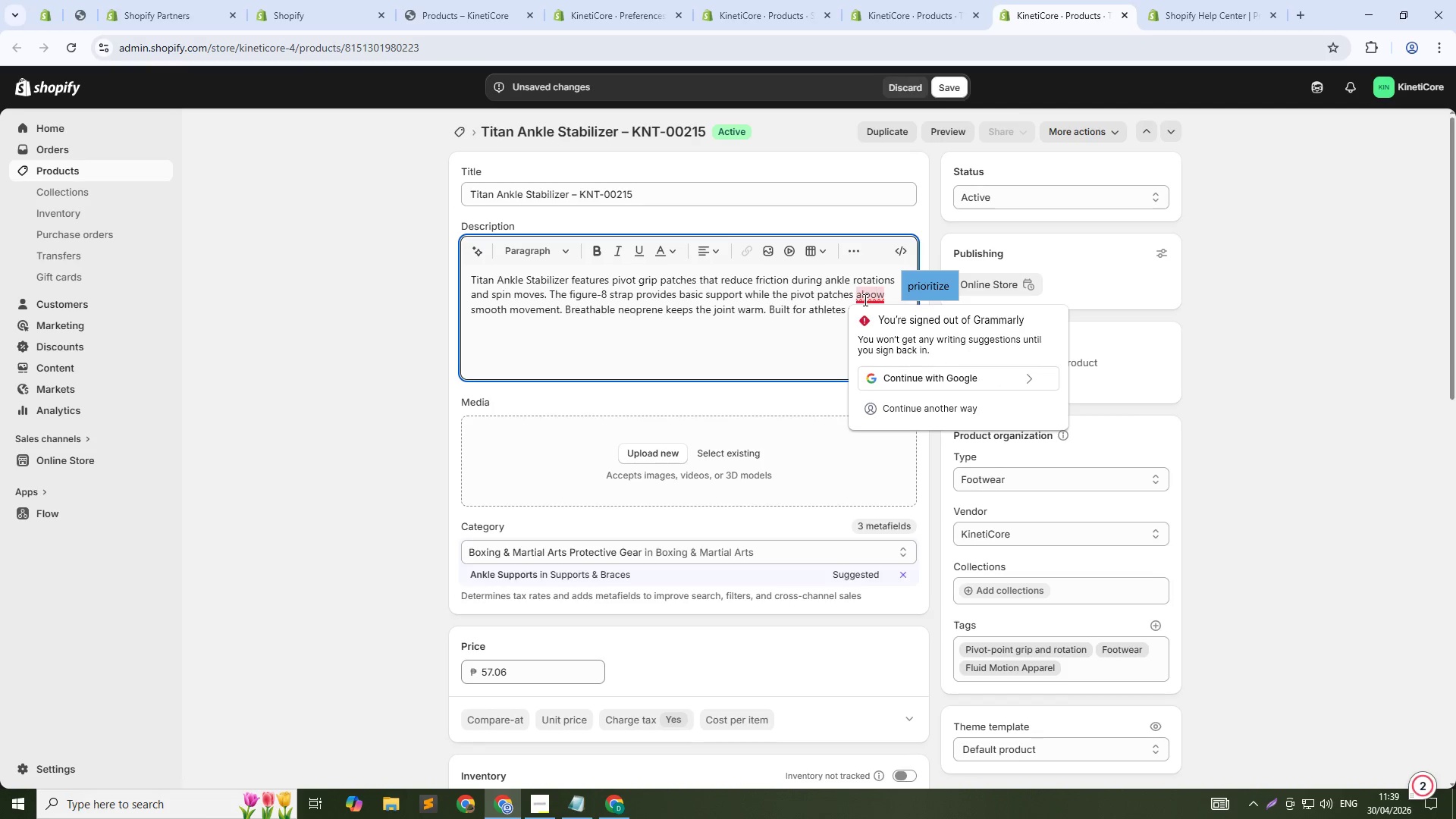 
key(ArrowLeft)
 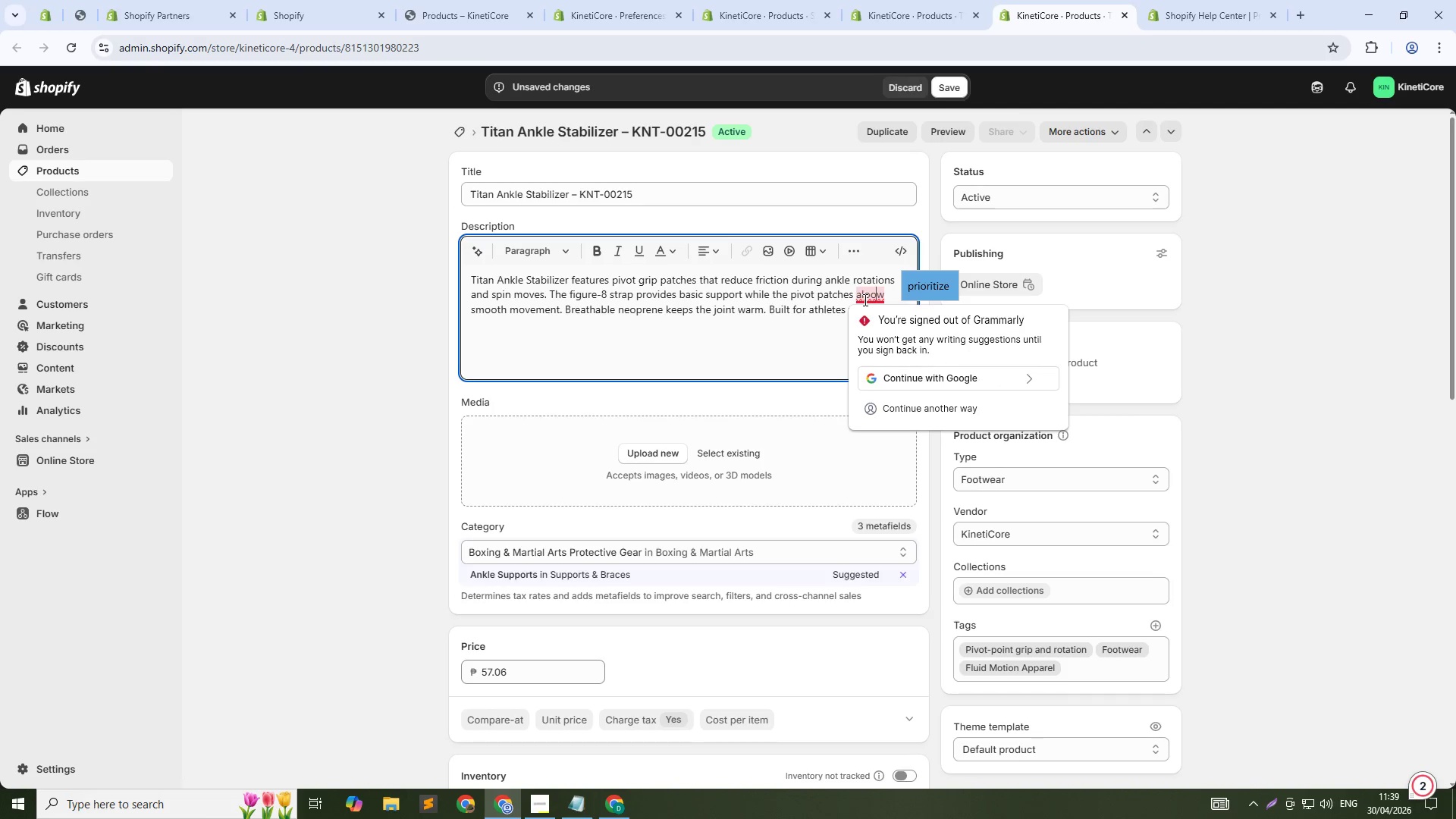 
key(Backspace)
 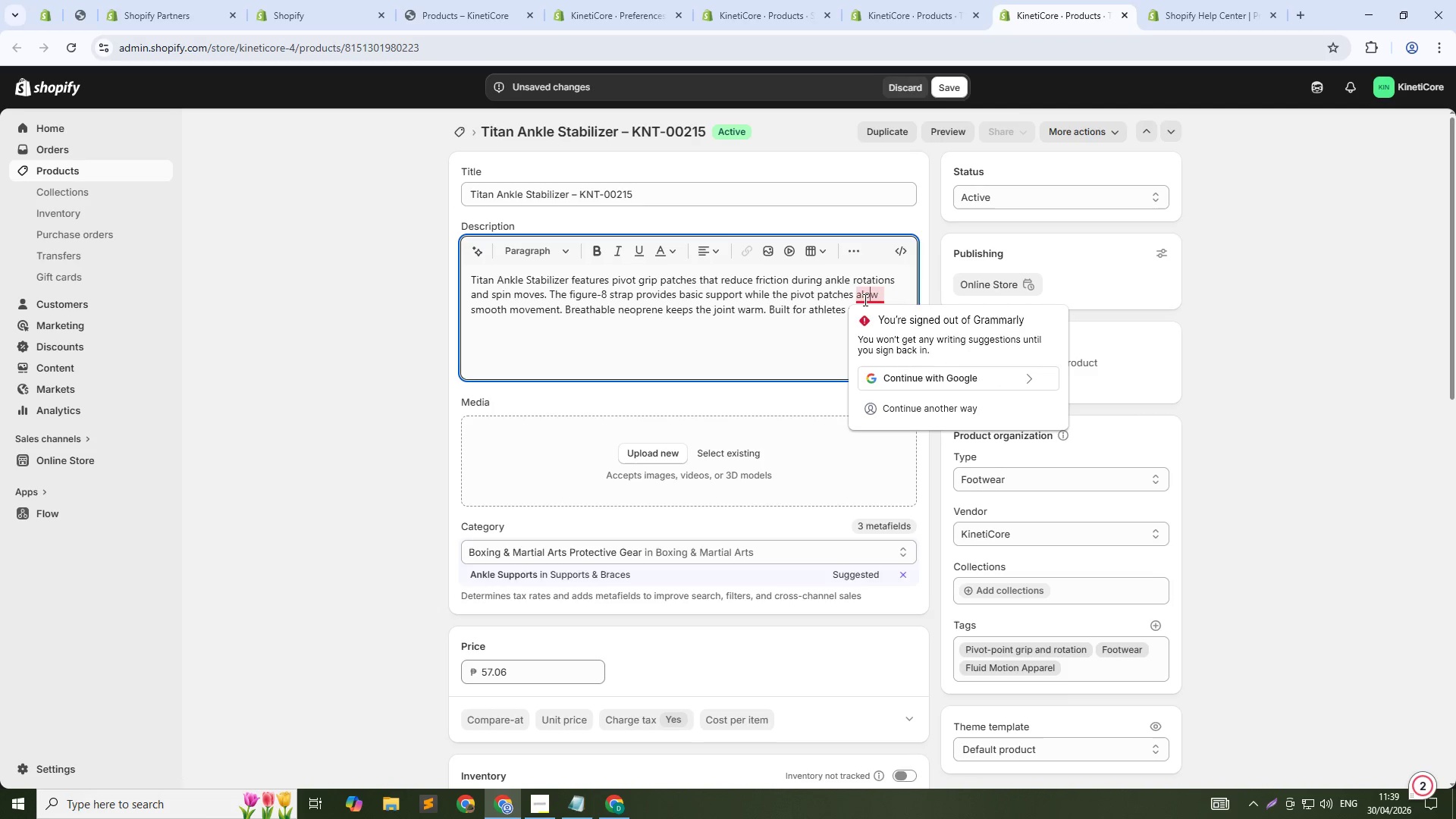 
key(L)
 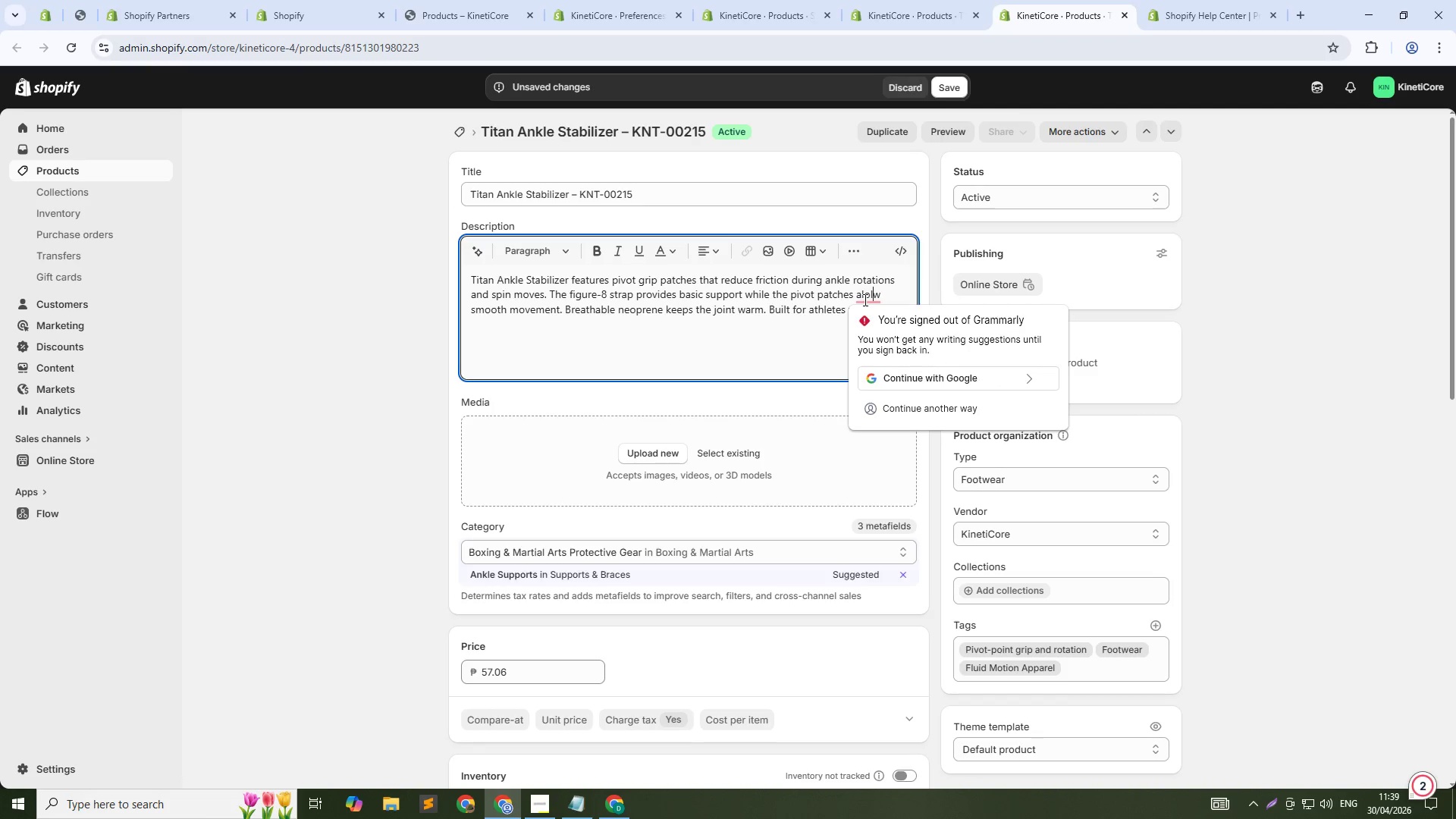 
key(ArrowLeft)
 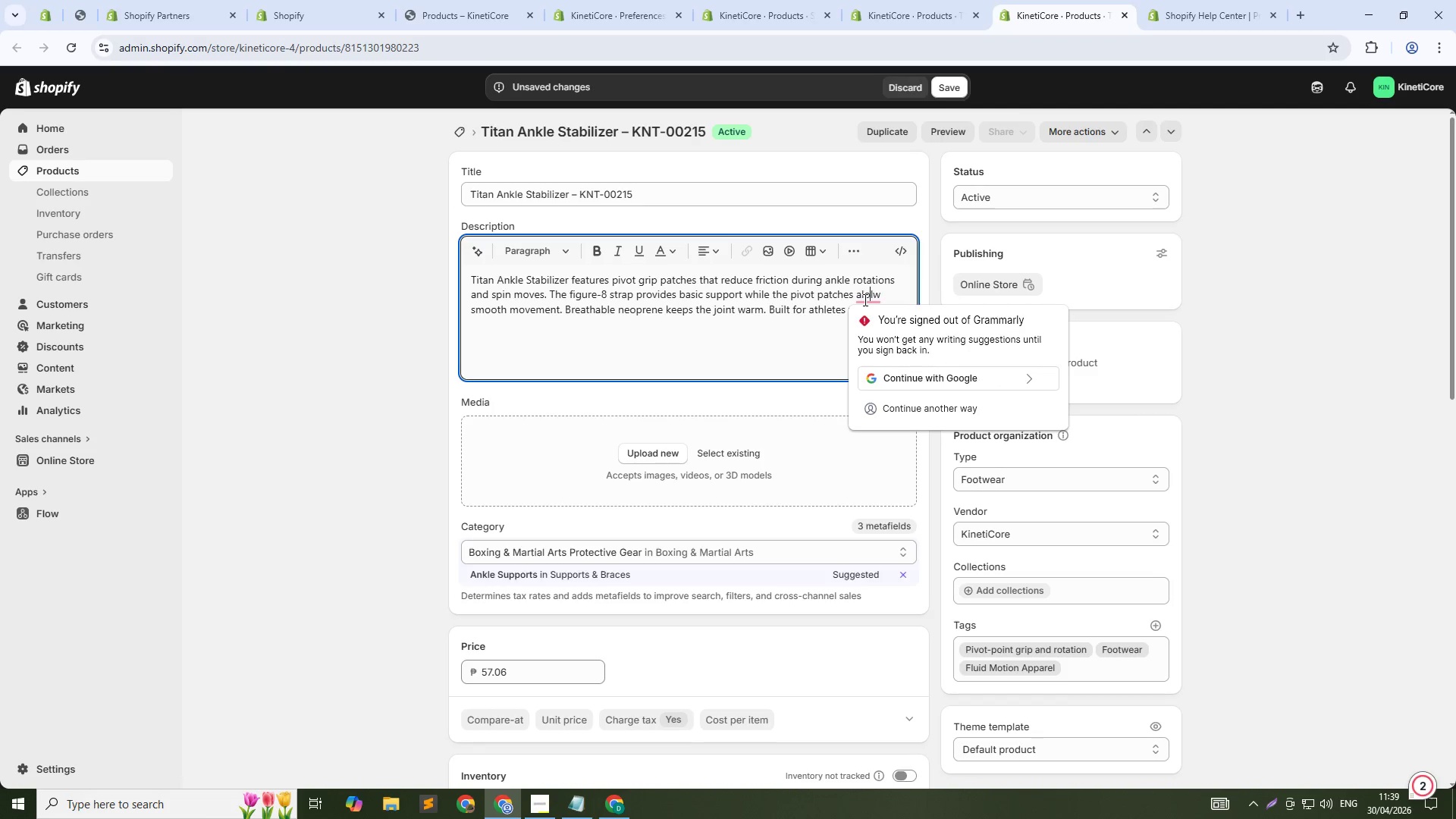 
key(Backspace)
 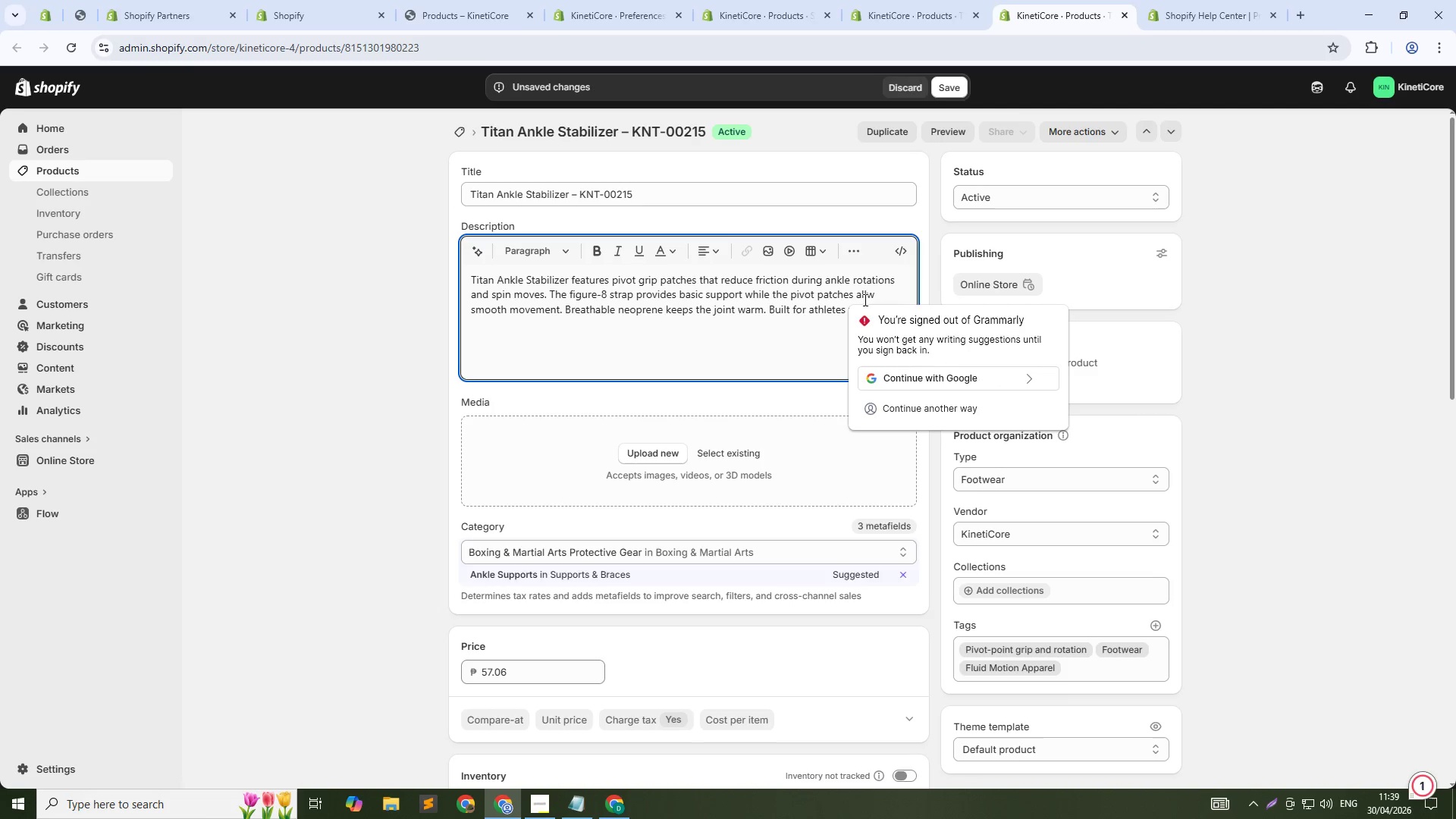 
key(ArrowRight)
 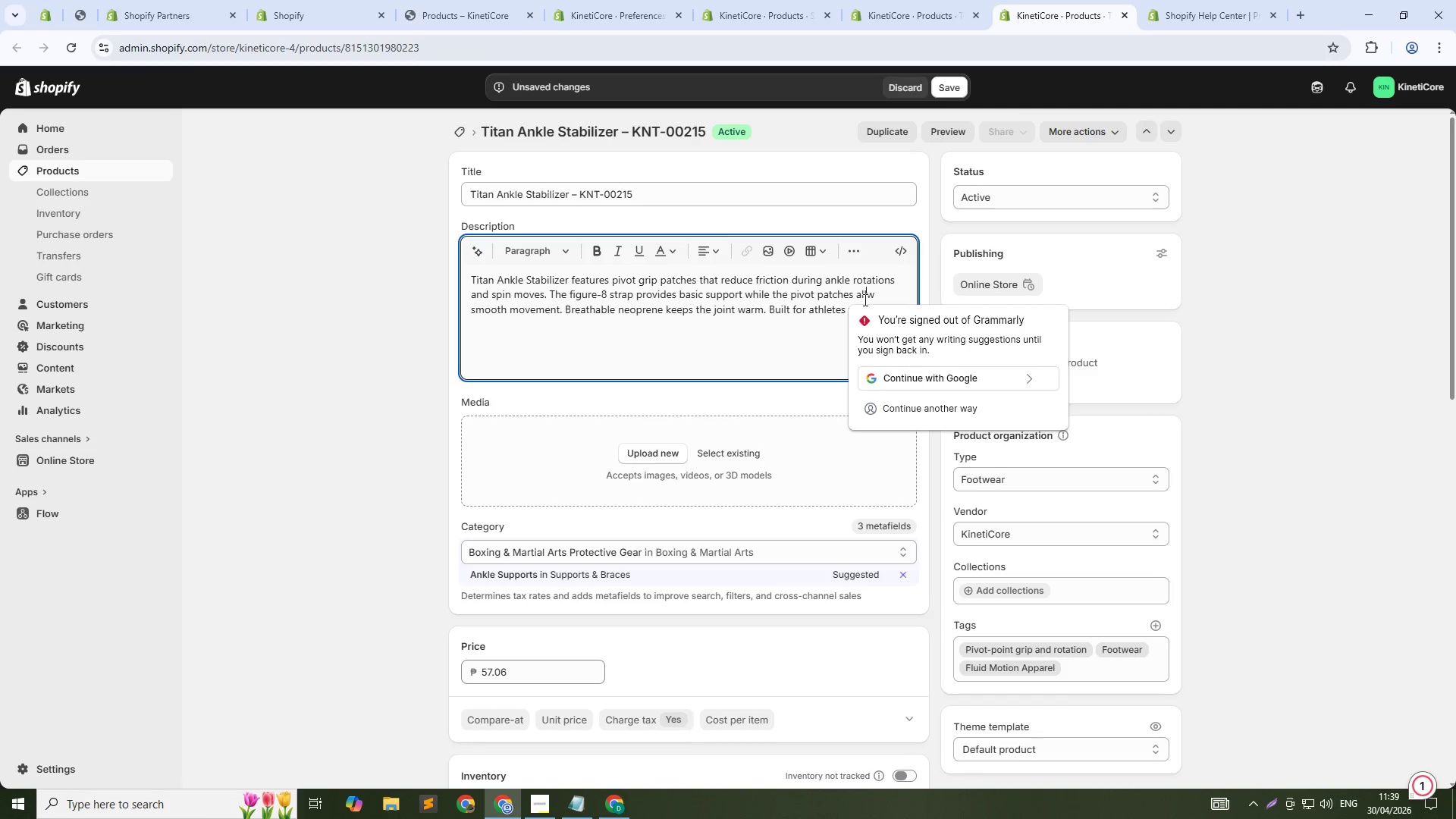 
key(O)
 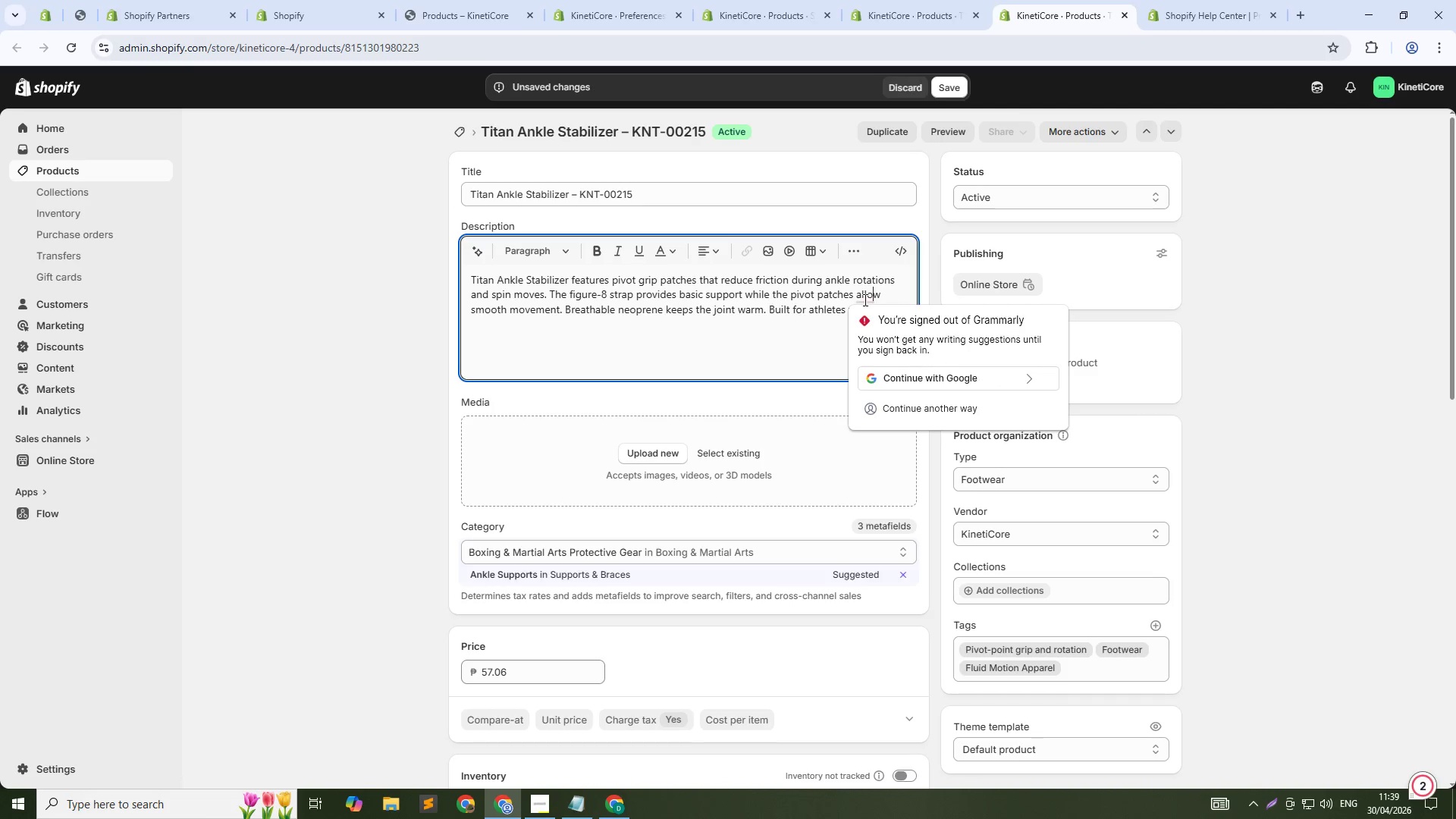 
key(ArrowDown)
 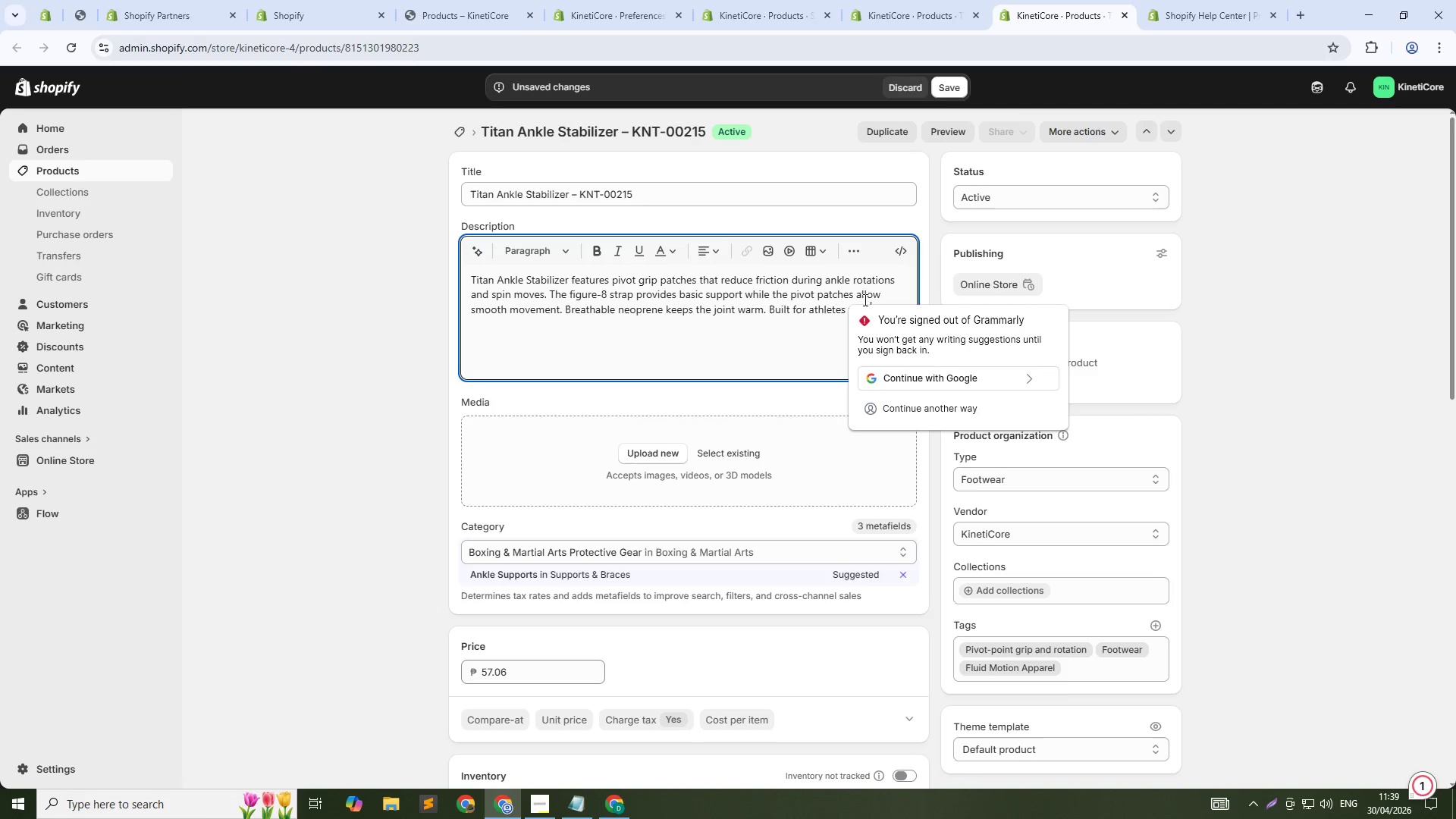 
key(ArrowDown)
 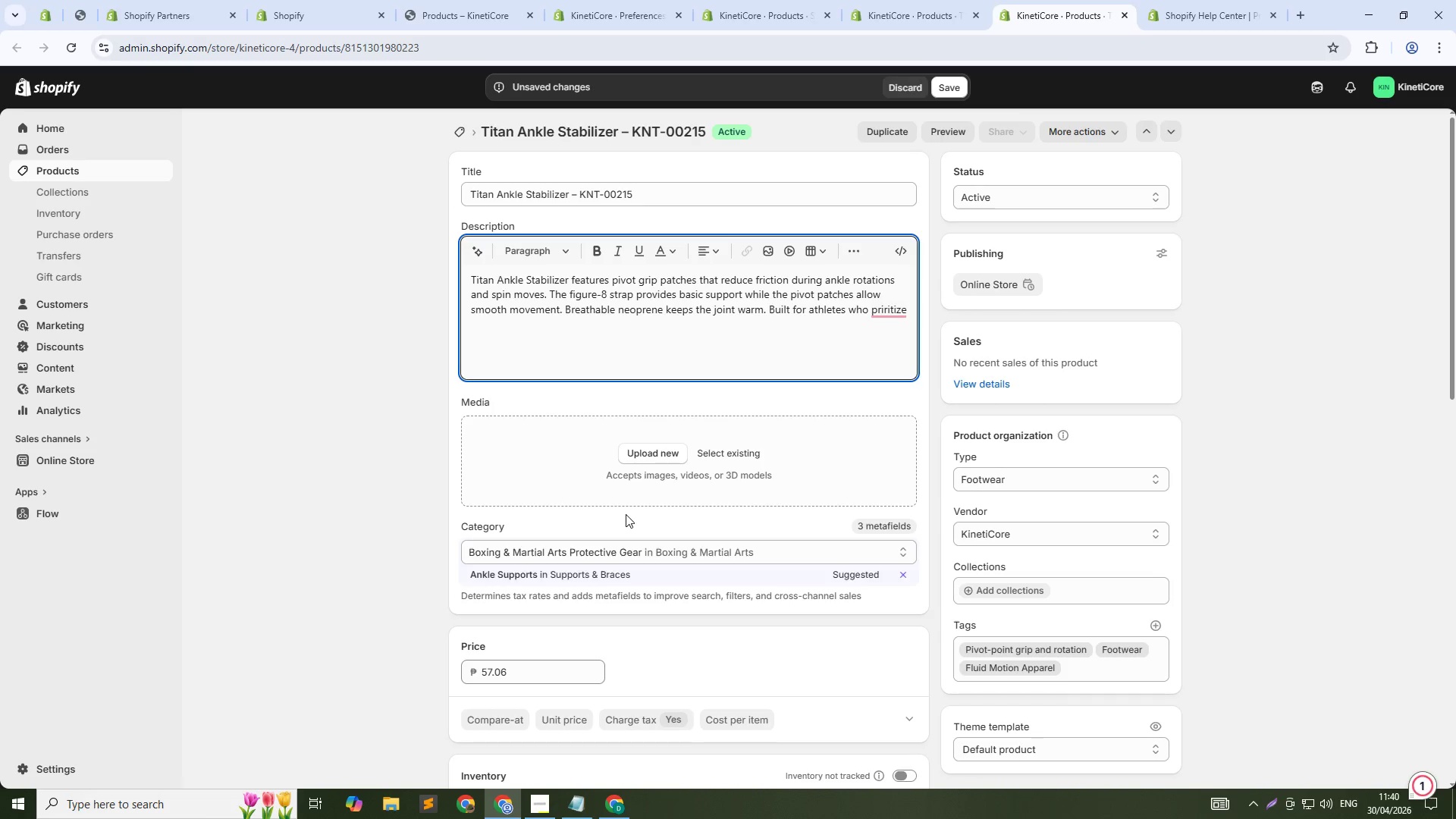 
wait(6.8)
 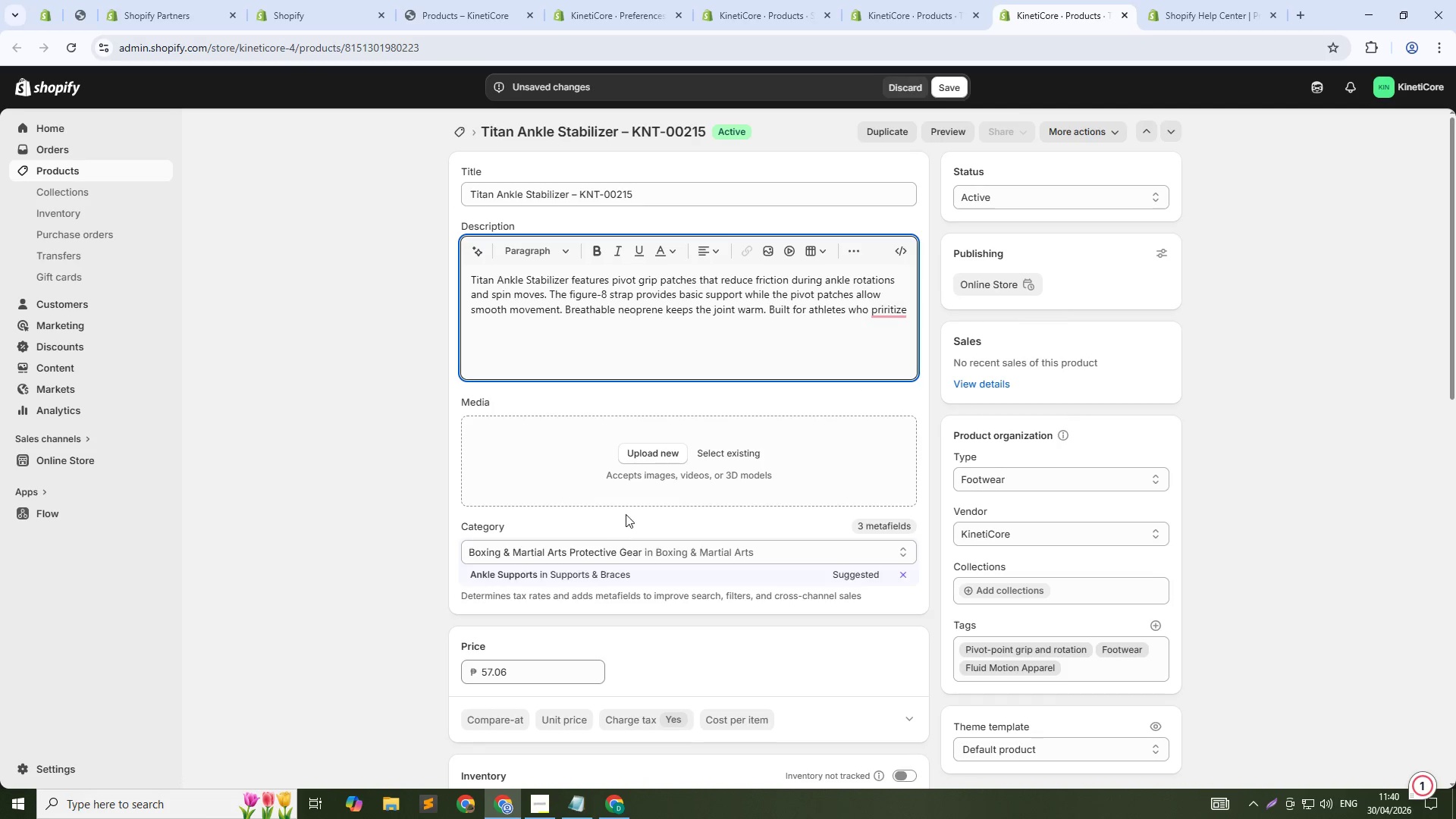 
type(=)
key(Backspace)
key(Backspace)
key(Backspace)
key(Backspace)
key(Backspace)
key(Backspace)
key(Backspace)
type(oritize rational movements.)
 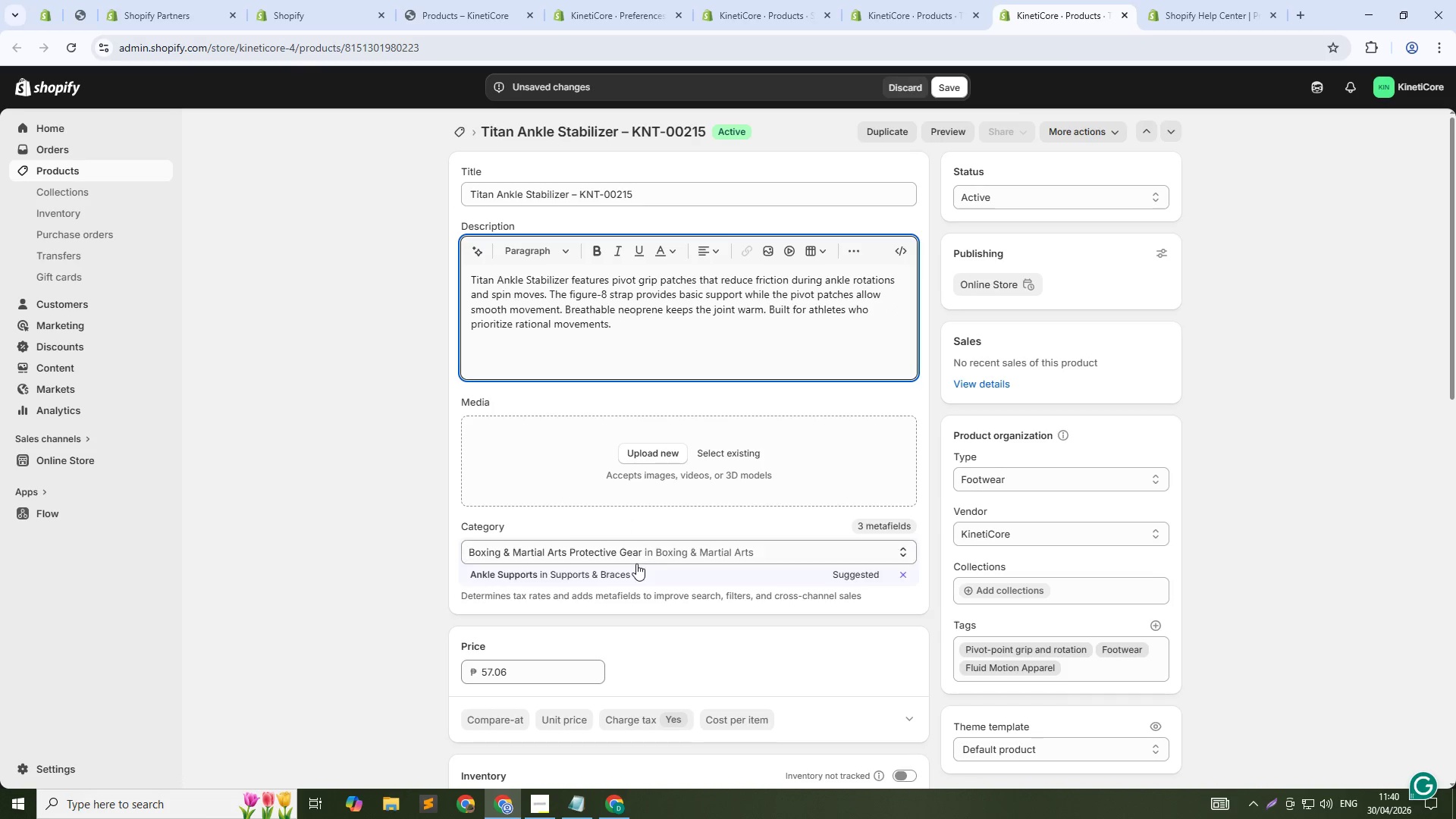 
scroll: coordinate [631, 562], scroll_direction: down, amount: 12.0
 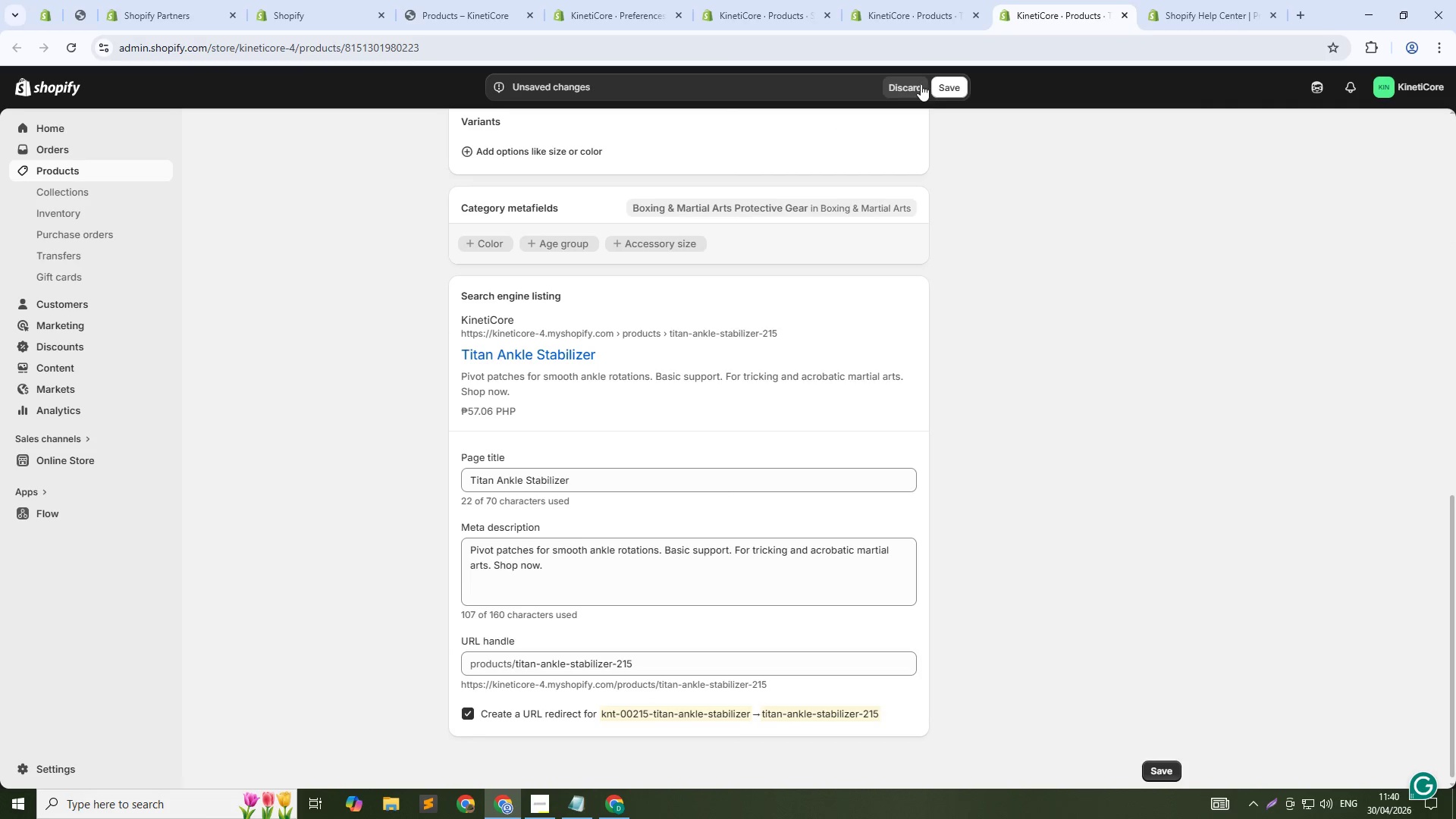 
left_click([943, 85])
 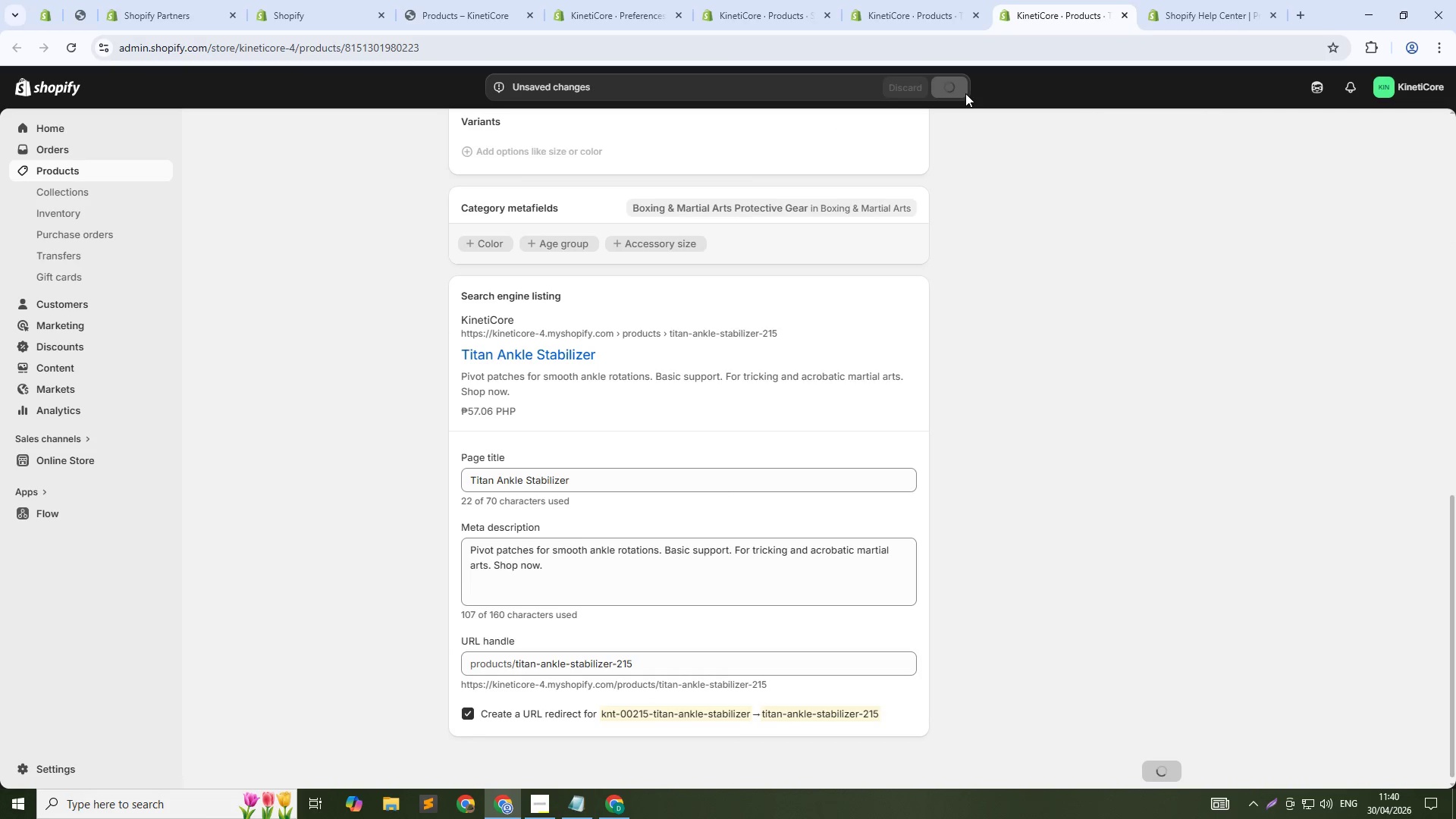 
mouse_move([972, 86])
 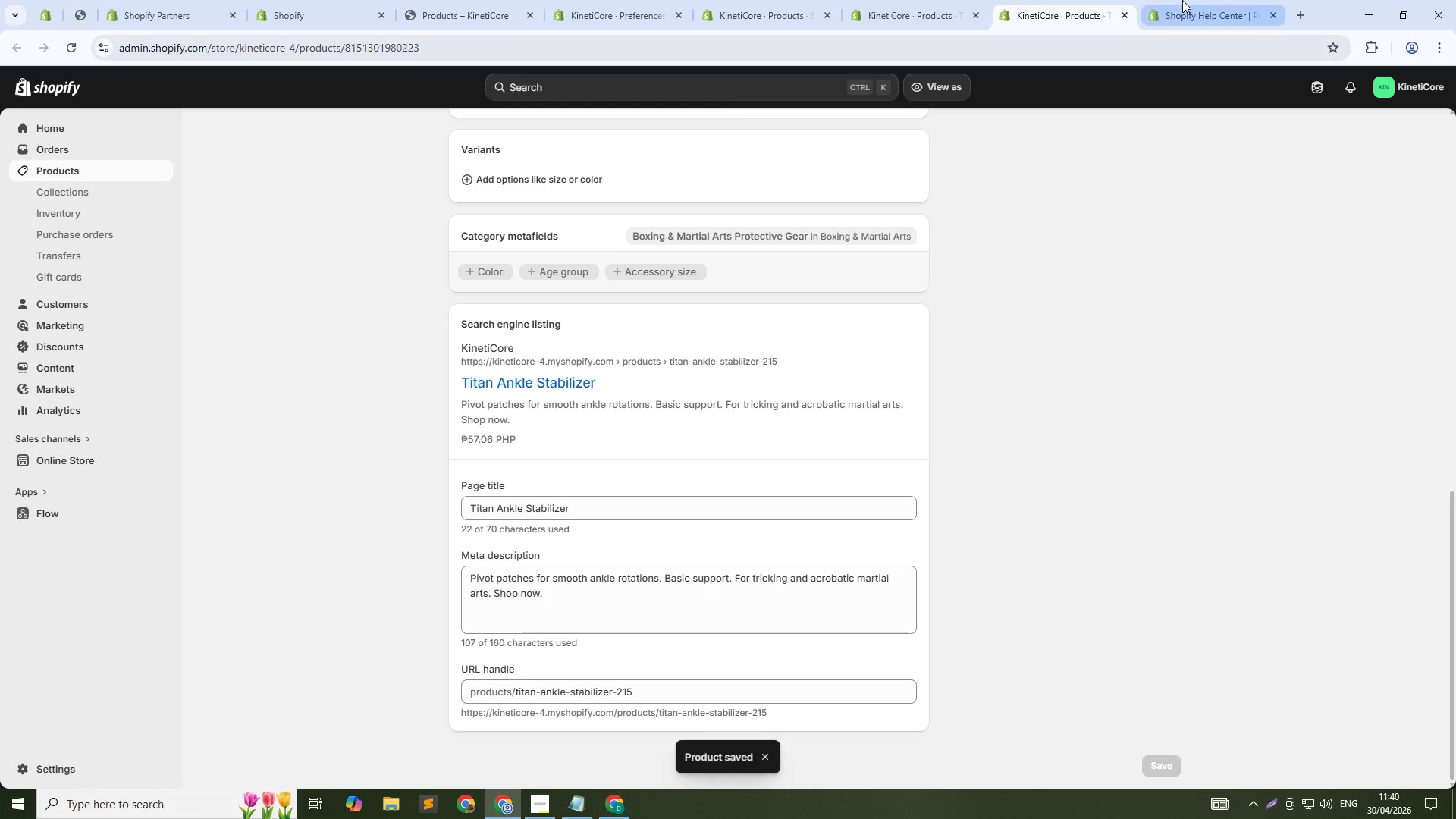 
left_click([1182, 0])
 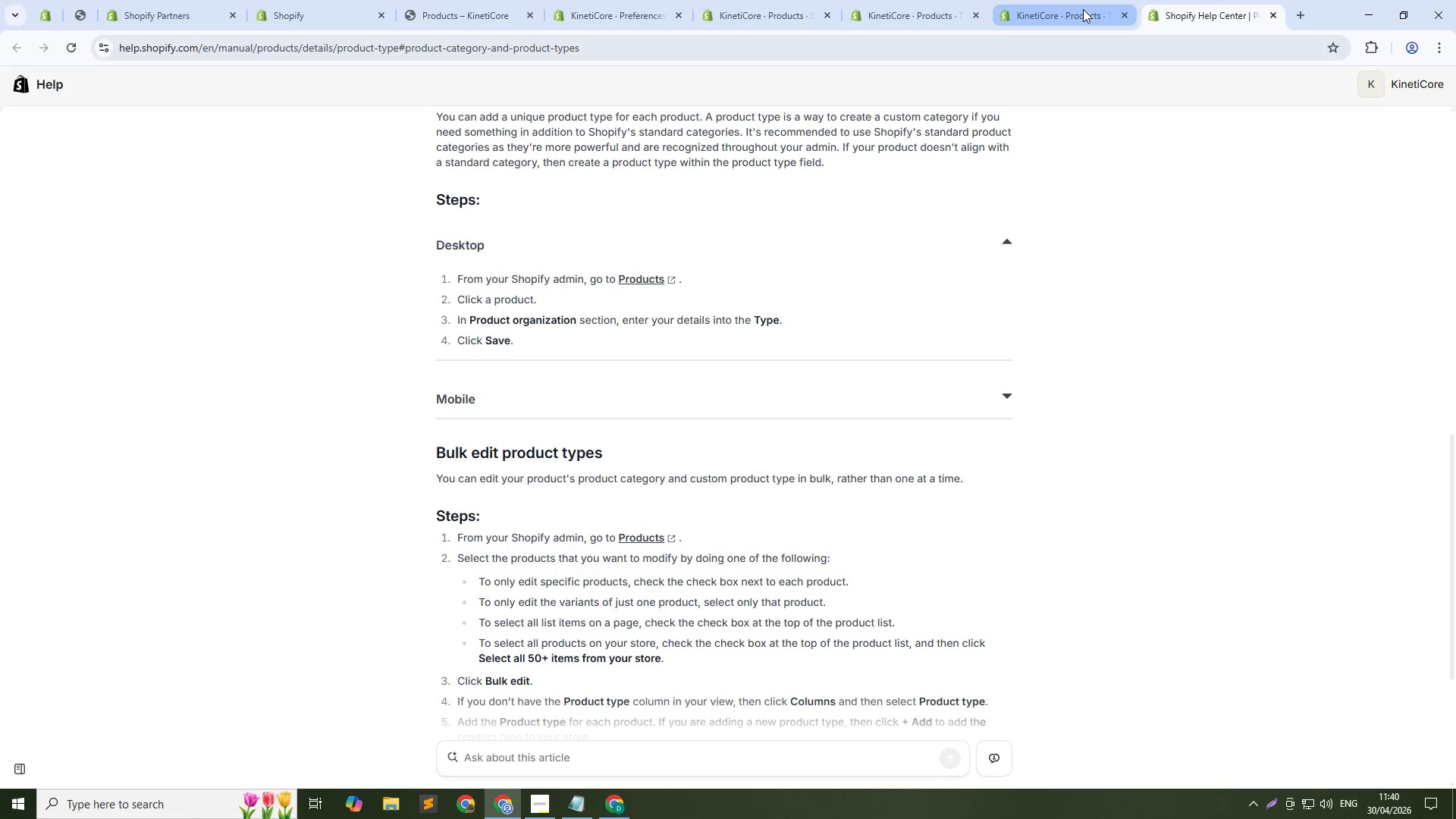 
scroll: coordinate [948, 293], scroll_direction: up, amount: 16.0
 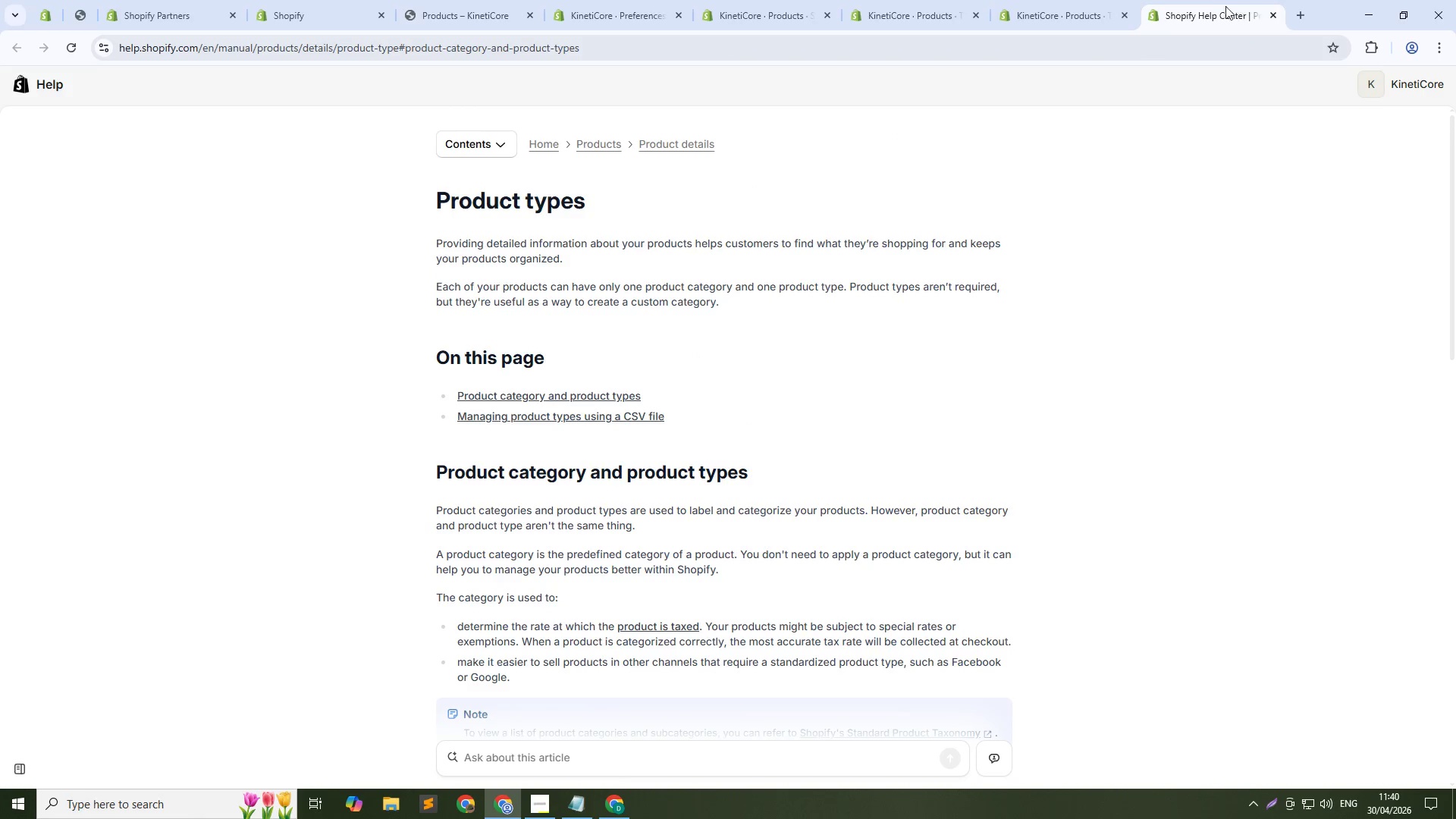 
middle_click([1204, 11])
 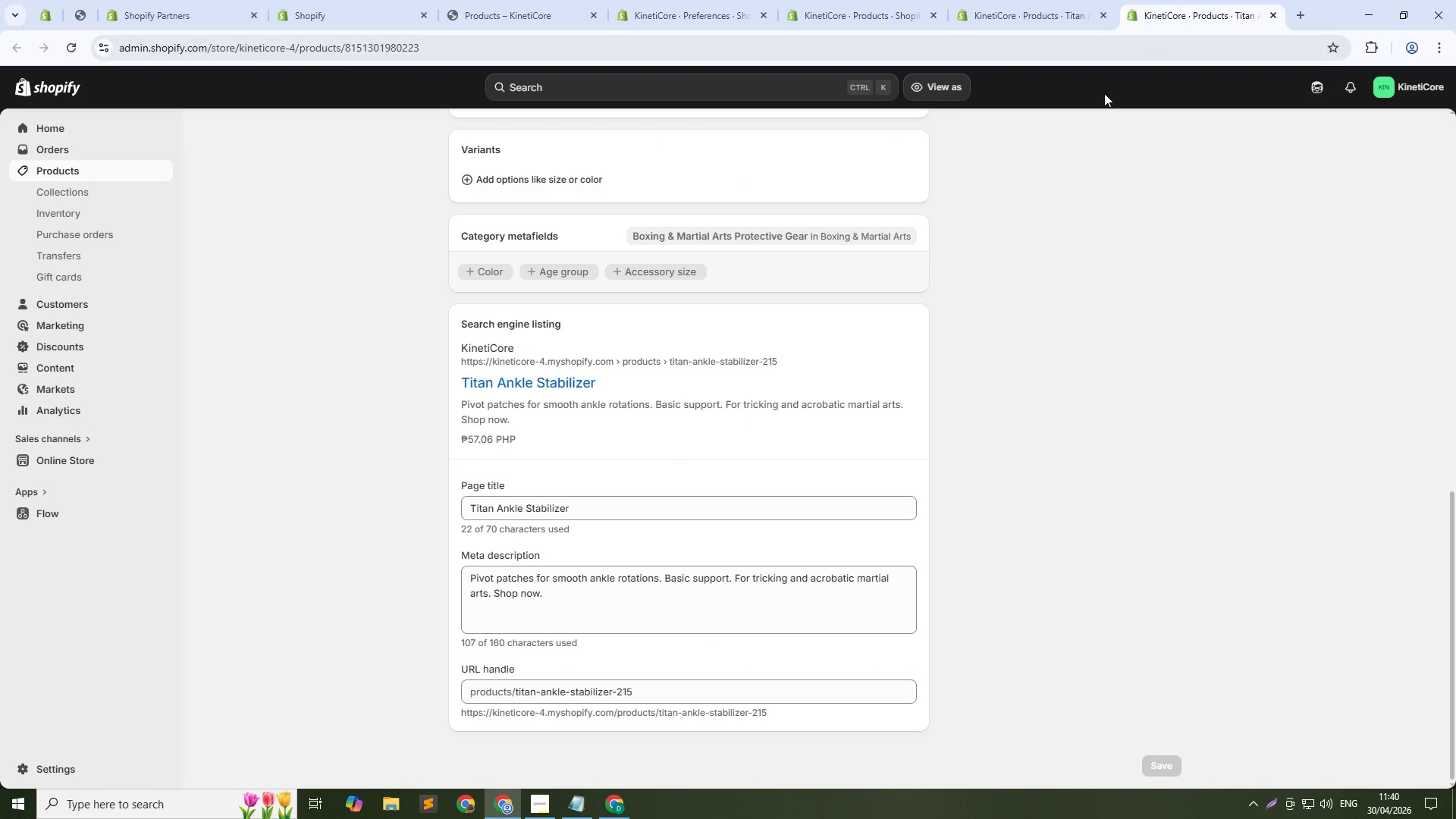 
scroll: coordinate [951, 337], scroll_direction: up, amount: 4.0
 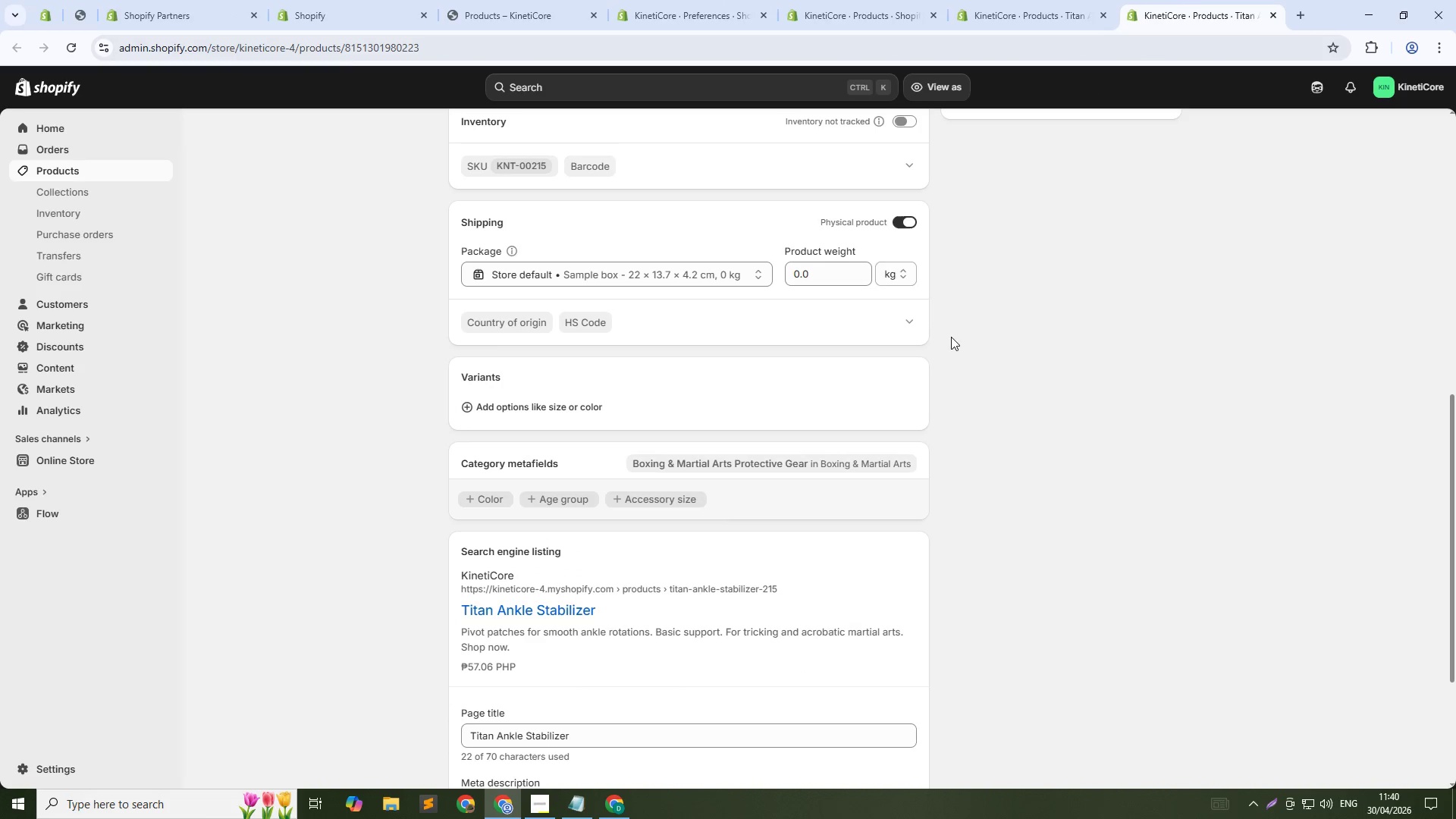 
scroll: coordinate [951, 337], scroll_direction: down, amount: 3.0
 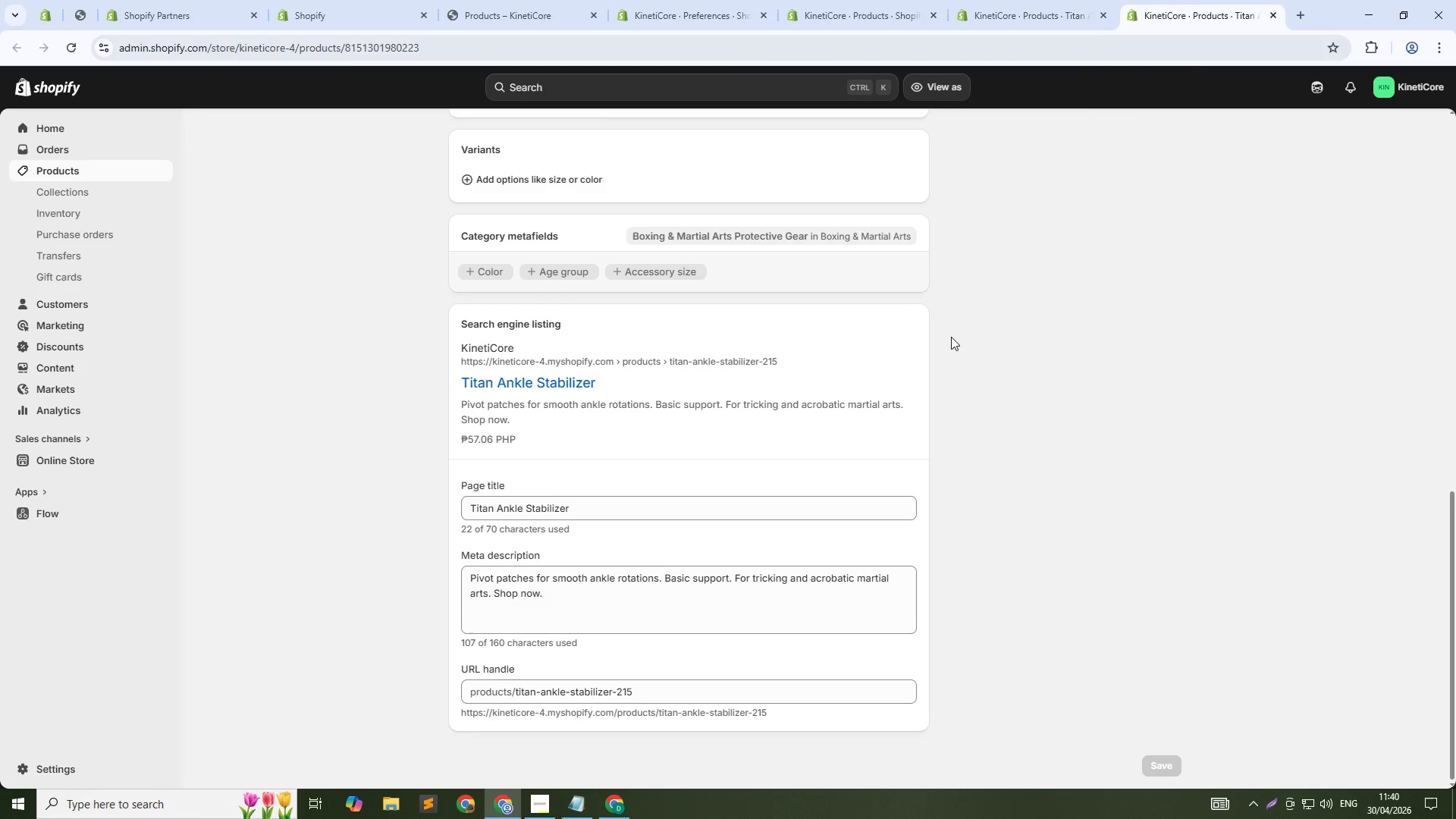 
scroll: coordinate [951, 337], scroll_direction: up, amount: 19.0
 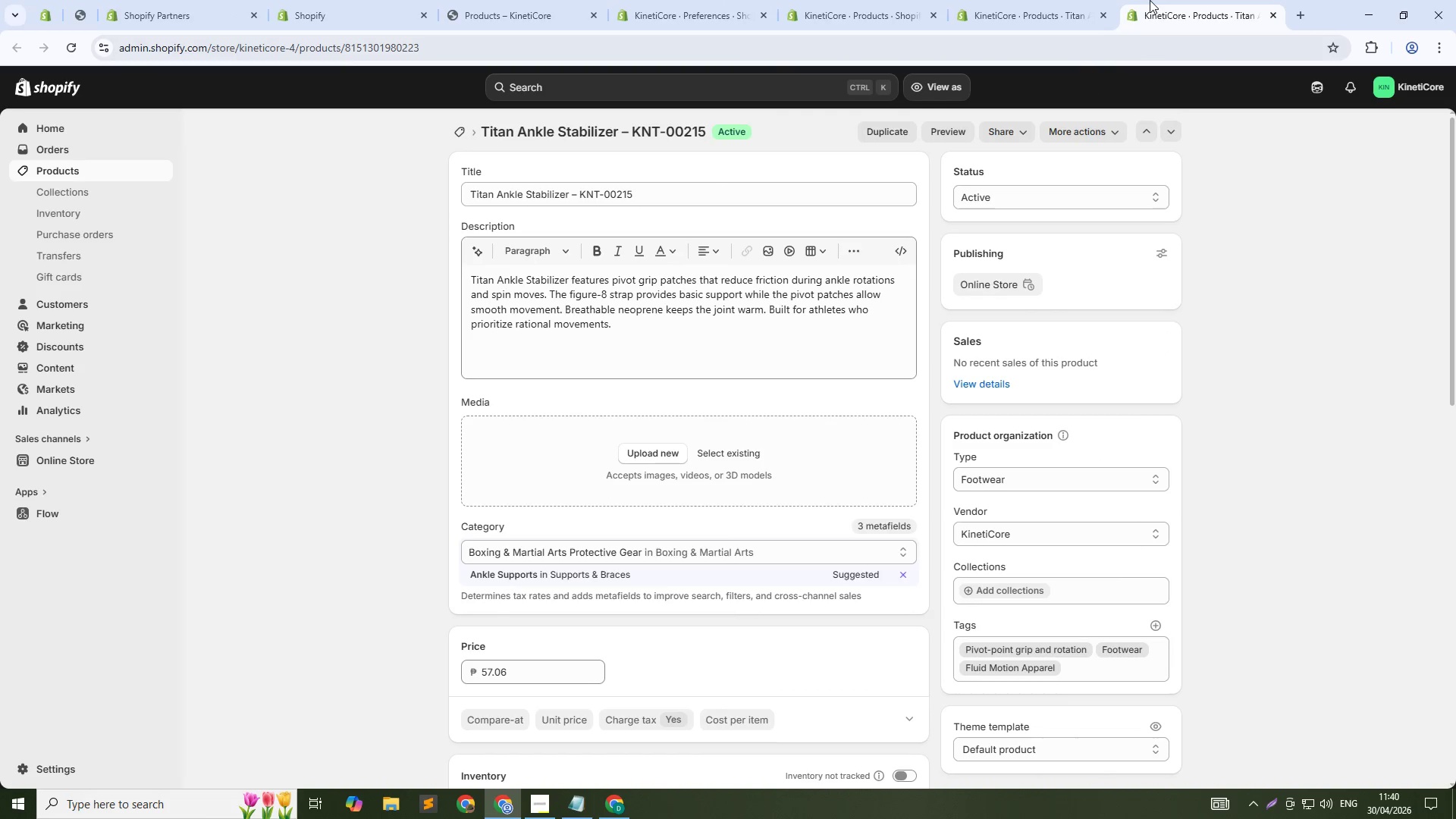 
middle_click([1150, 0])
 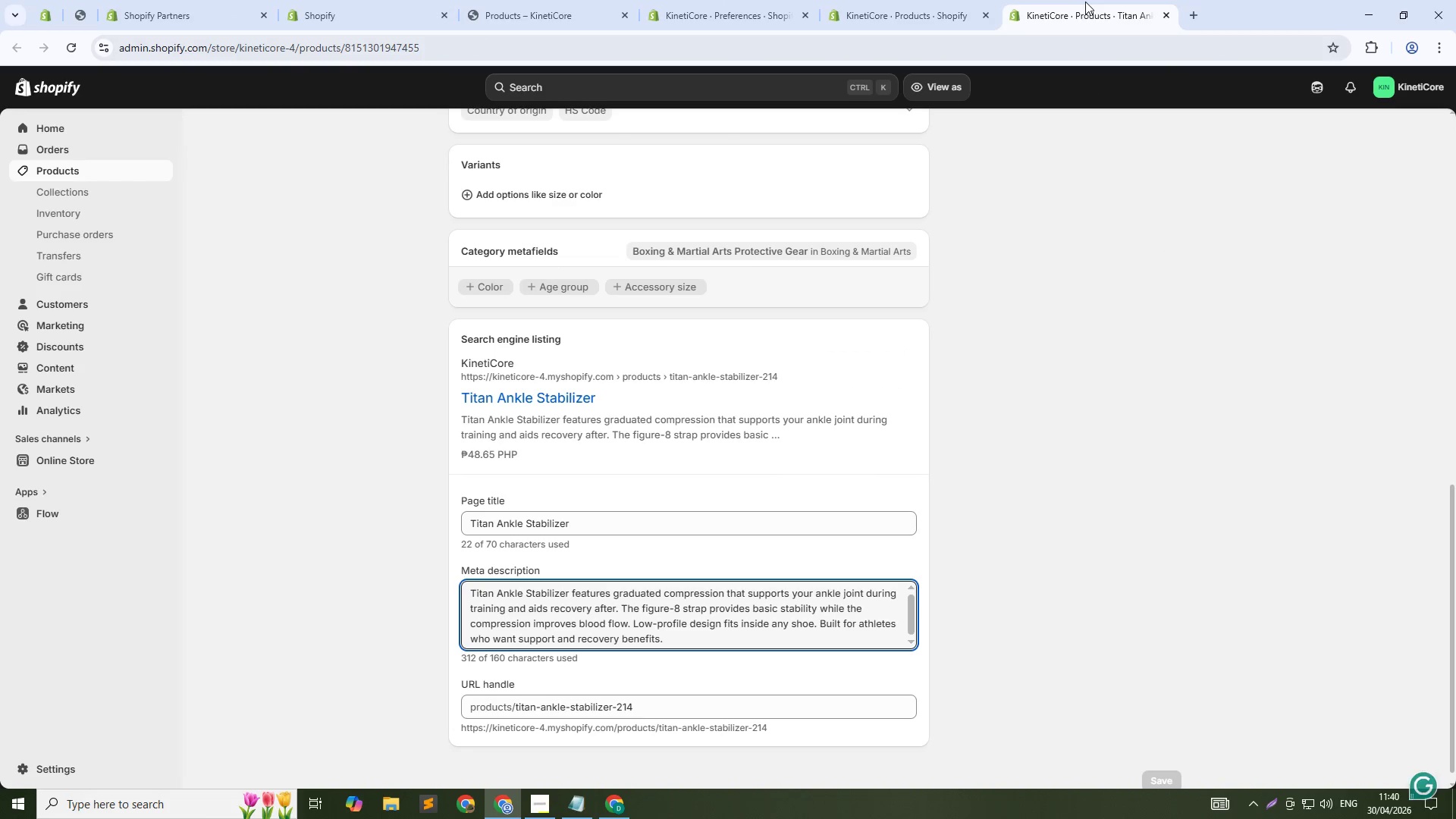 
scroll: coordinate [786, 403], scroll_direction: up, amount: 17.0
 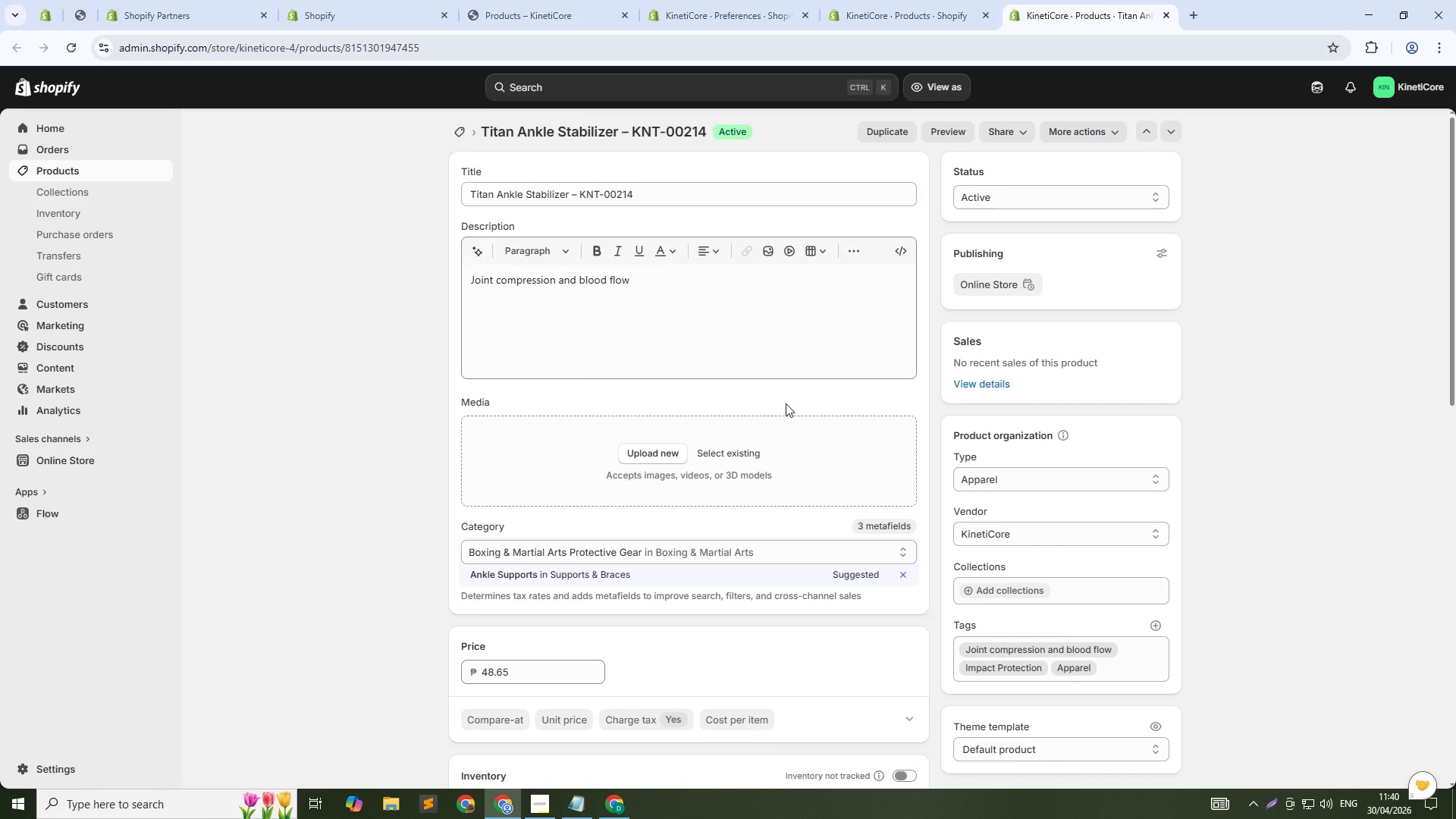 
scroll: coordinate [786, 403], scroll_direction: down, amount: 12.0
 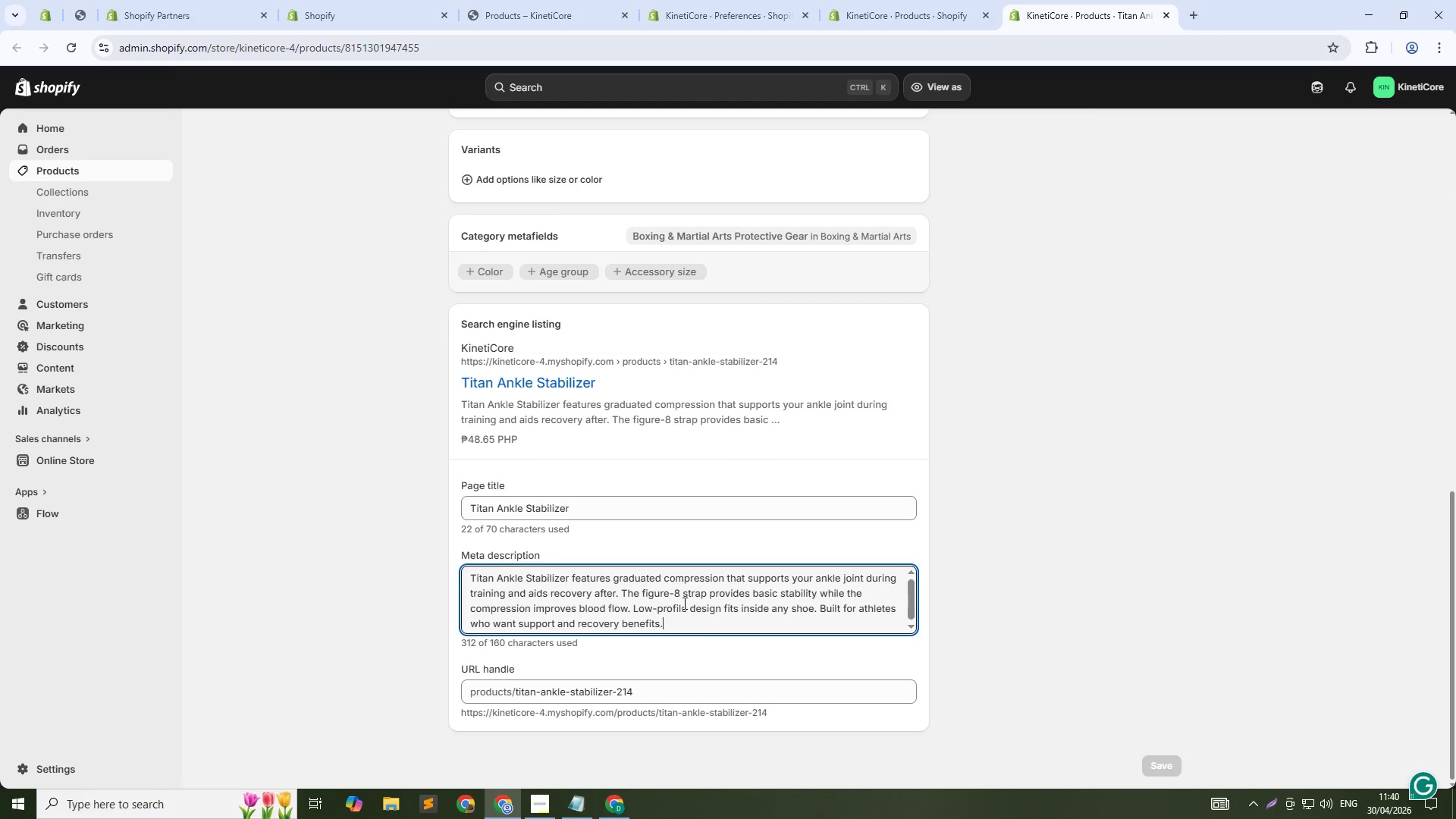 
left_click([691, 617])
 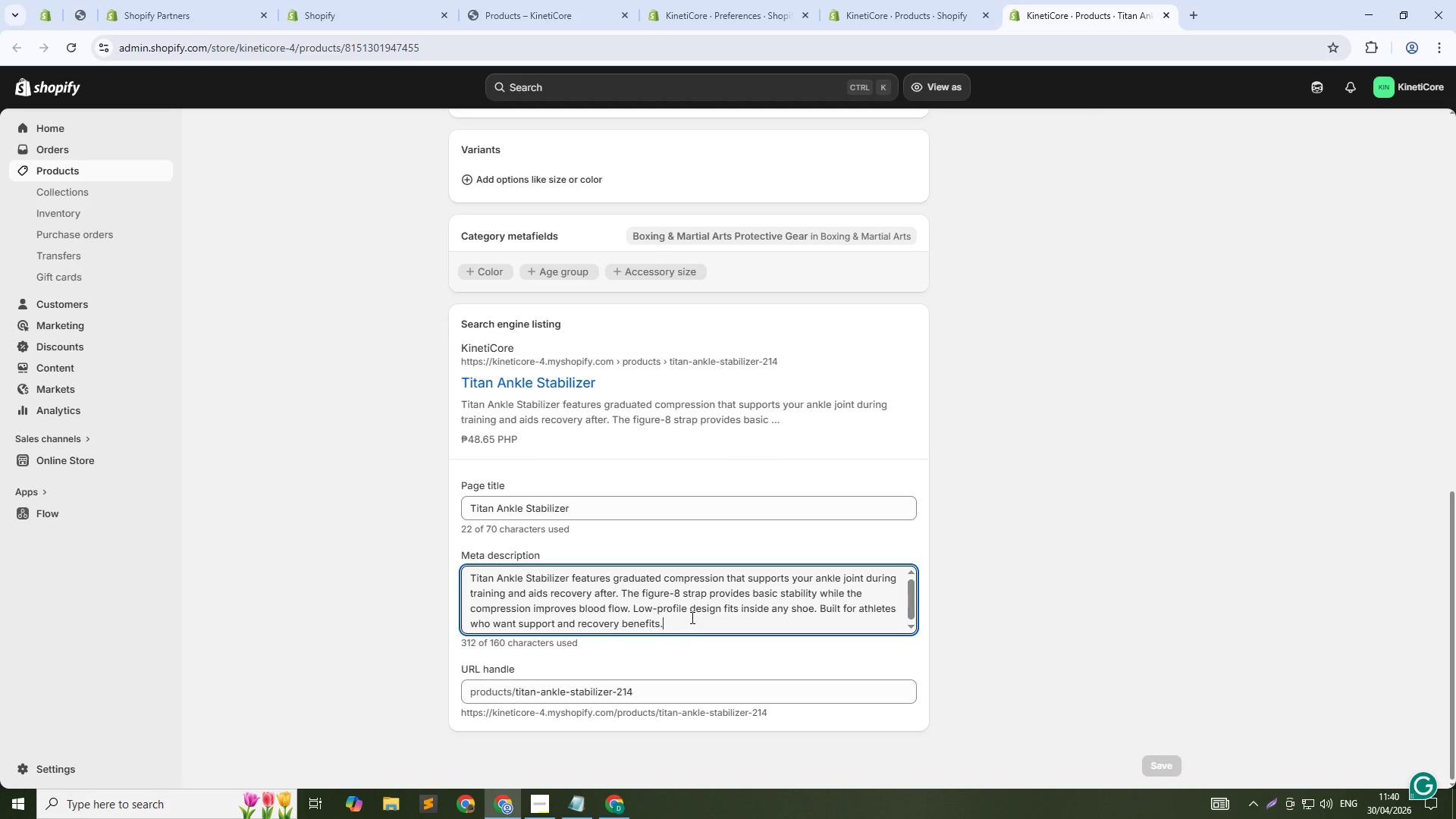 
key(Control+A)
 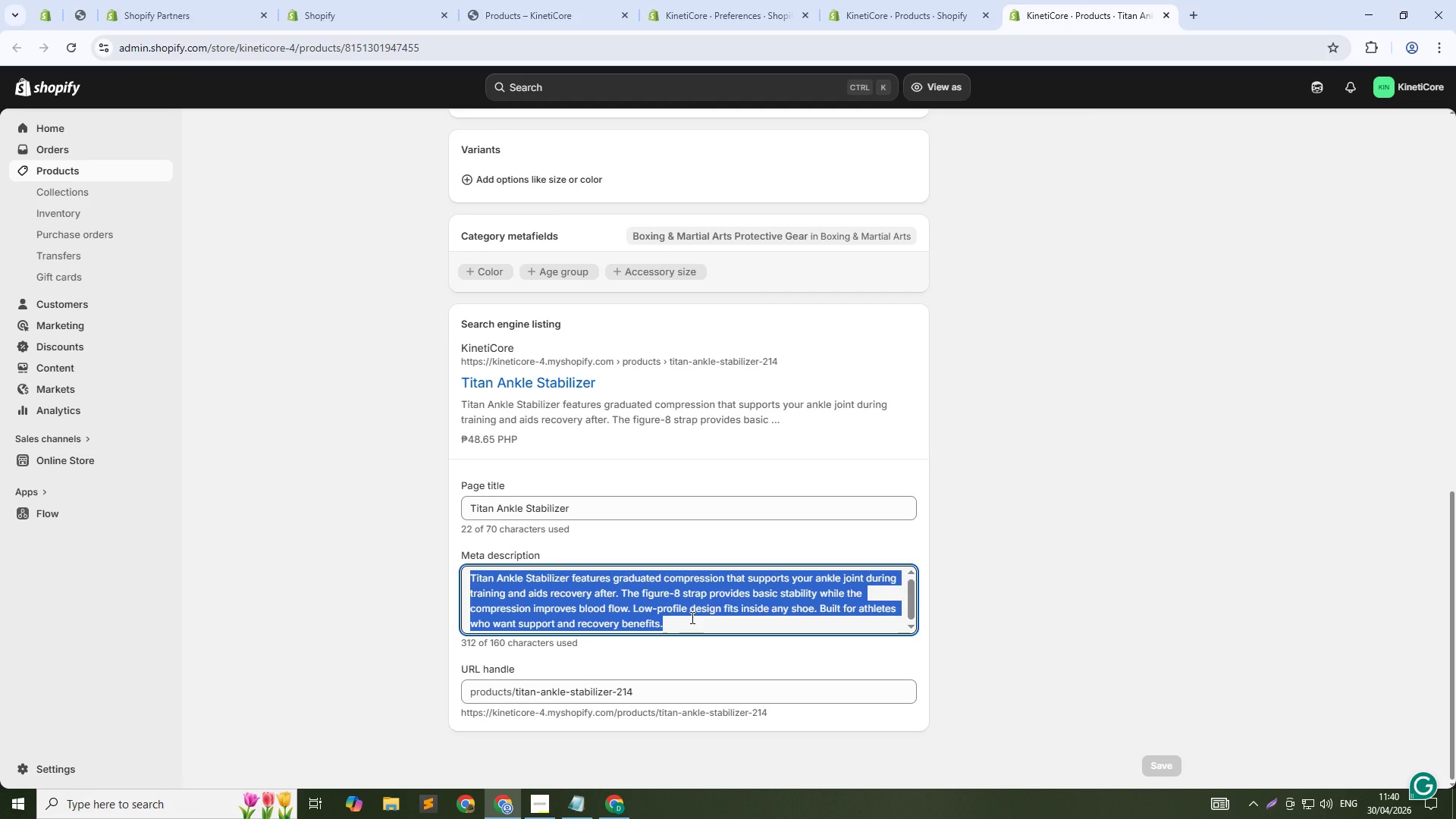 
key(Control+C)
 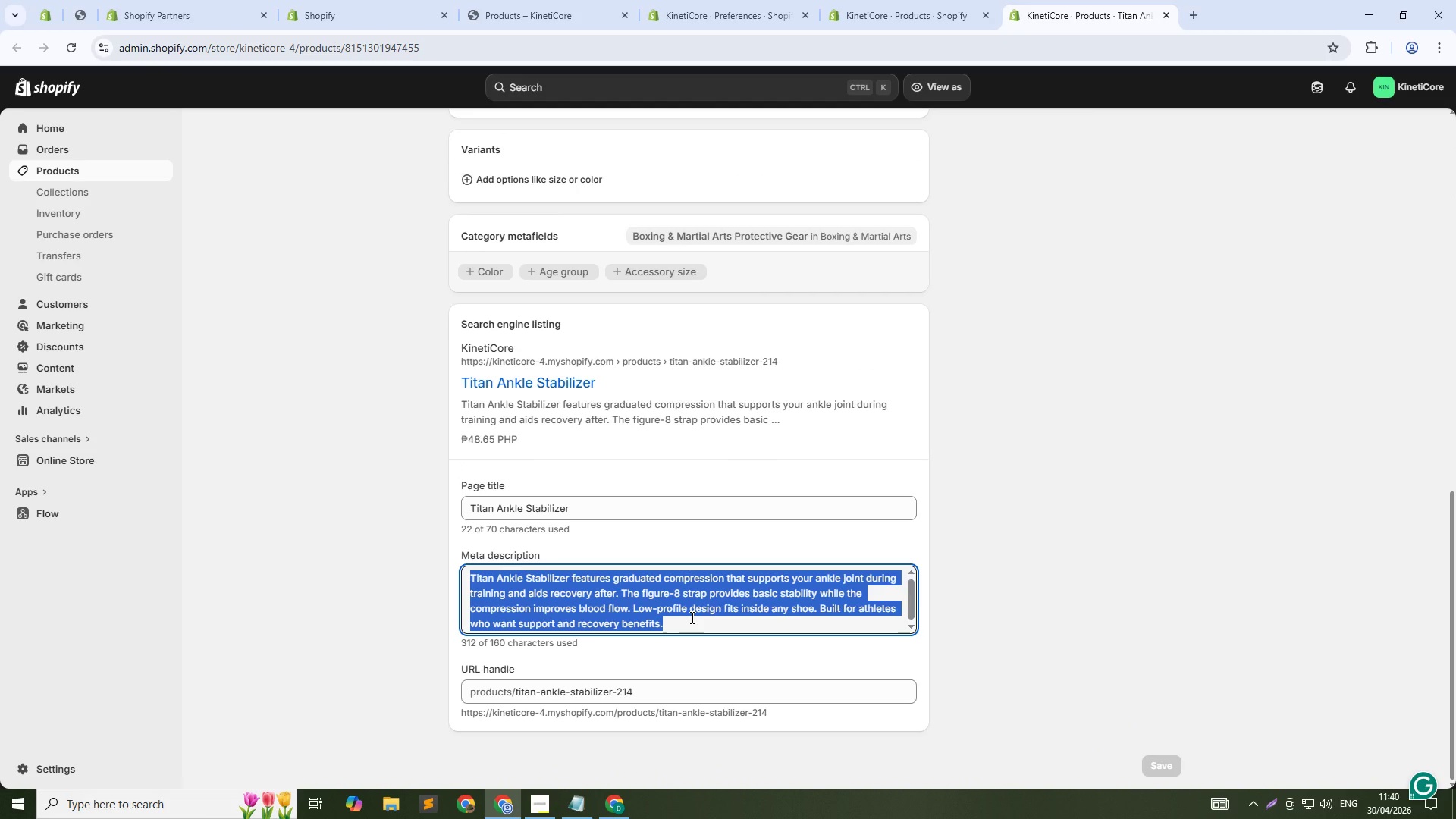 
key(Control+C)
 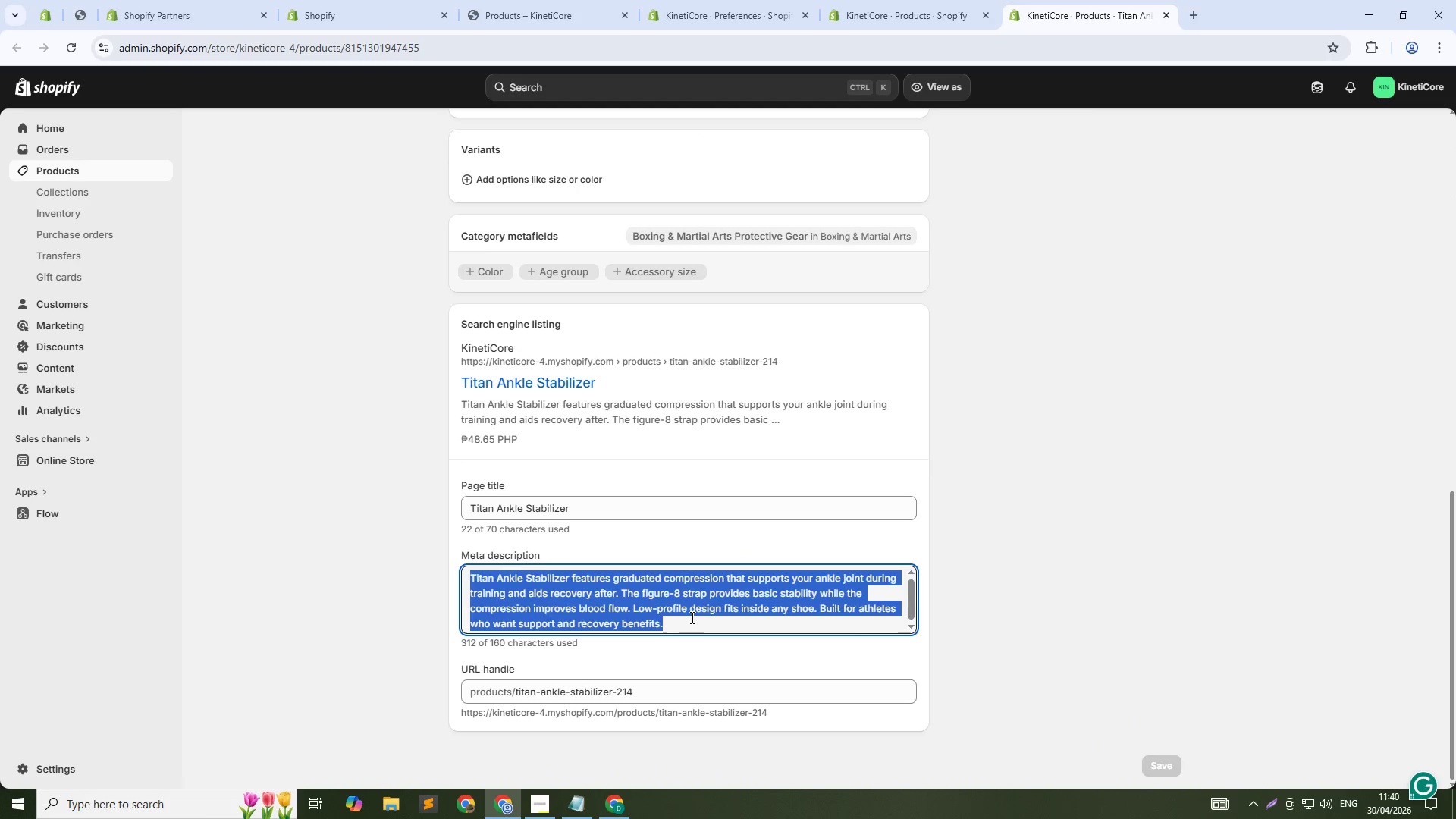 
key(Control+Z)
 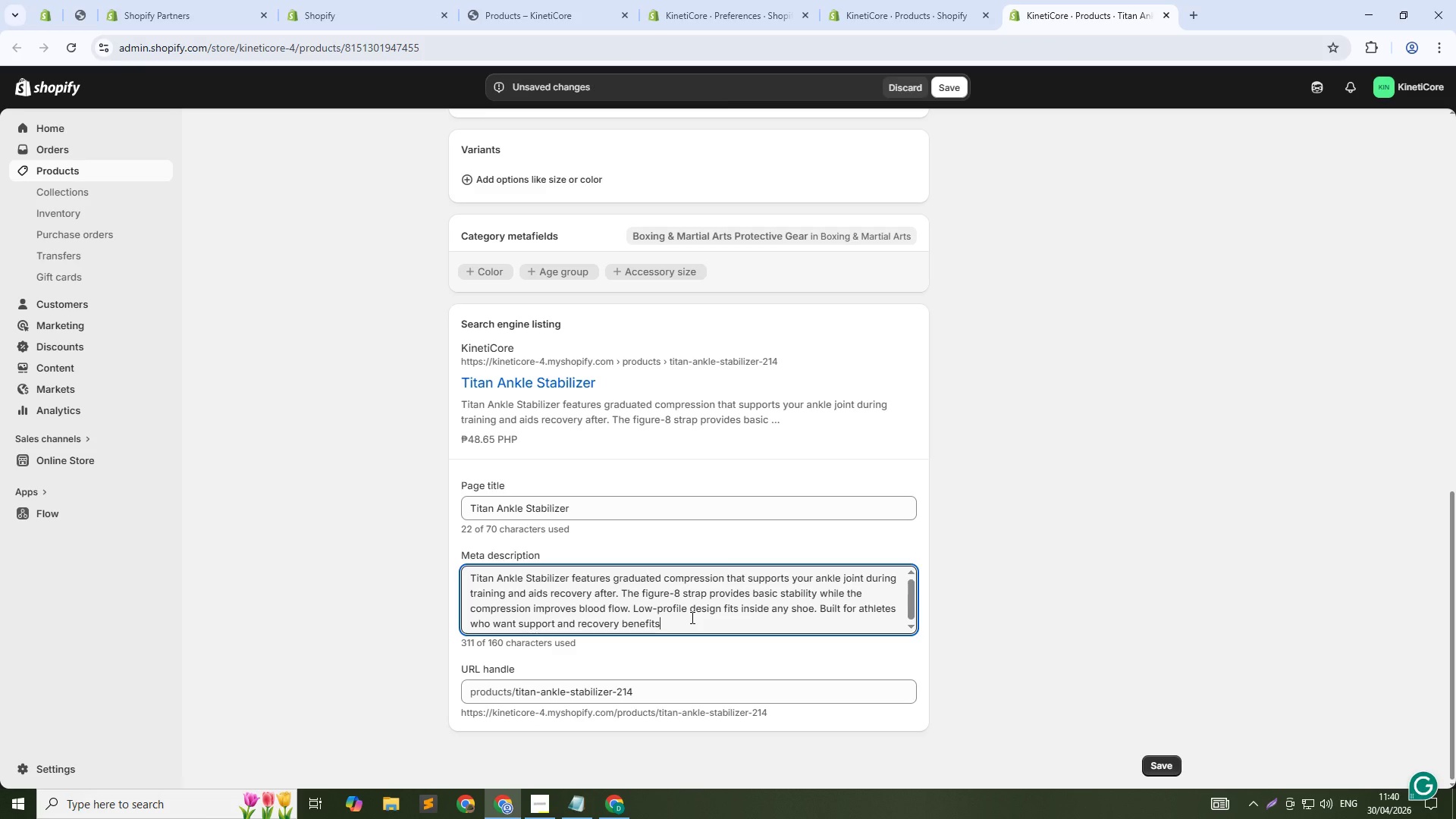 
key(Control+Z)
 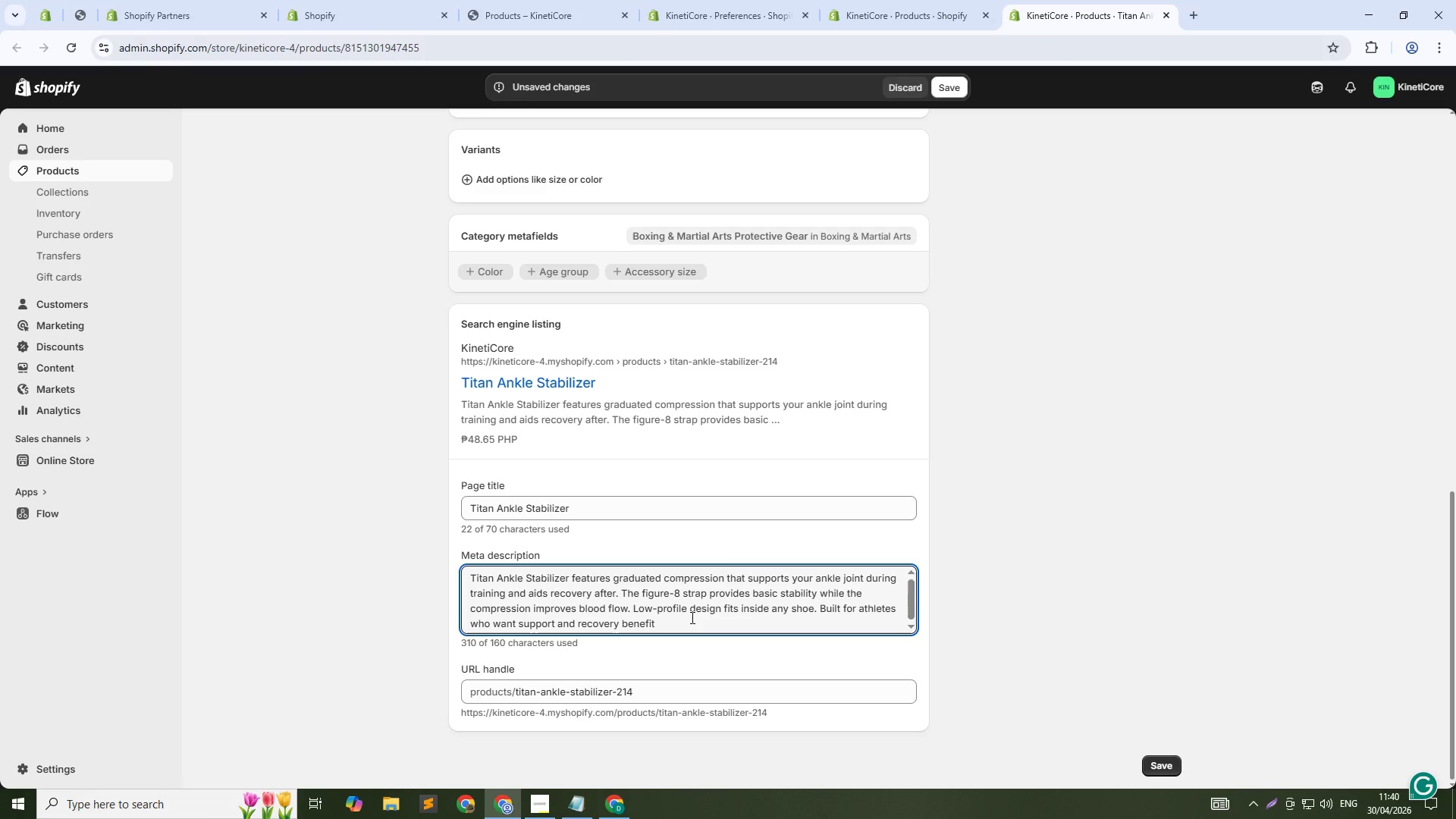 
key(Control+Z)
 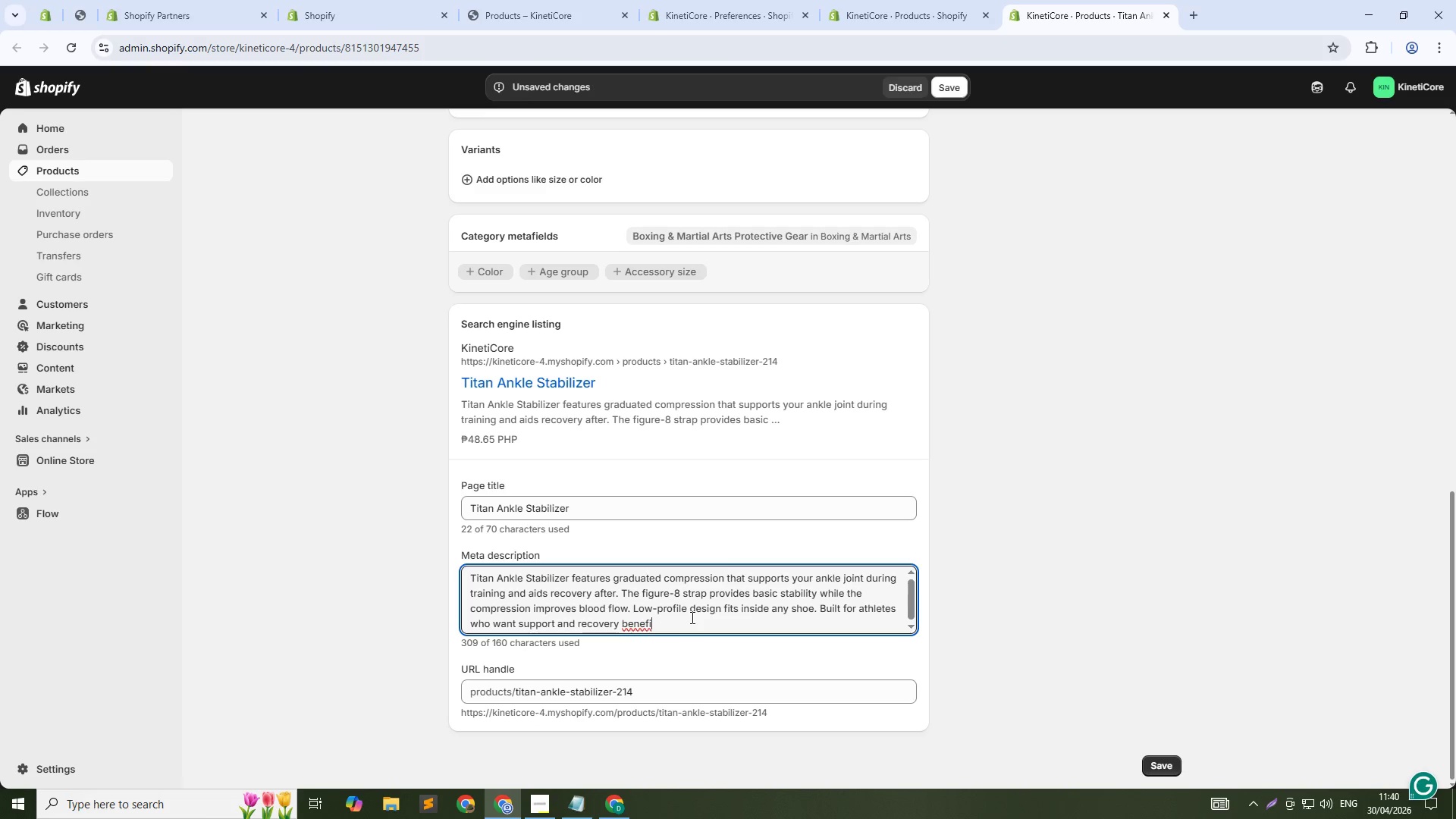 
key(Control+Z)
 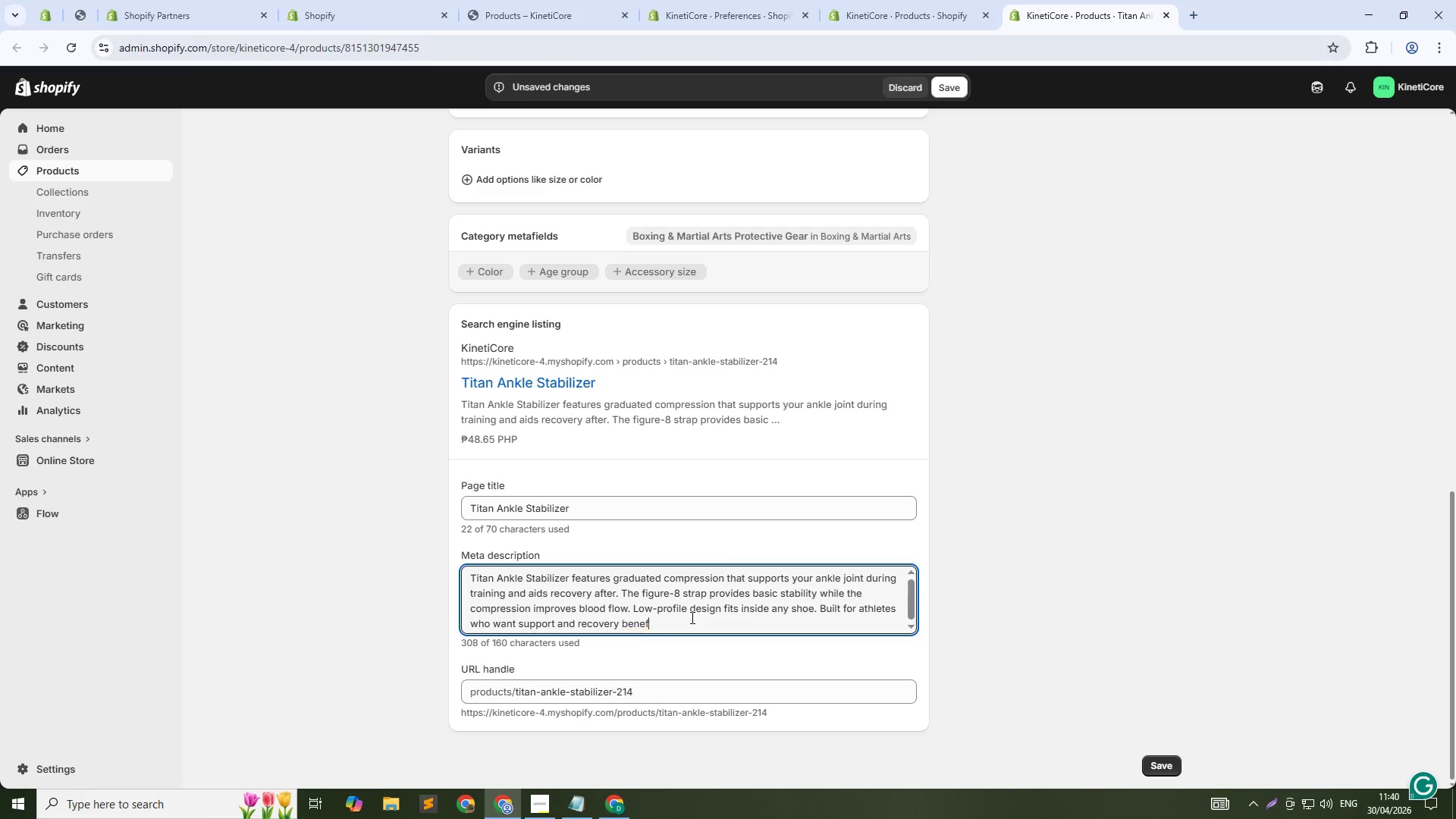 
hold_key(key=Z, duration=1.52)
 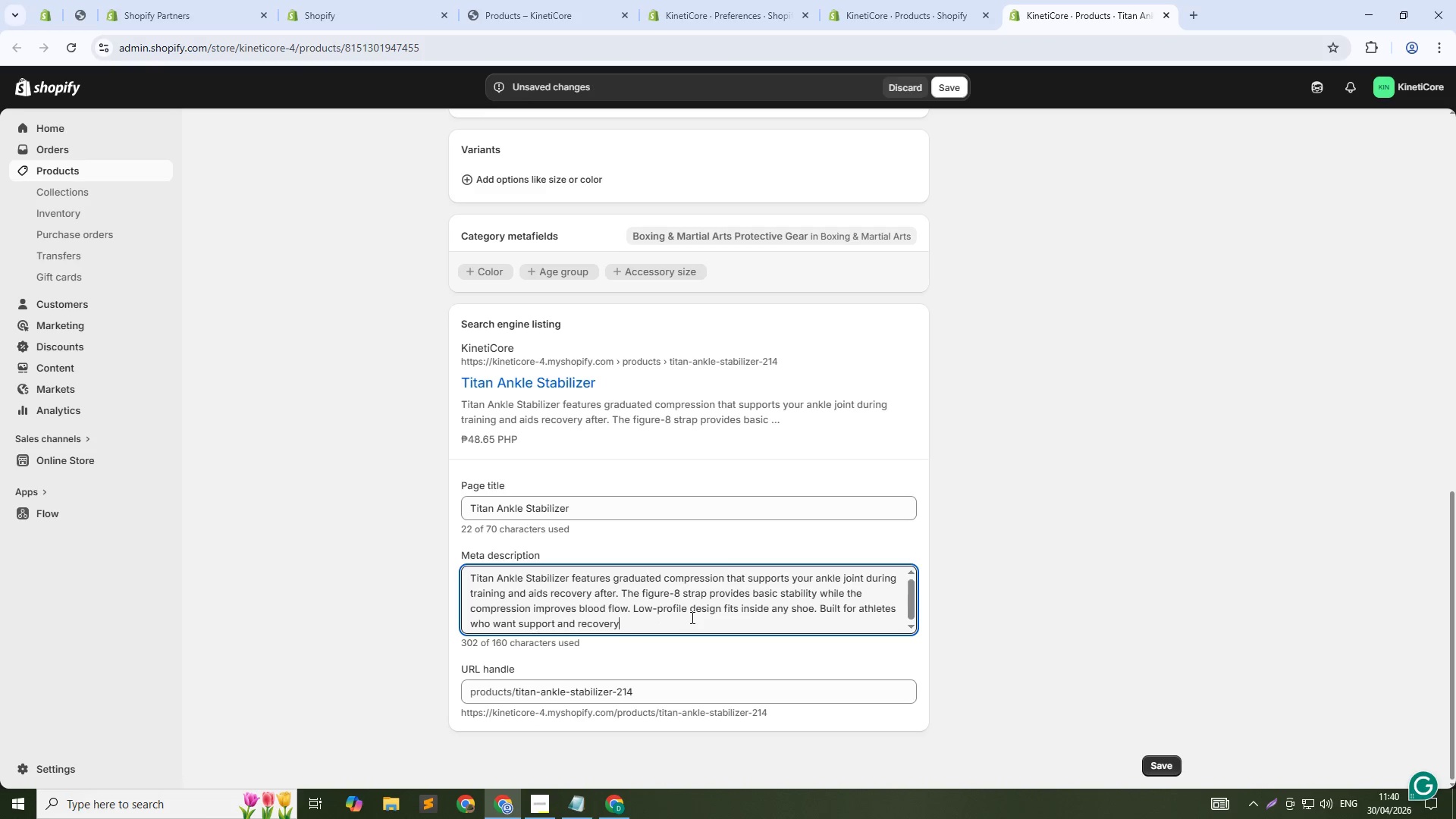 
hold_key(key=Z, duration=0.73)
 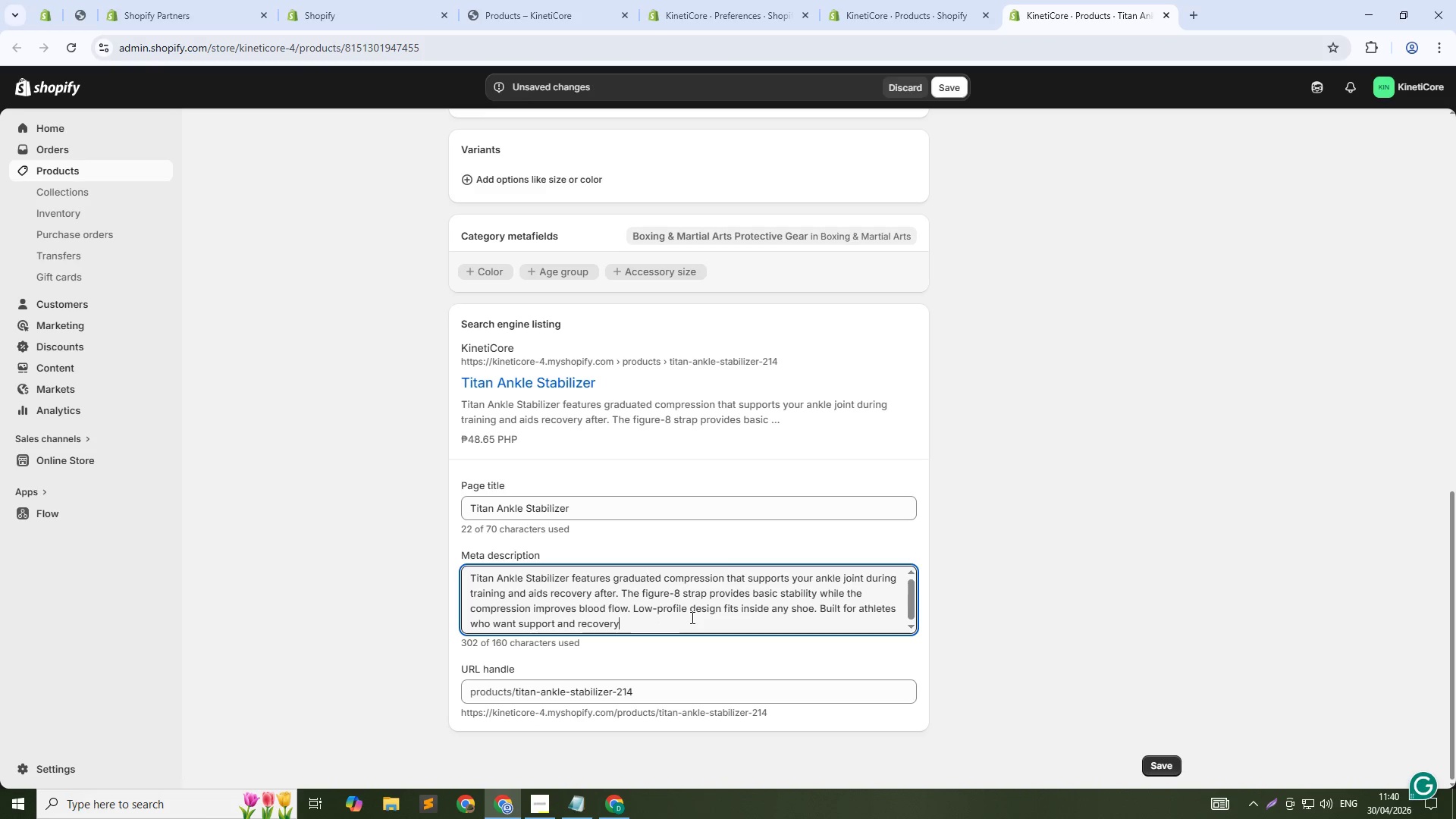 
key(Control+Z)
 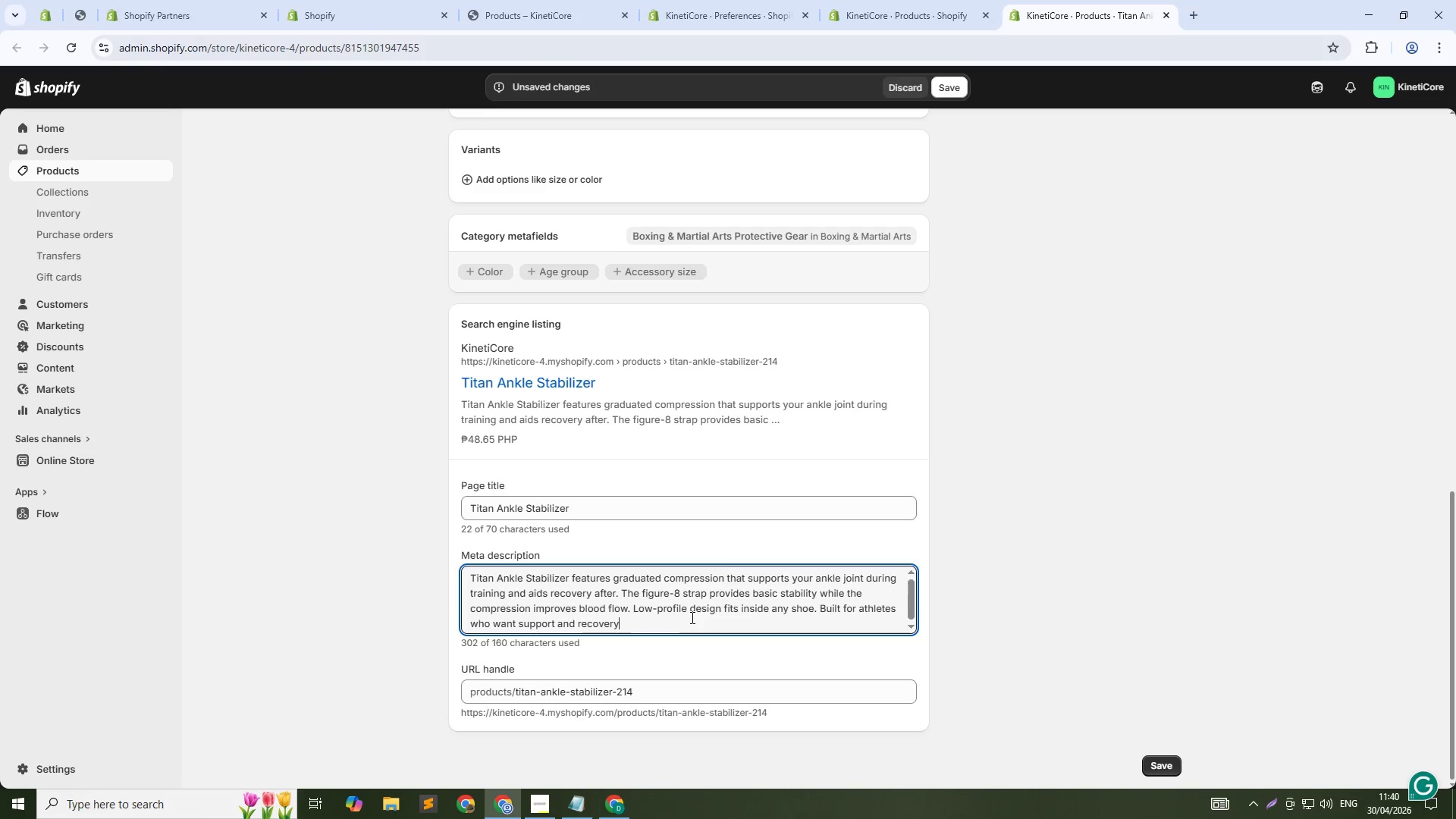 
key(Control+Z)
 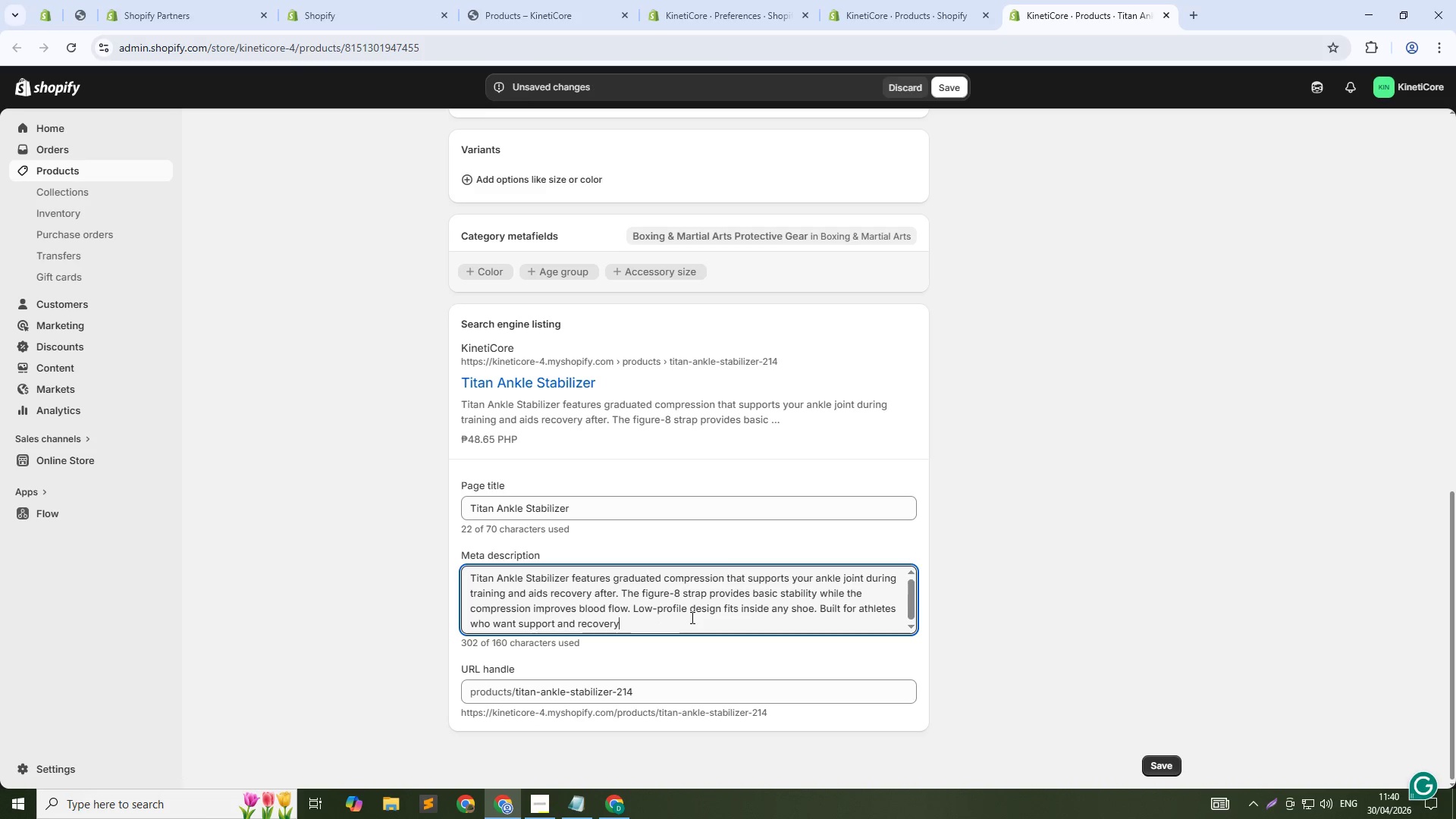 
key(Control+Z)
 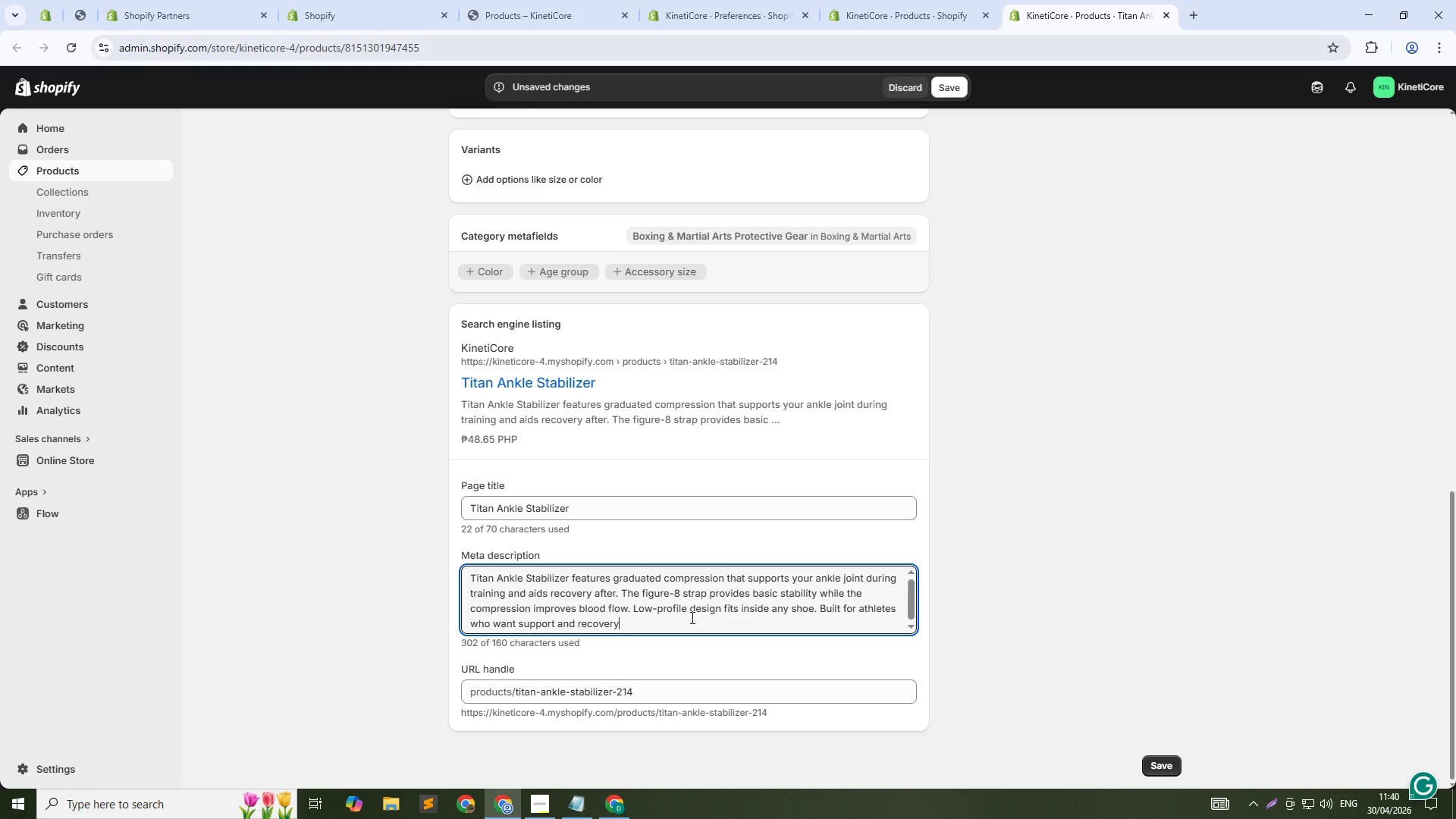 
key(Control+Z)
 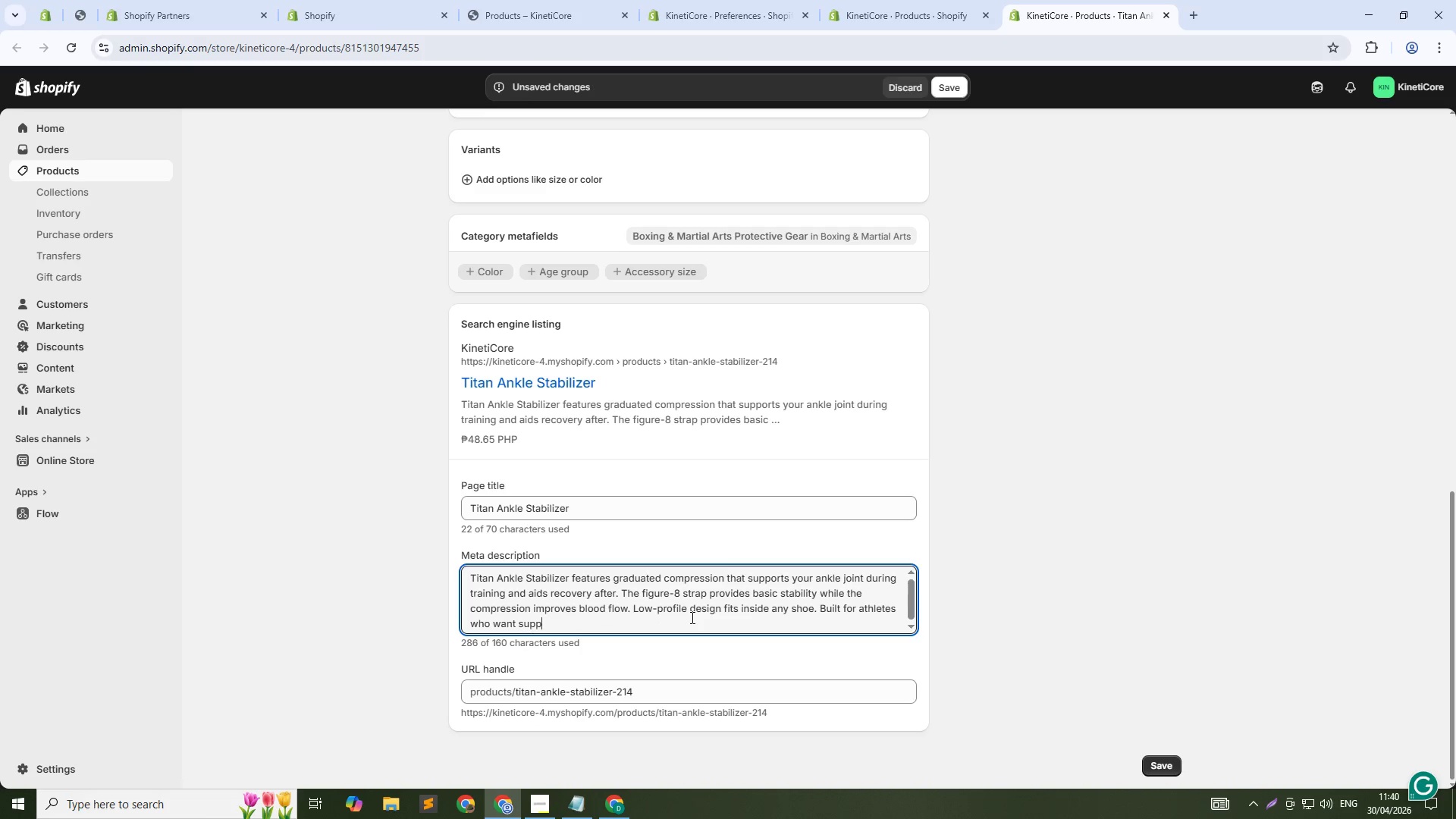 
key(Control+Z)
 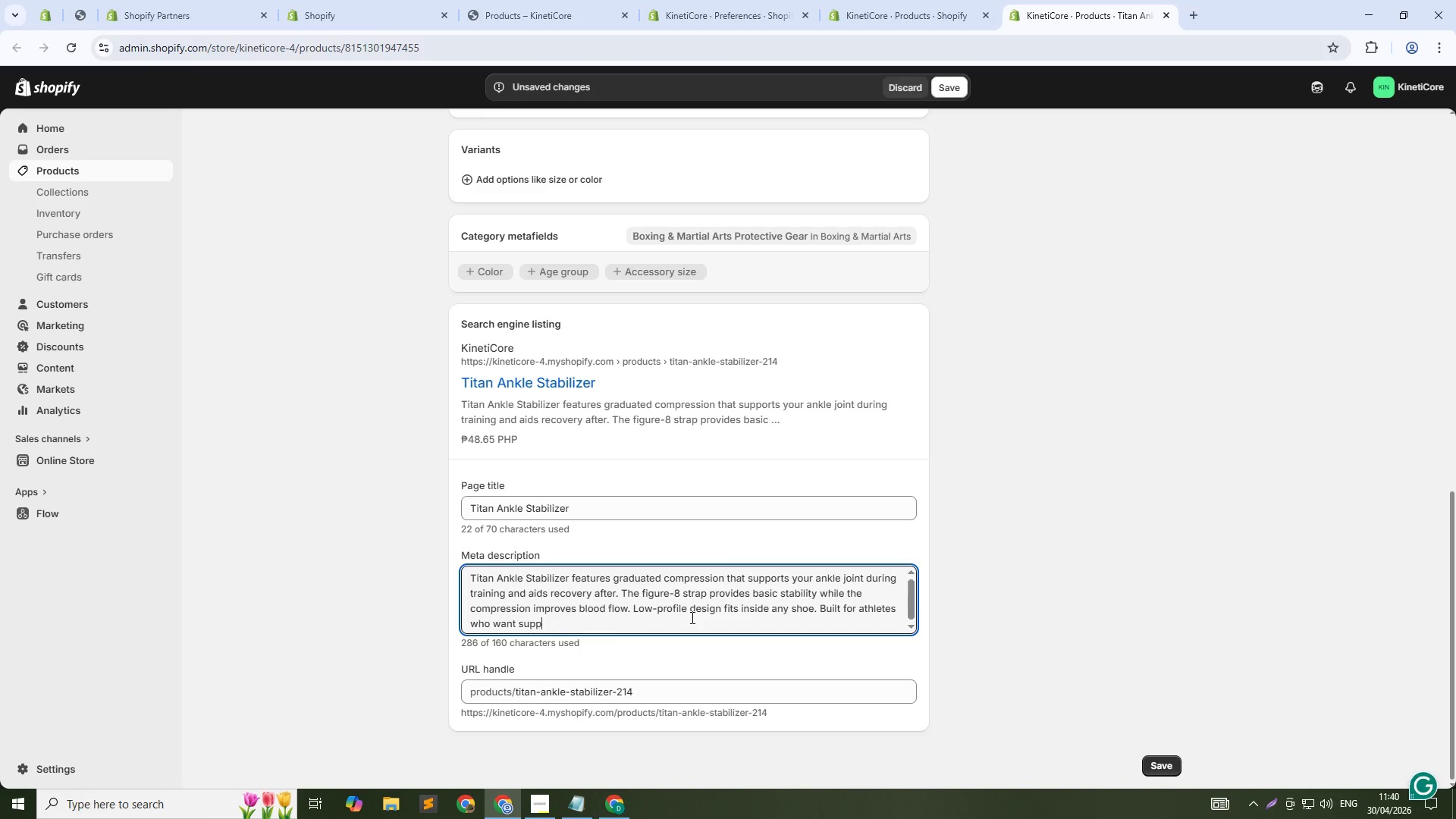 
key(Control+Z)
 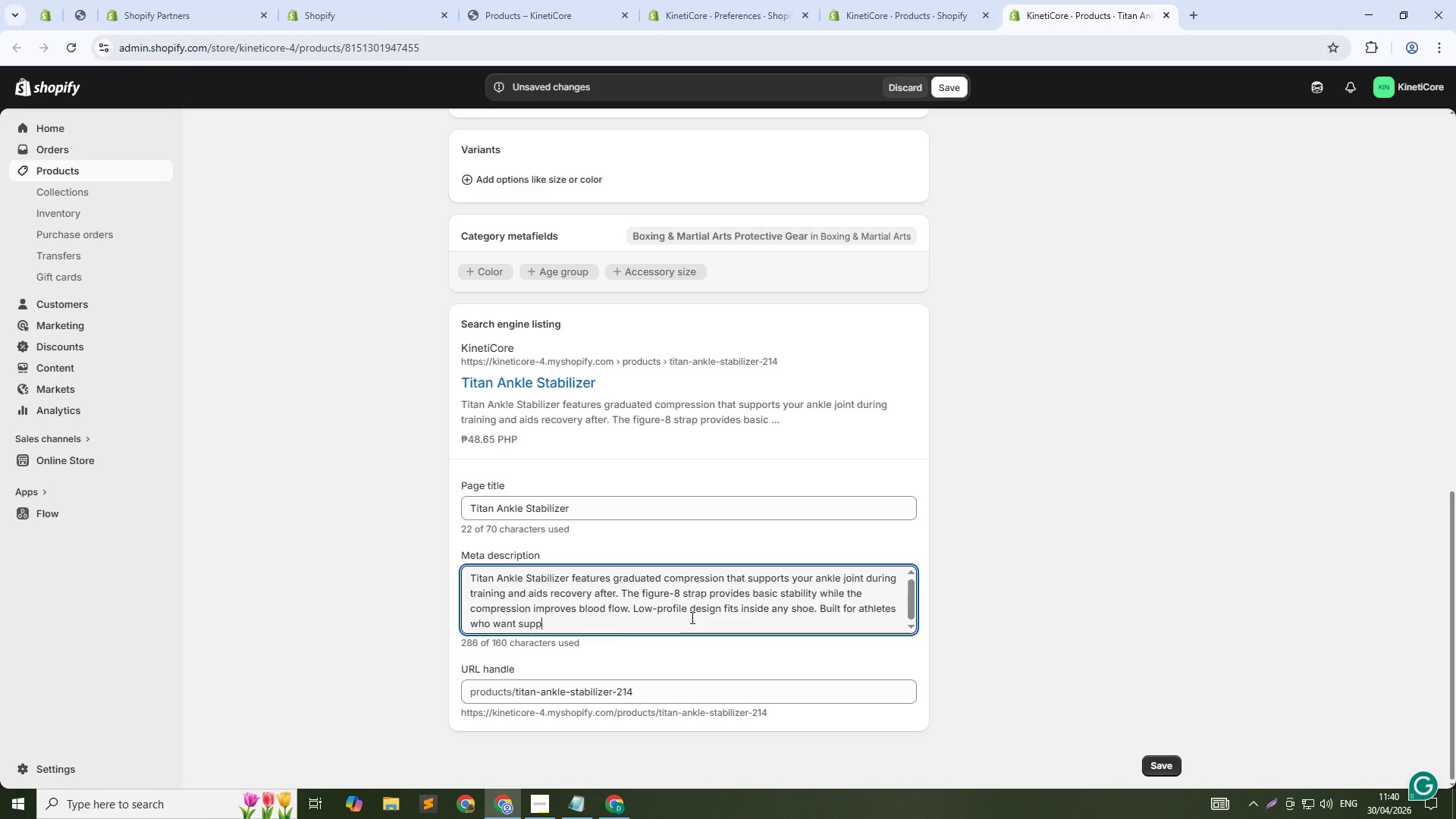 
key(Control+Z)
 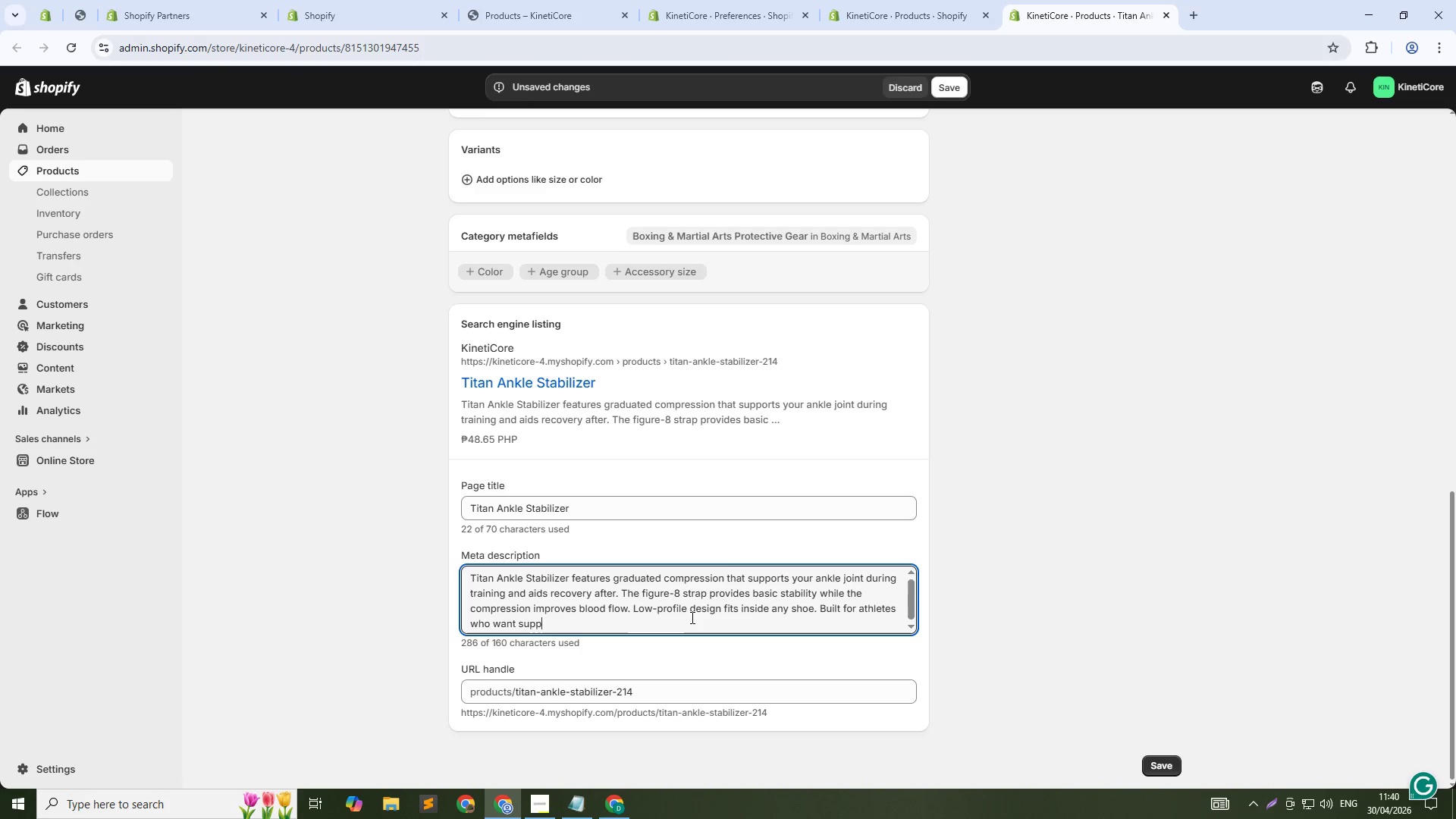 
key(Control+A)
 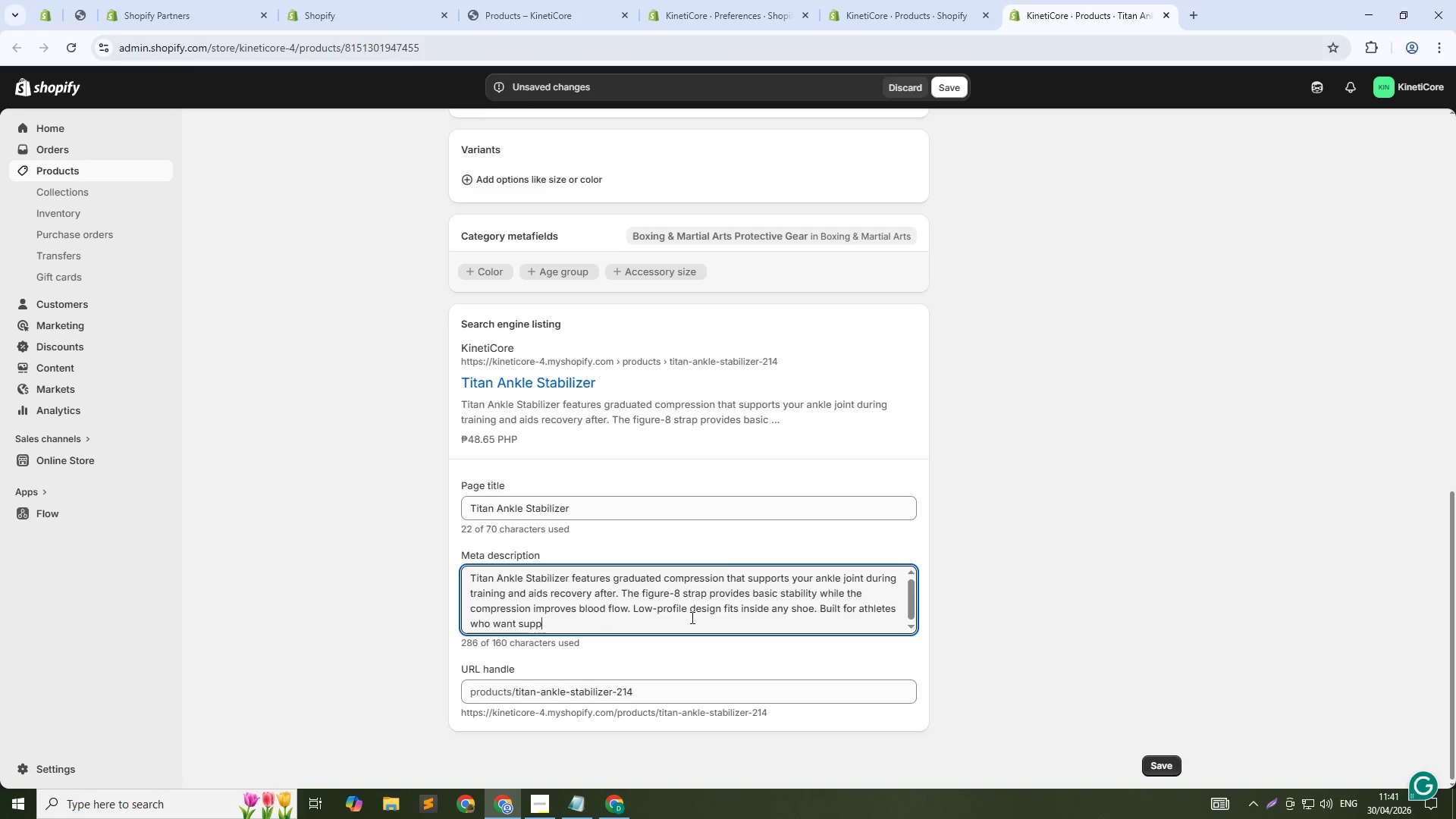 
left_click([691, 617])
 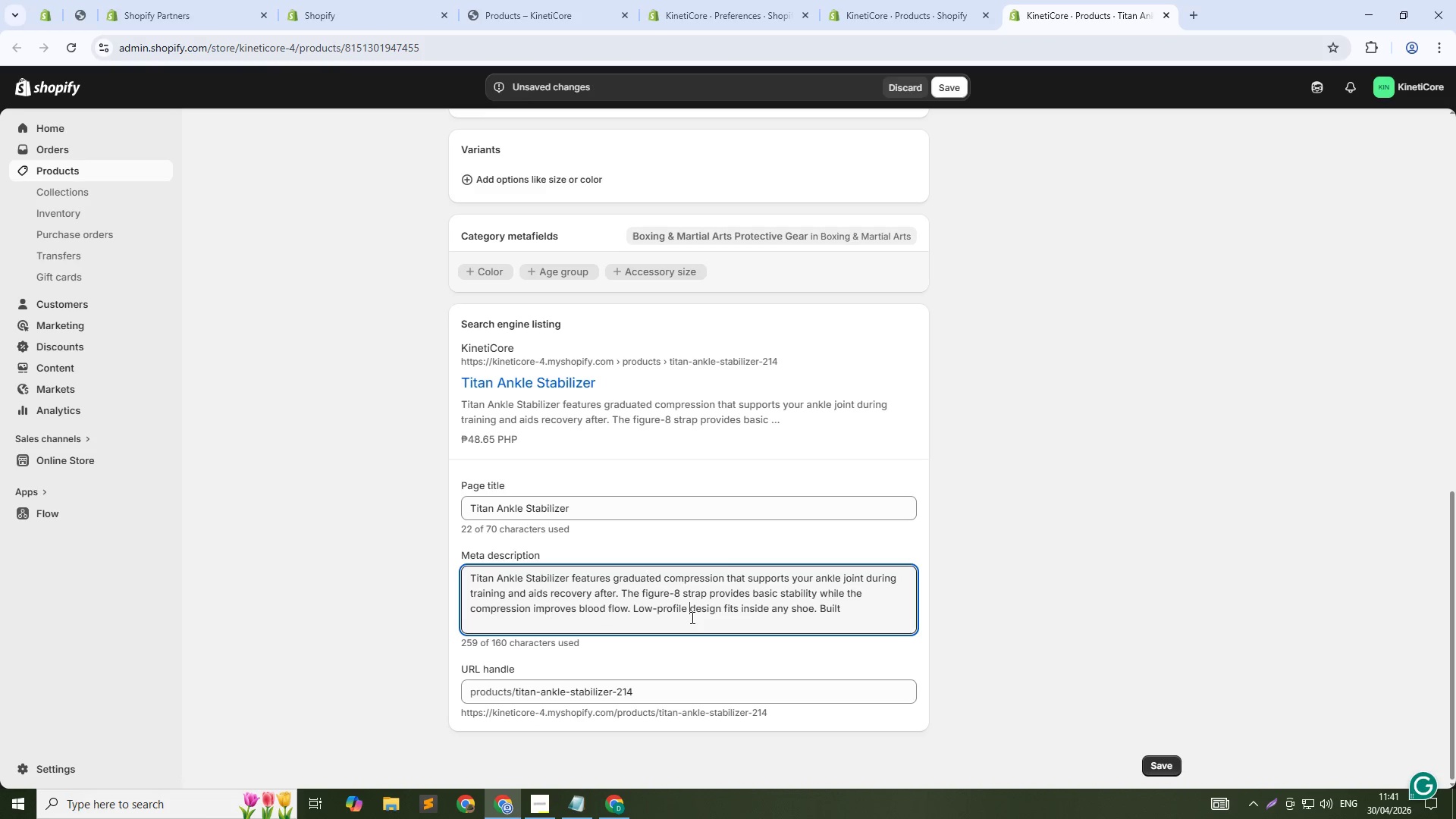 
key(Control+A)
 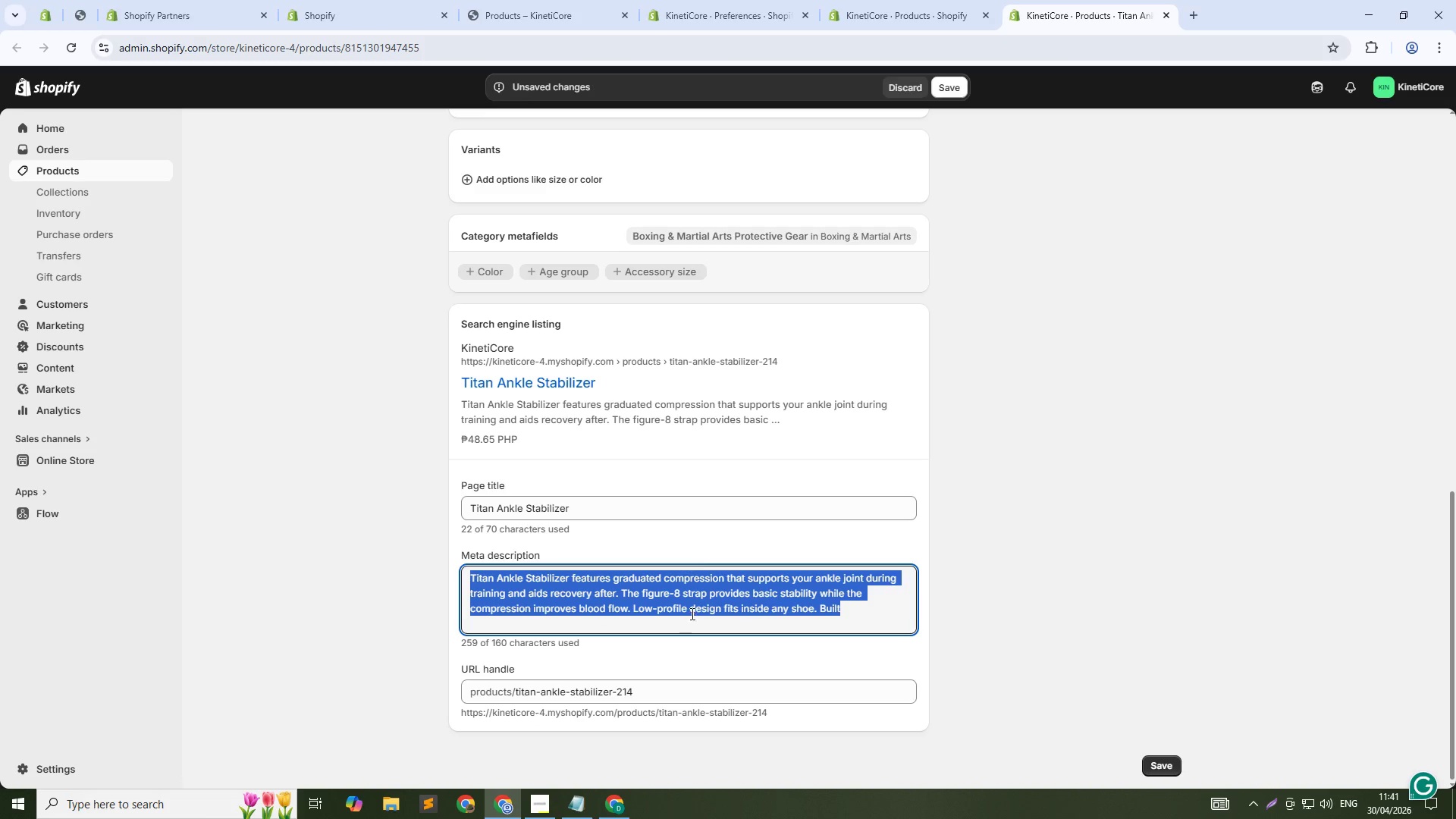 
scroll: coordinate [701, 532], scroll_direction: up, amount: 11.0
 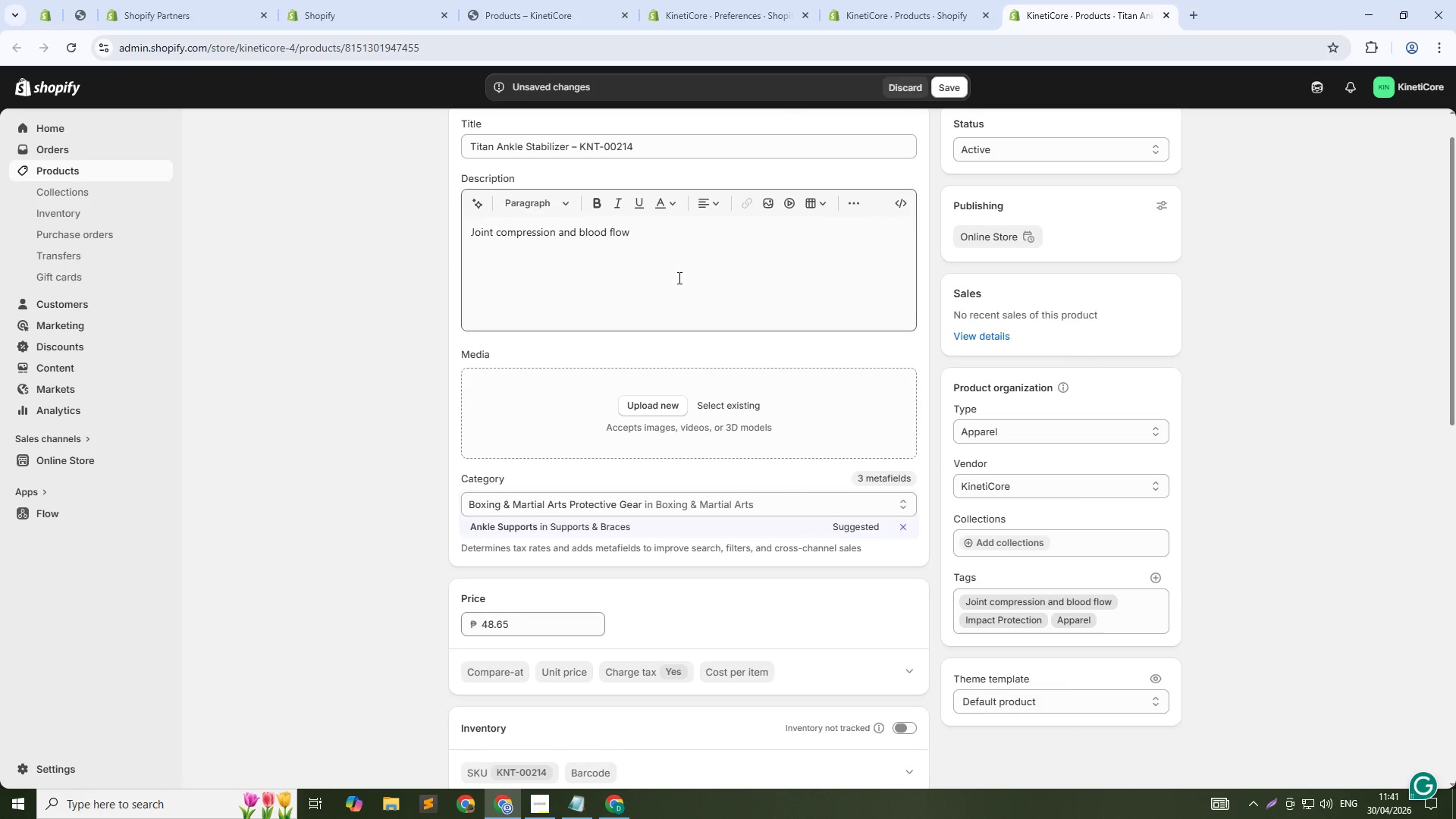 
left_click([676, 277])
 